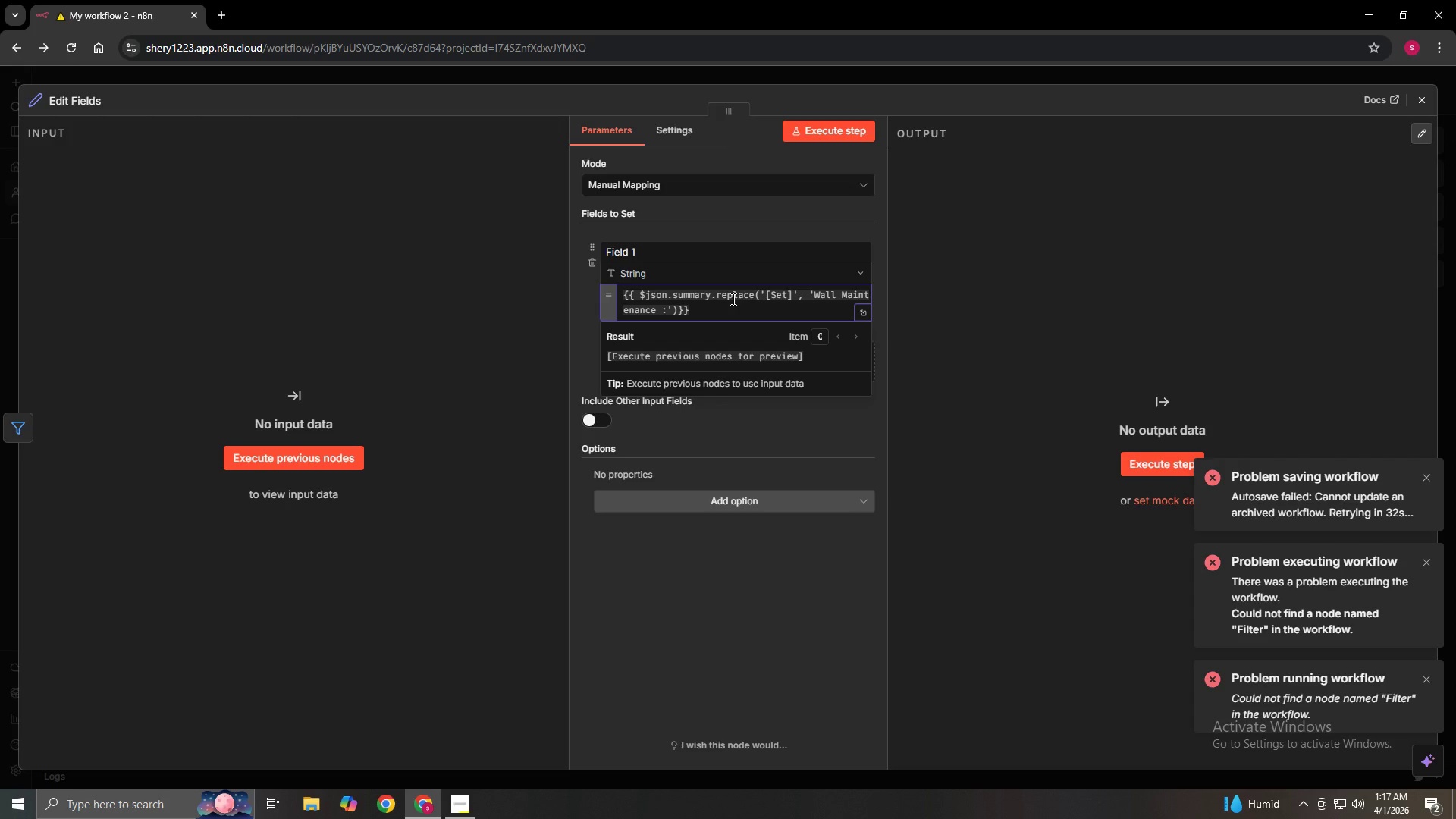 
left_click([843, 425])
 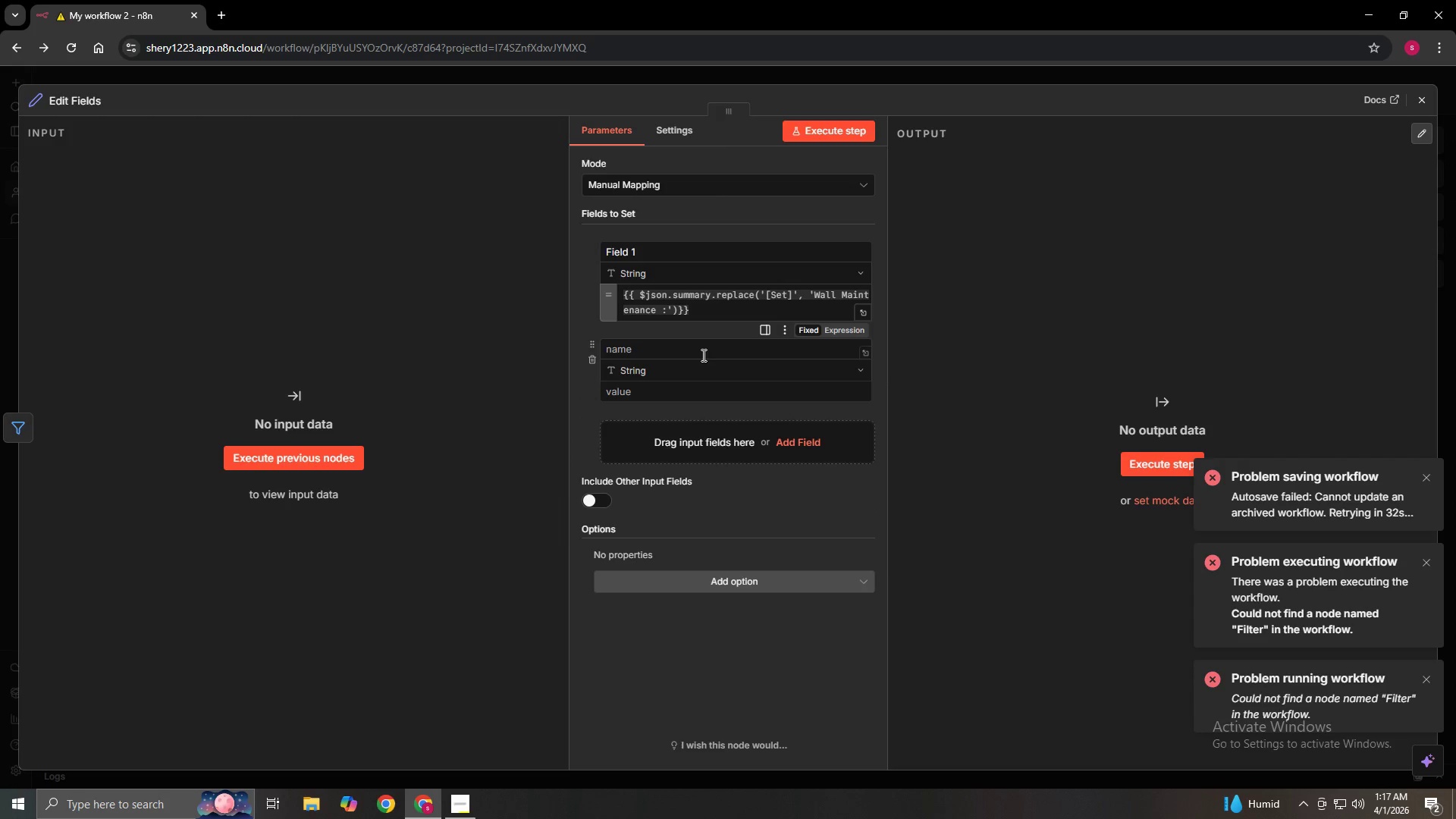 
type(Field 2)
 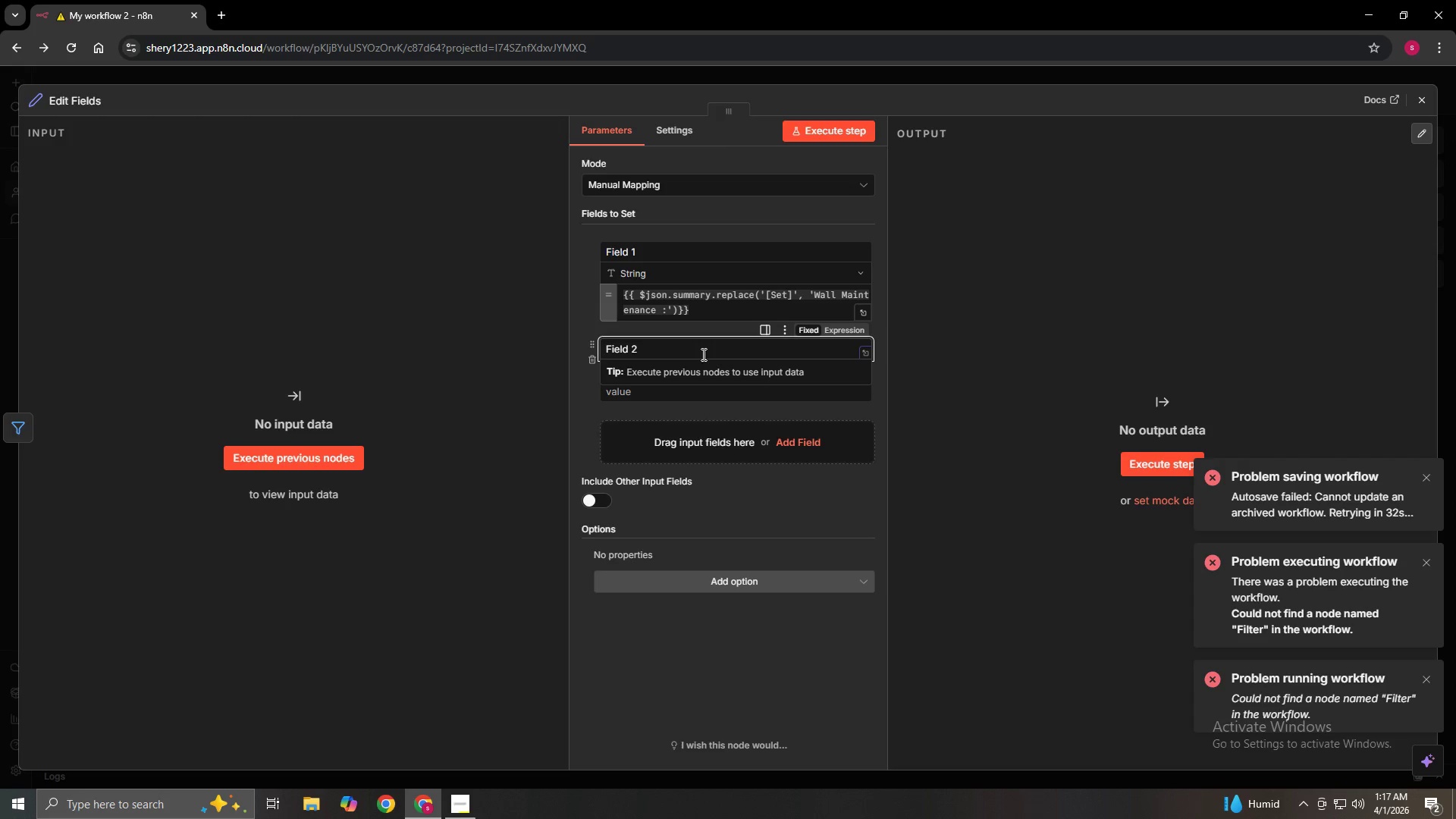 
wait(8.88)
 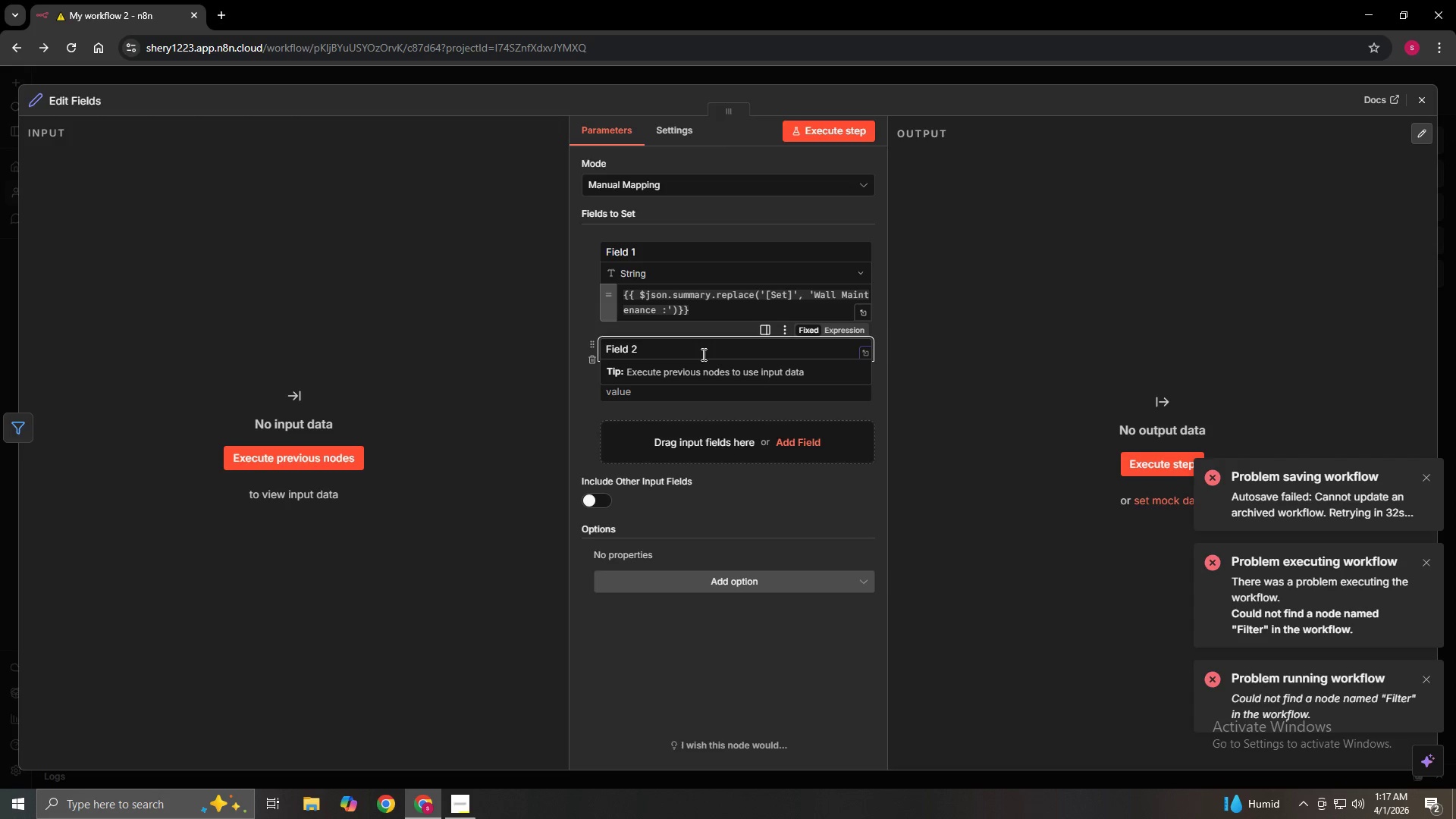 
left_click([674, 256])
 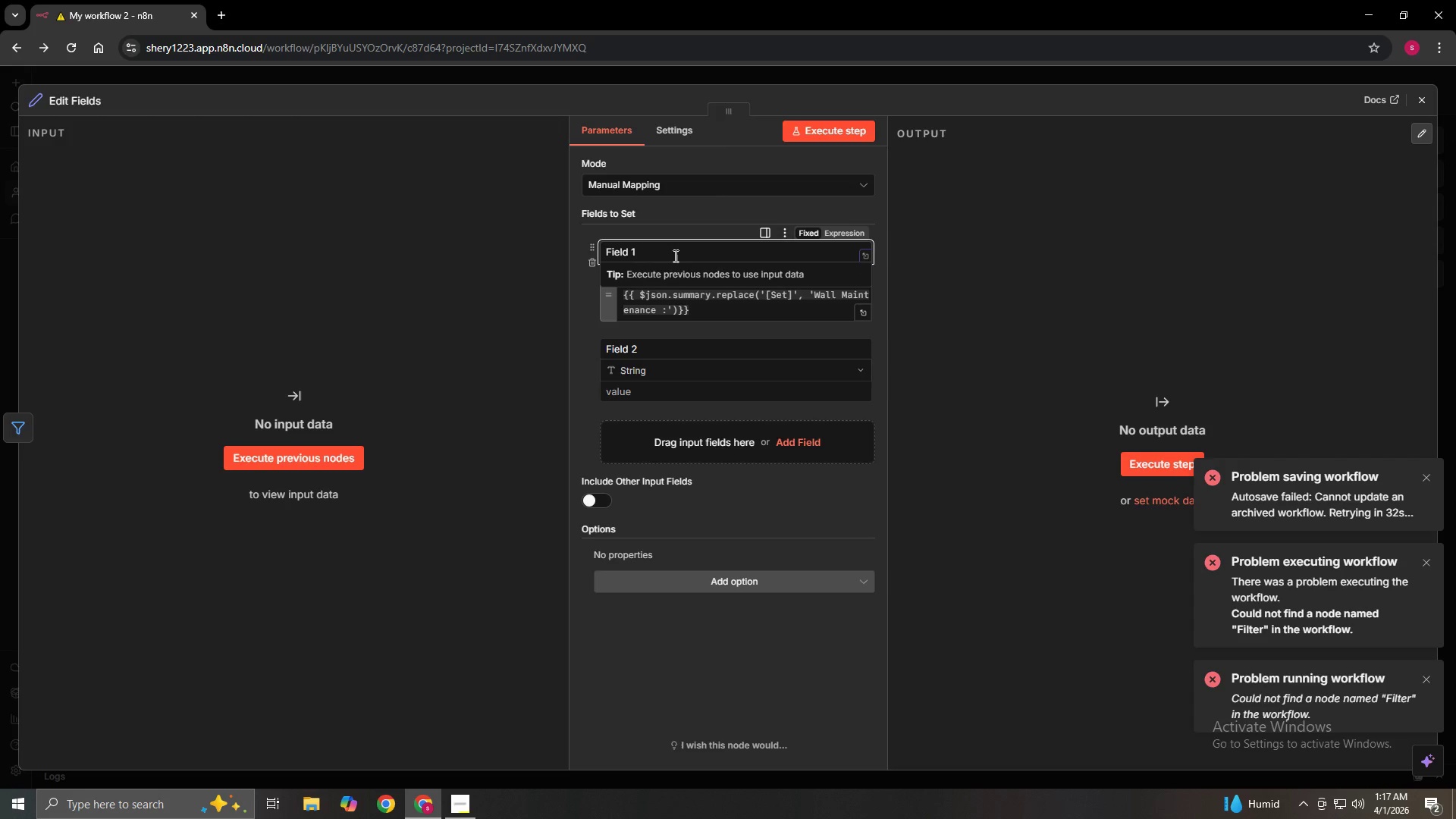 
type( (Title))
 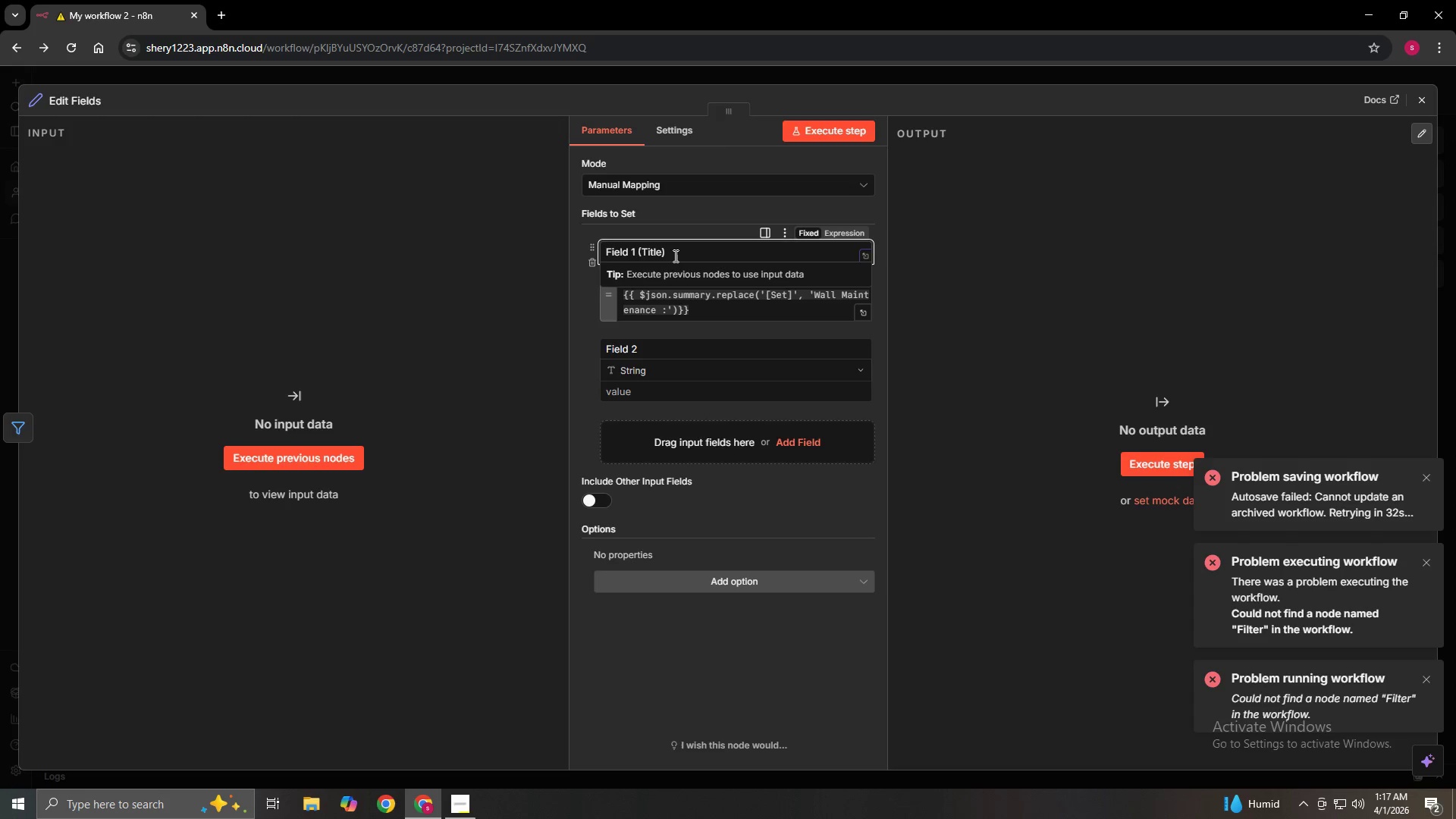 
left_click_drag(start_coordinate=[690, 331], to_coordinate=[658, 341])
 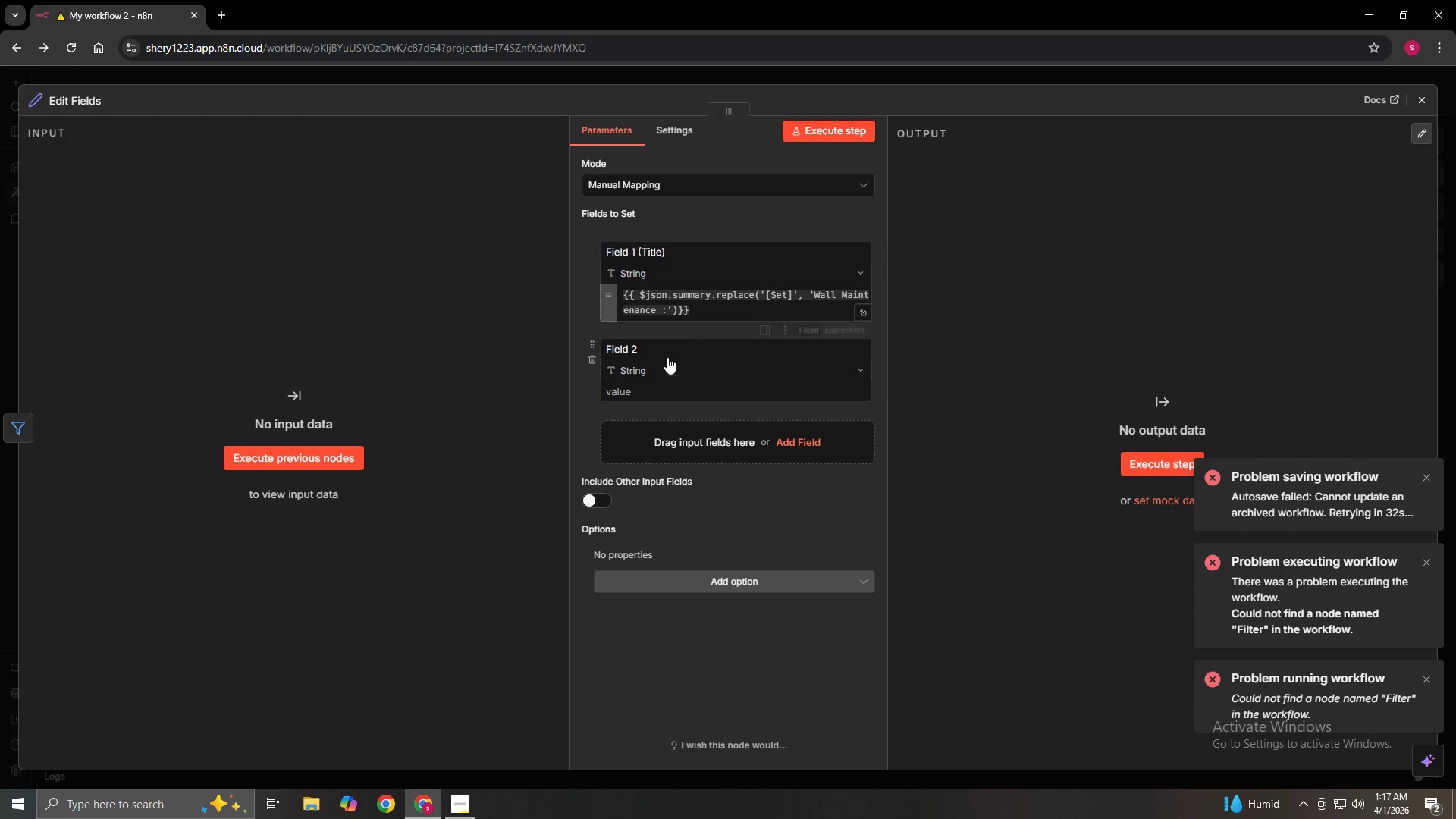 
left_click([664, 349])
 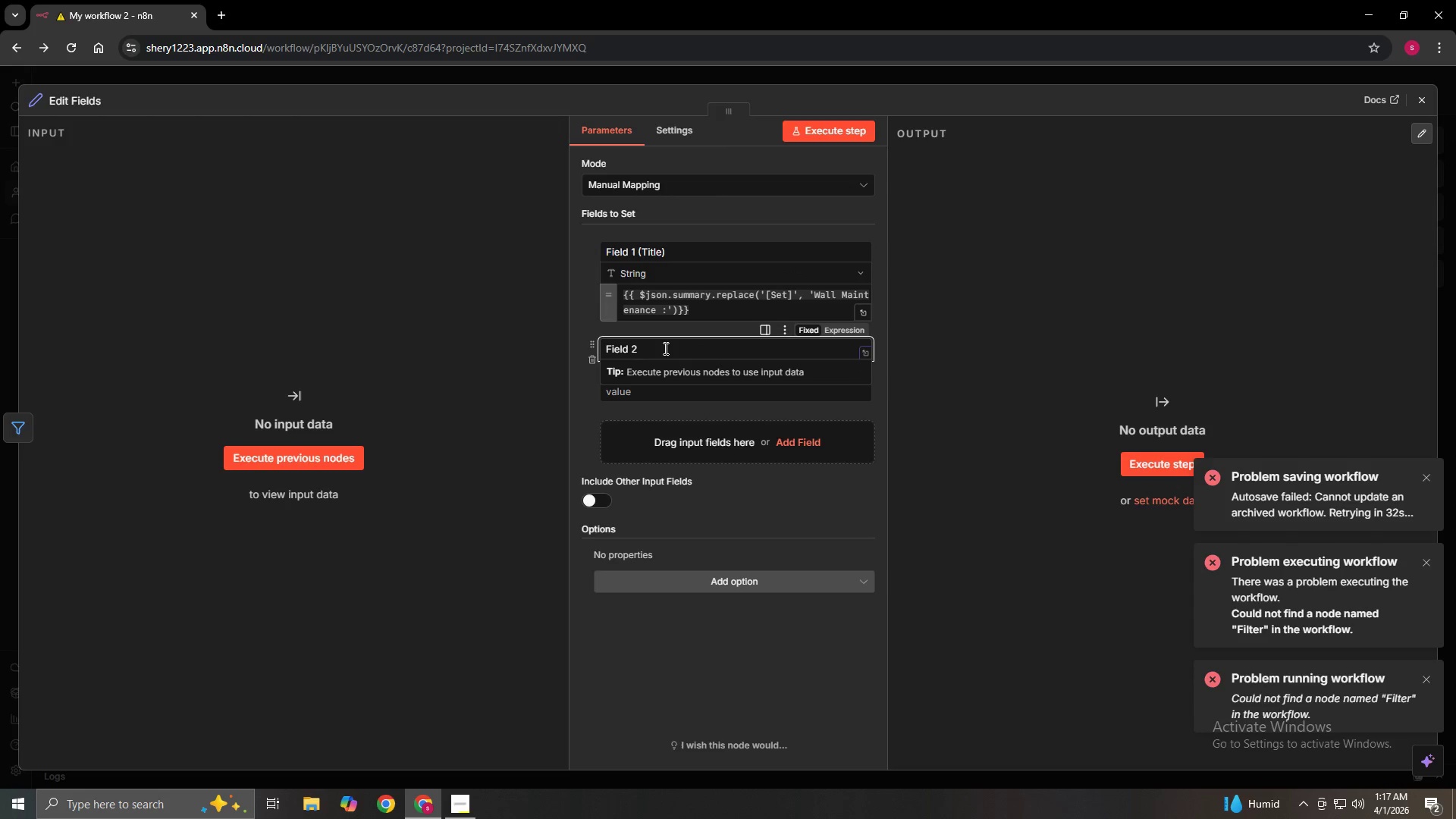 
type( (Description))
 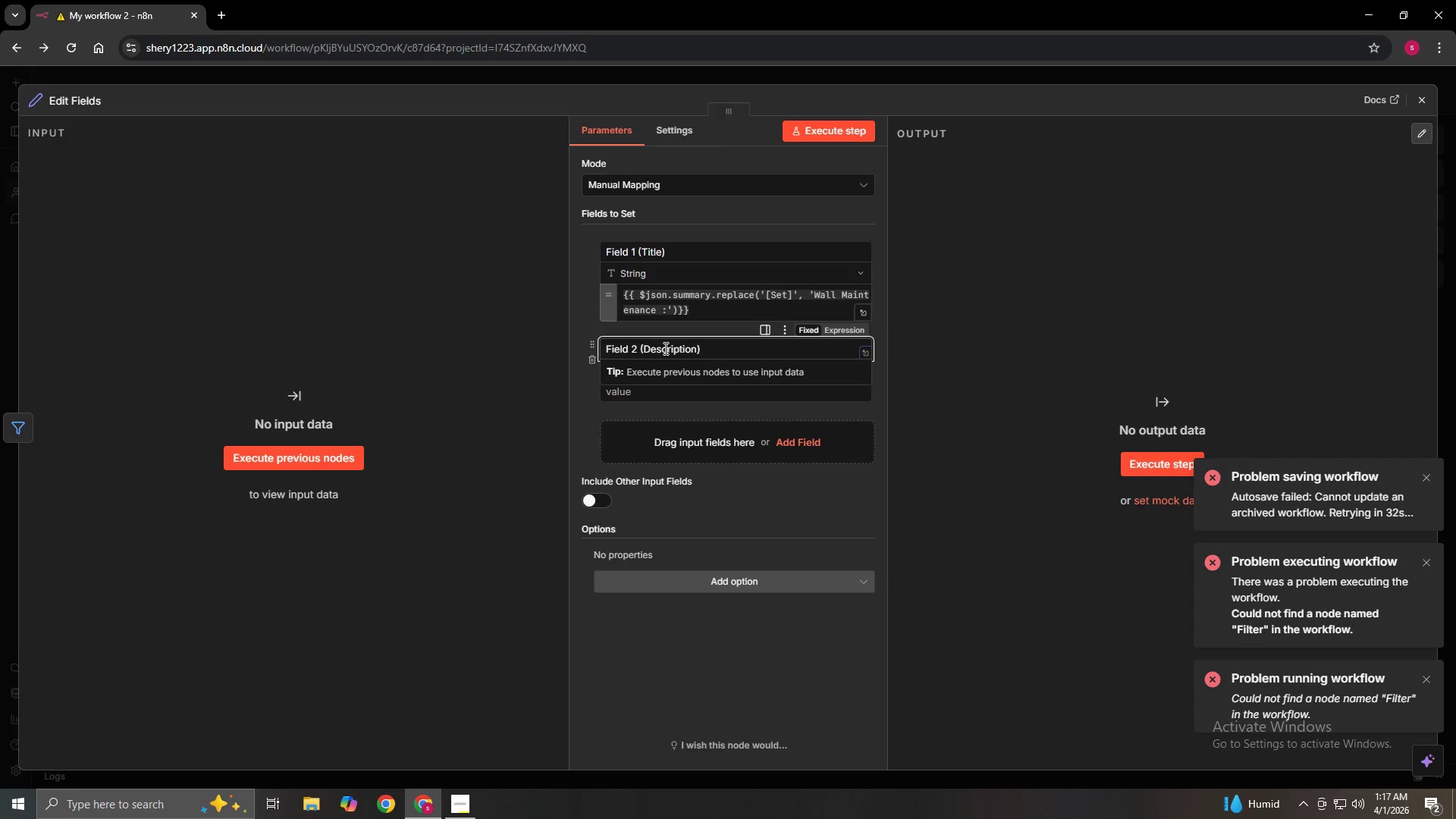 
wait(6.78)
 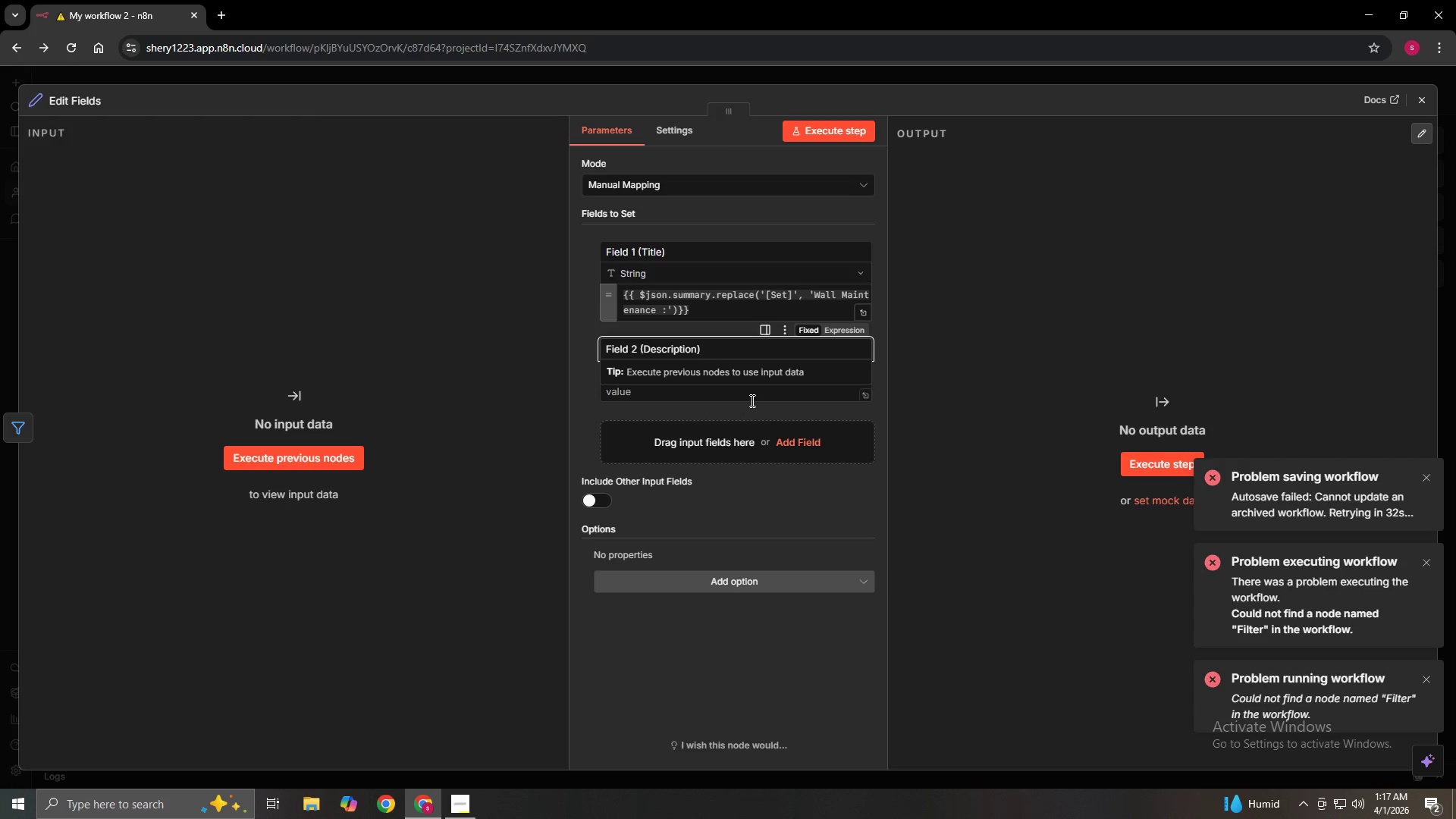 
left_click([737, 407])
 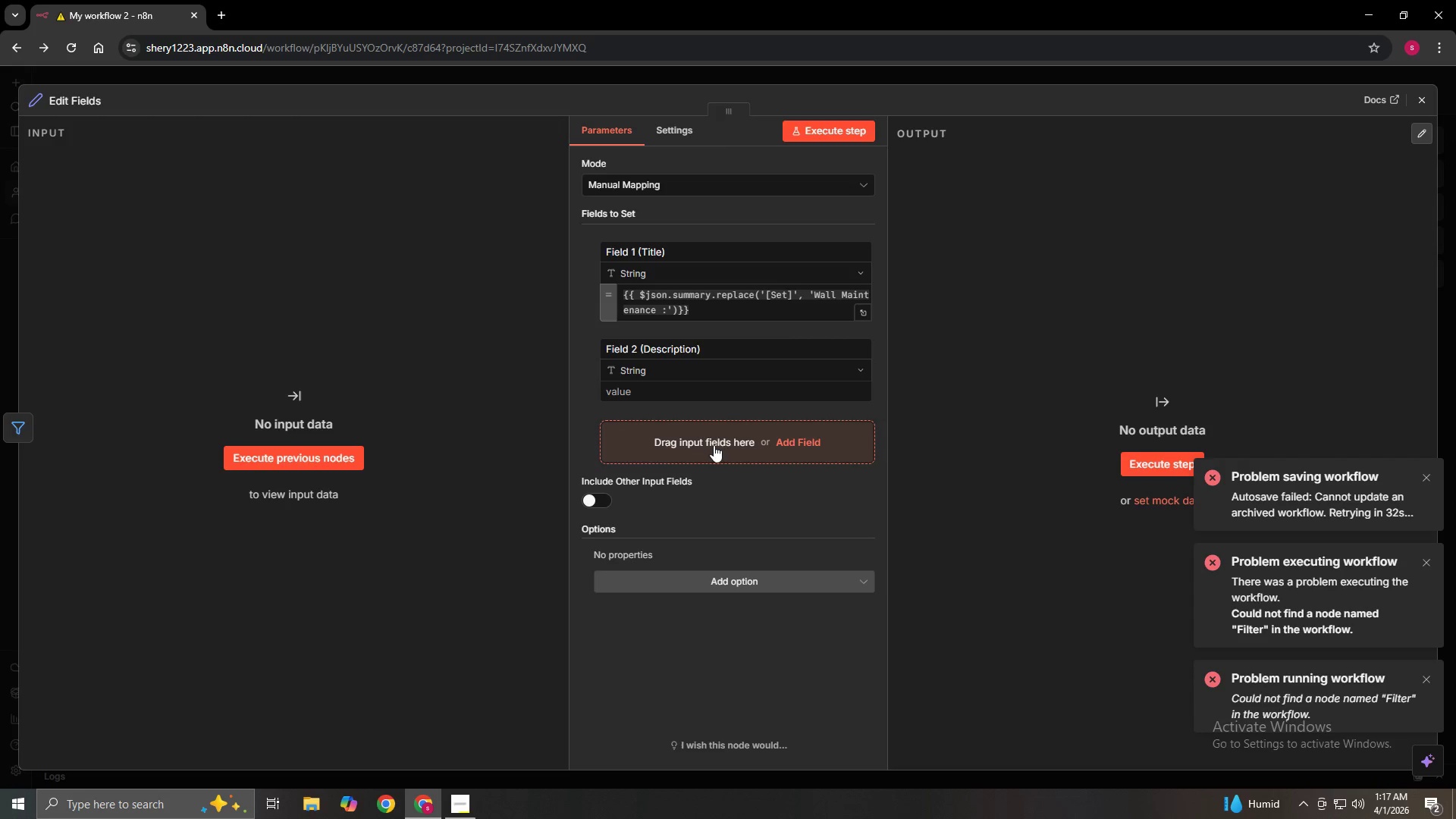 
left_click([788, 442])
 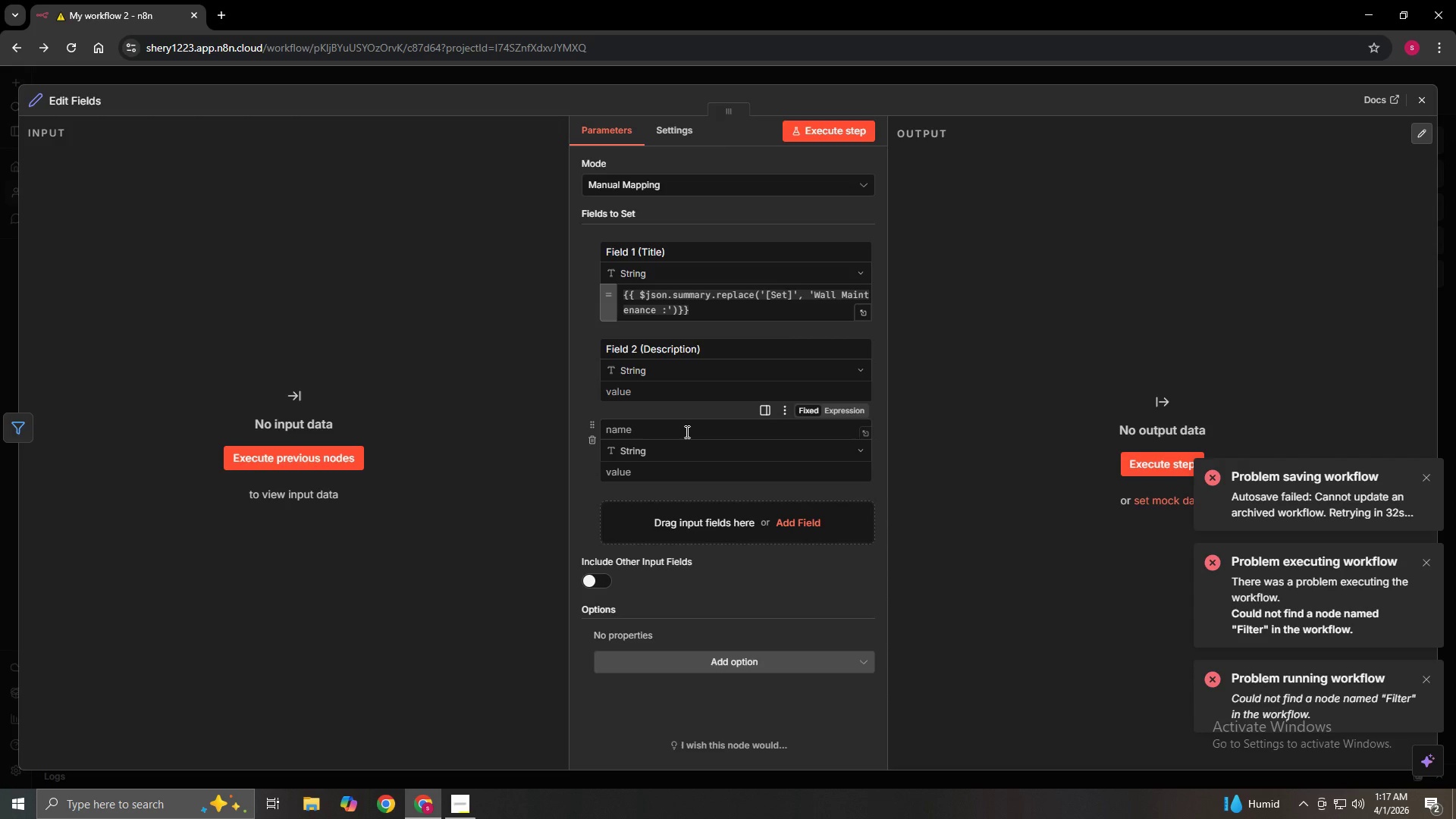 
left_click([684, 431])
 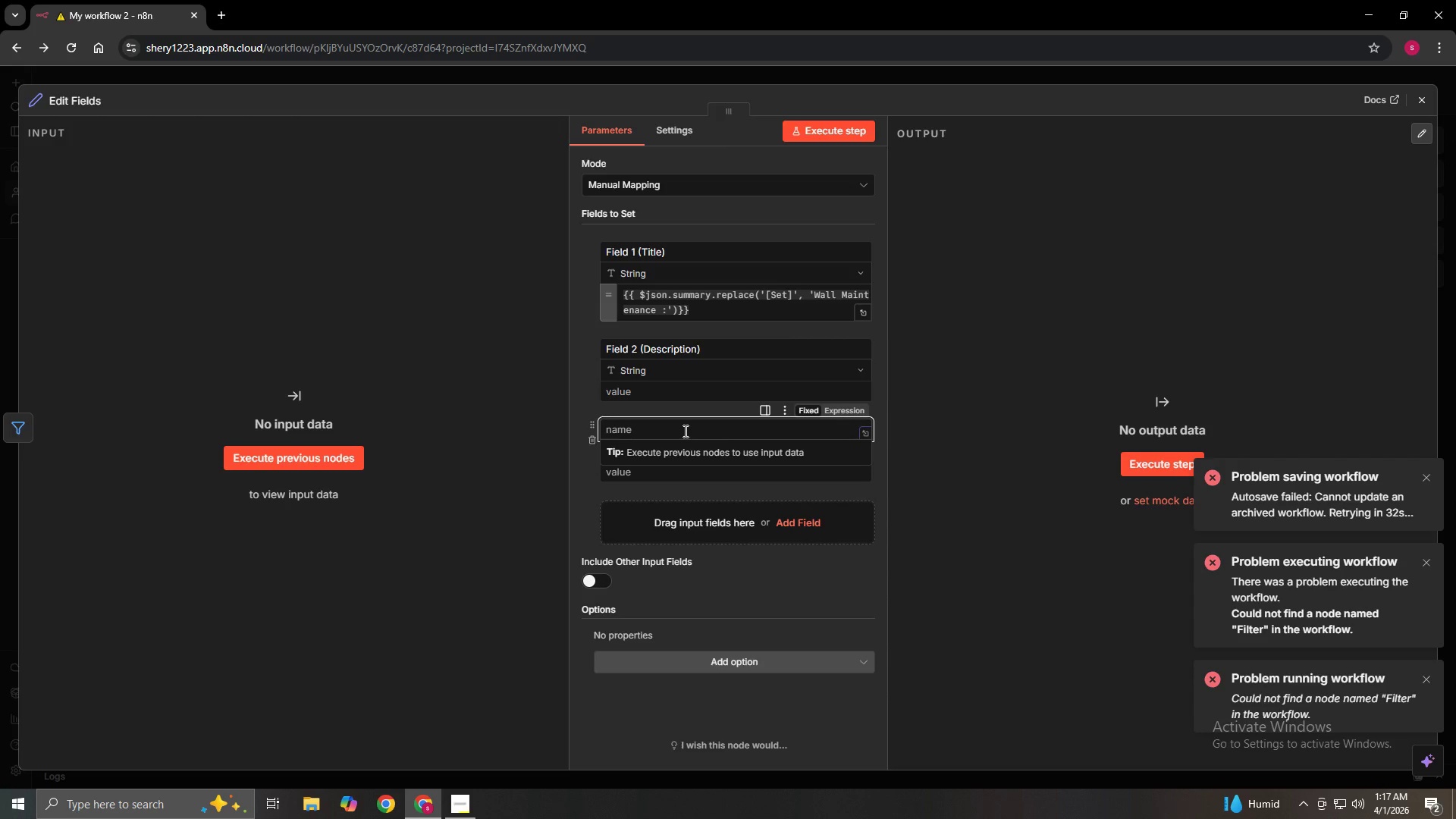 
left_click([684, 431])
 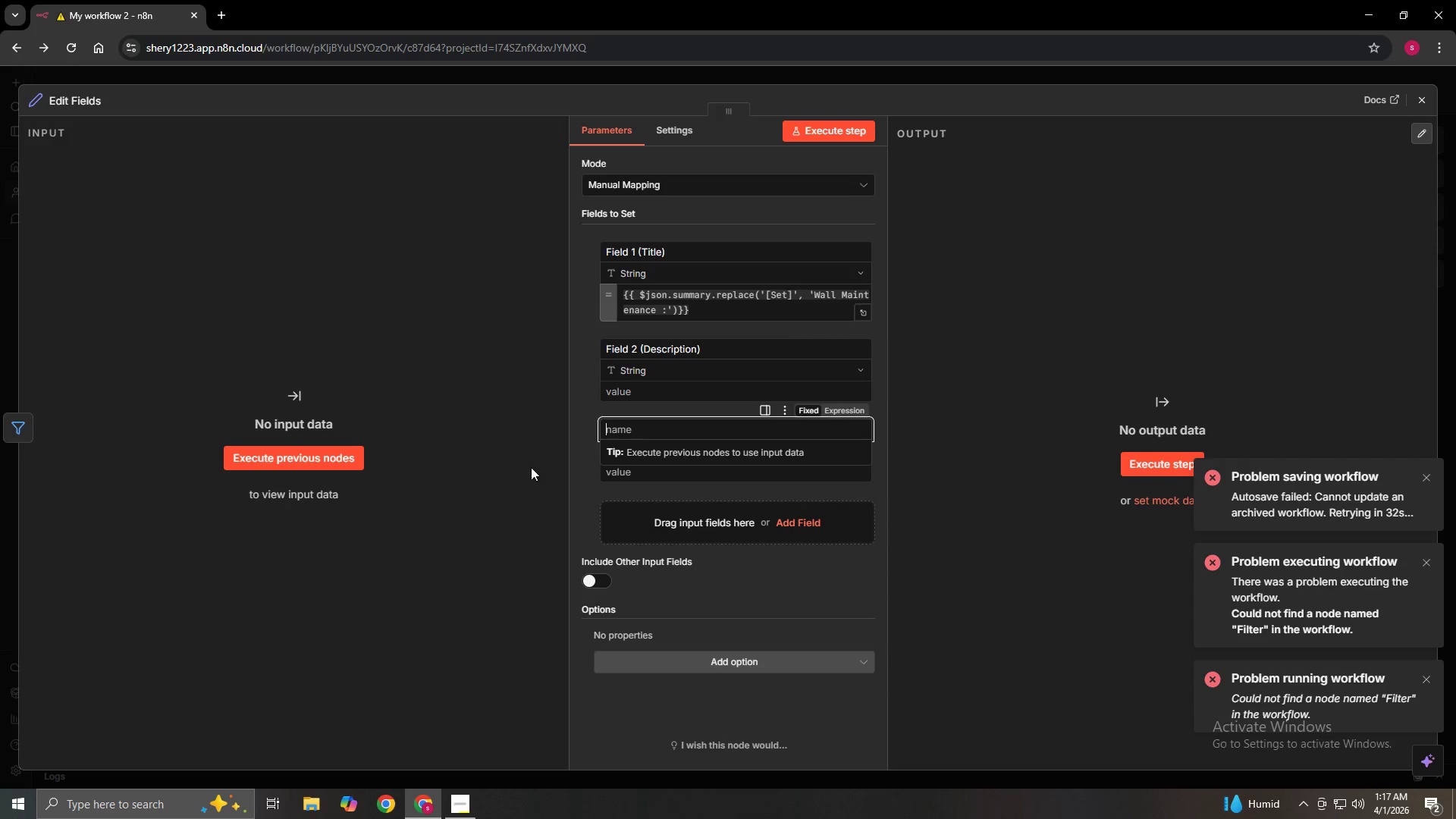 
left_click([557, 467])
 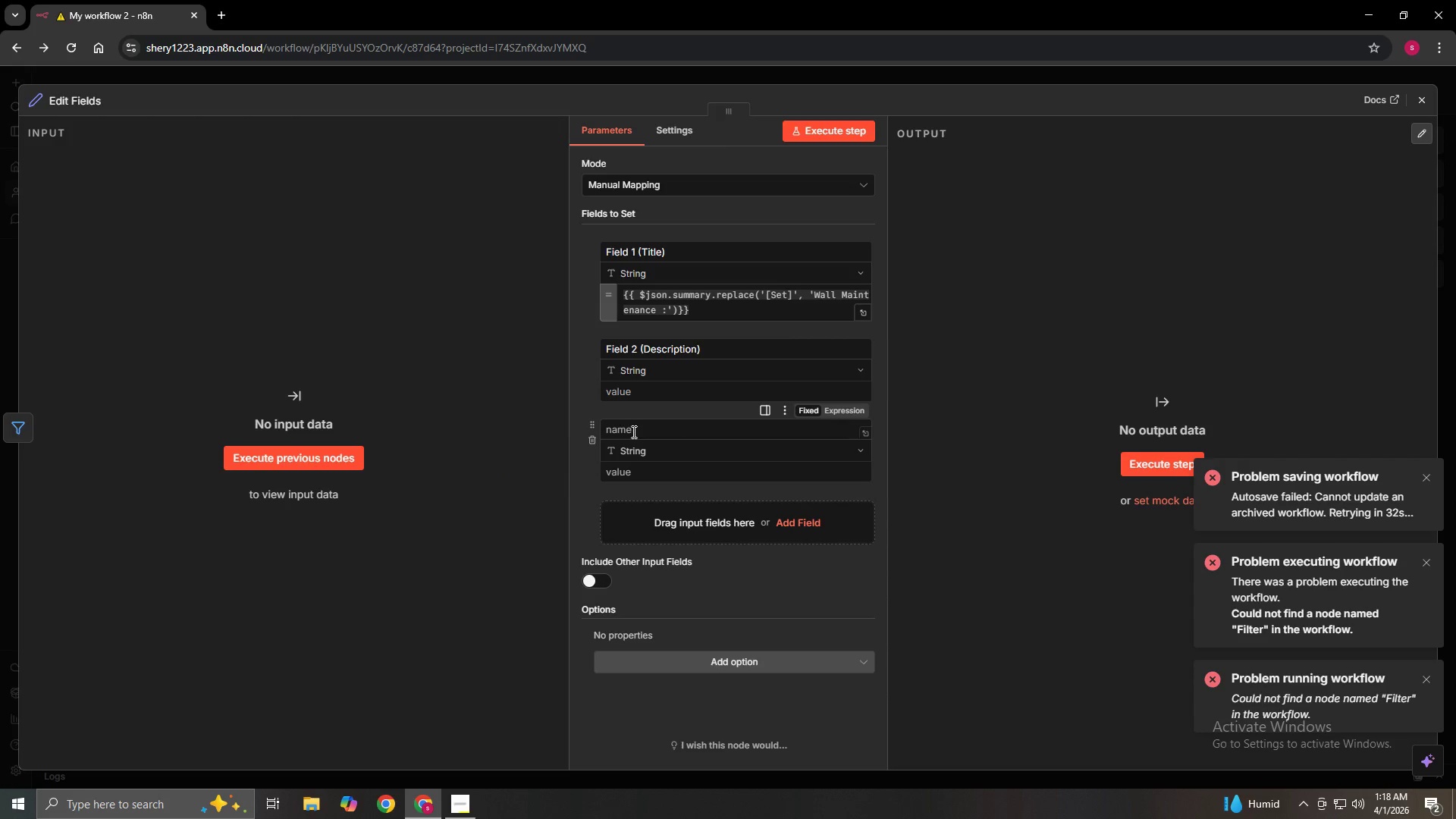 
left_click([632, 431])
 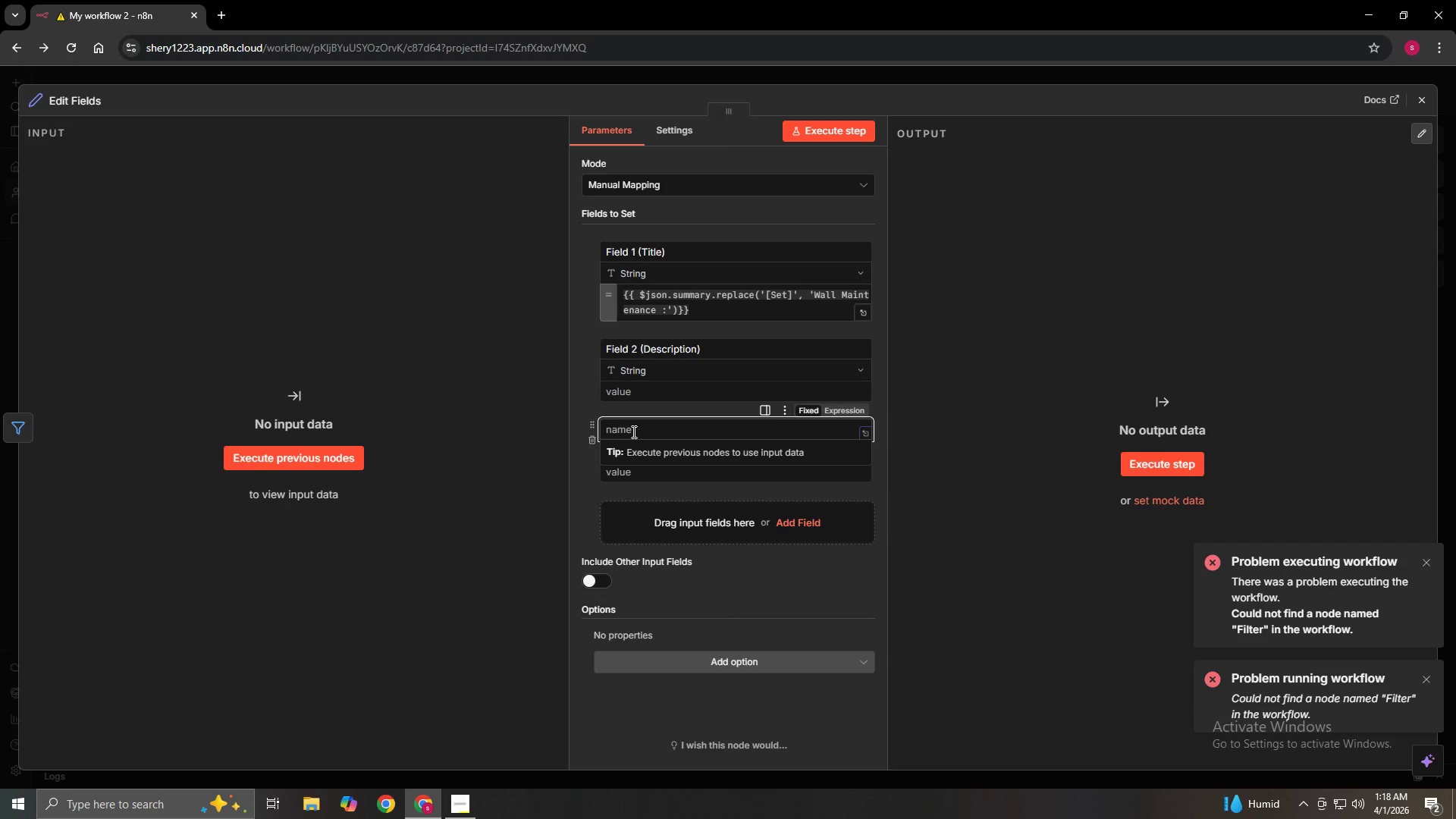 
type(Field 3 (s)
key(Backspace)
type(Start/End Time))
 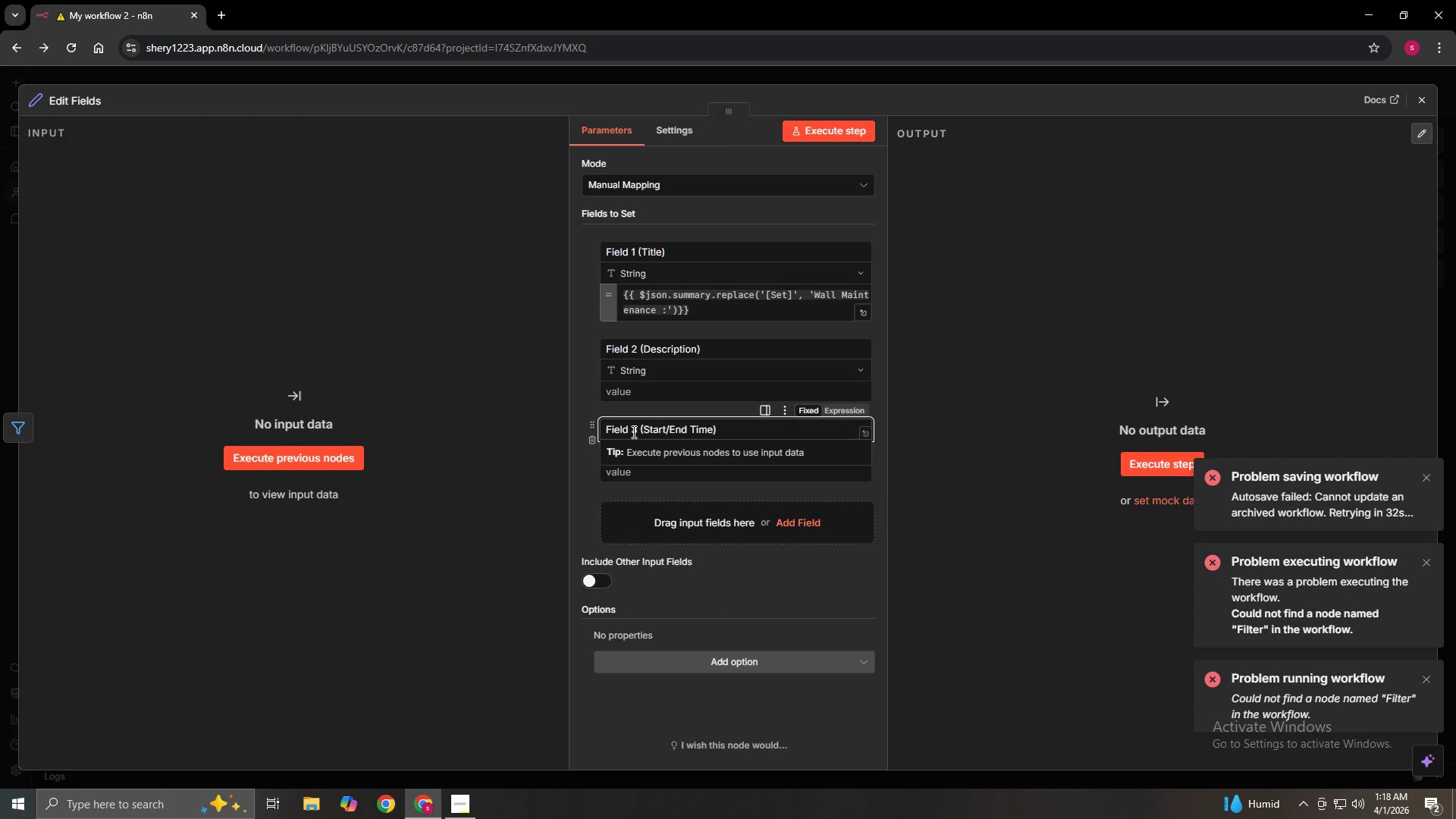 
wait(9.7)
 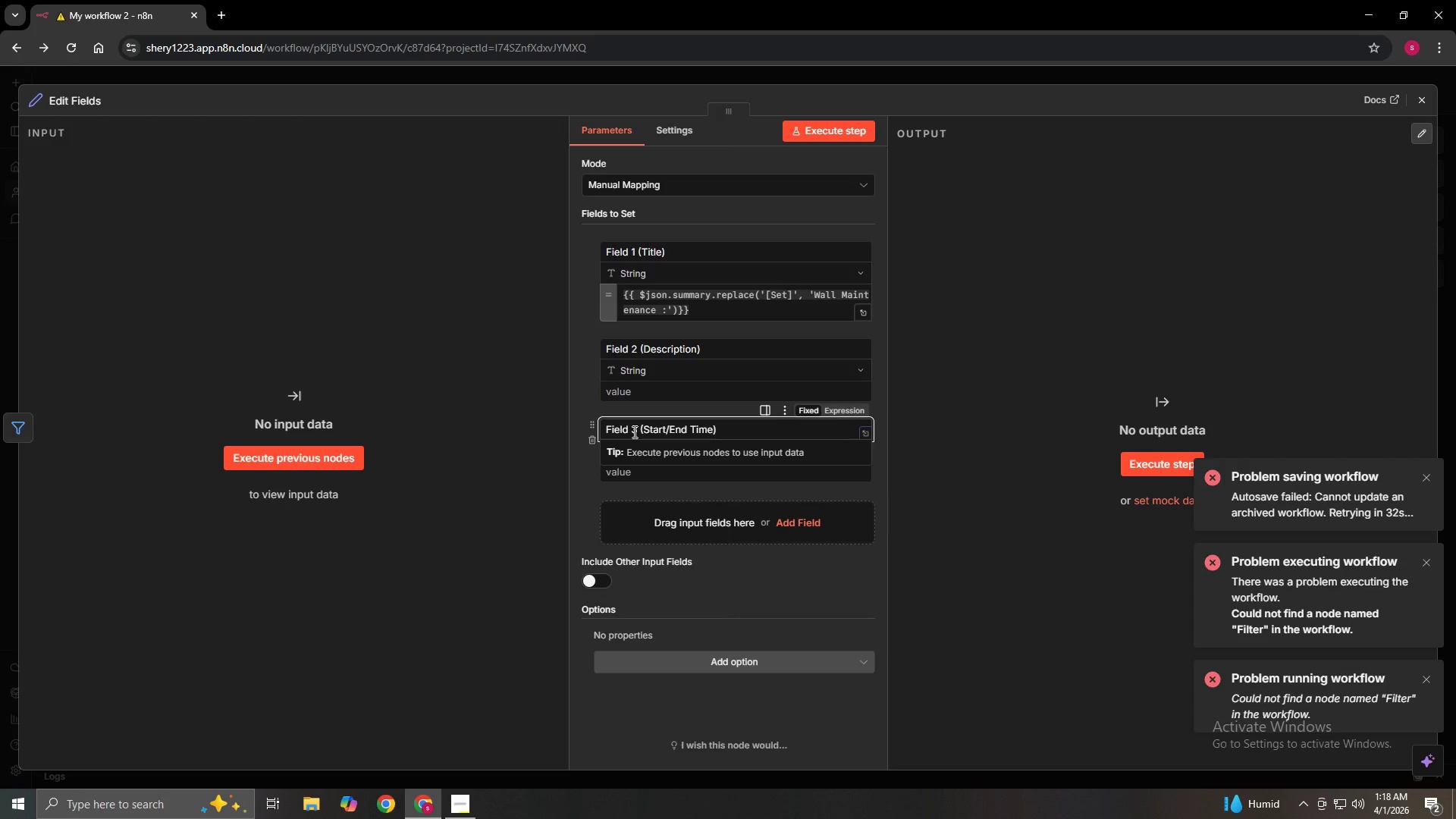 
left_click([658, 475])
 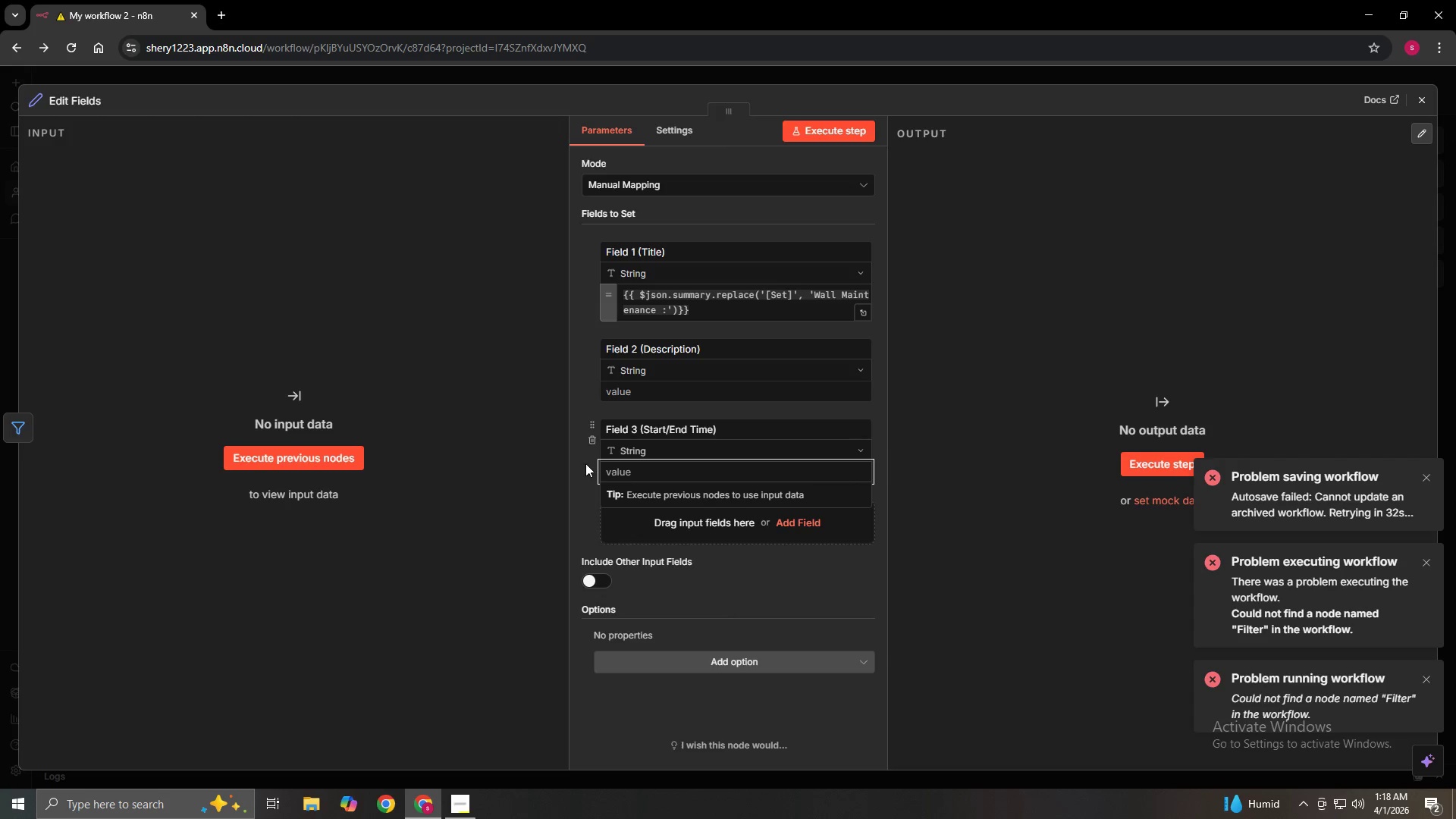 
left_click([592, 466])
 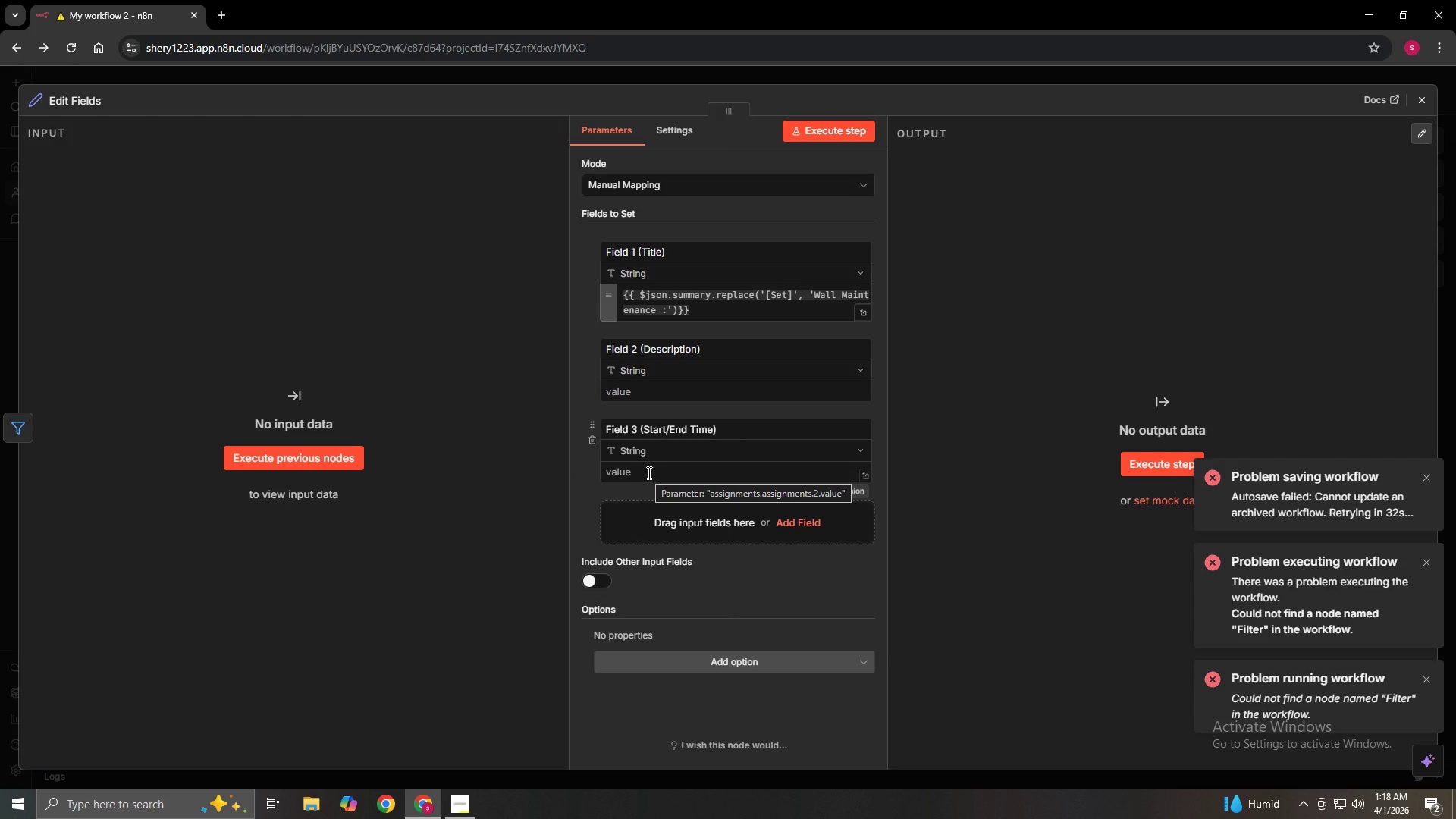 
left_click([648, 472])
 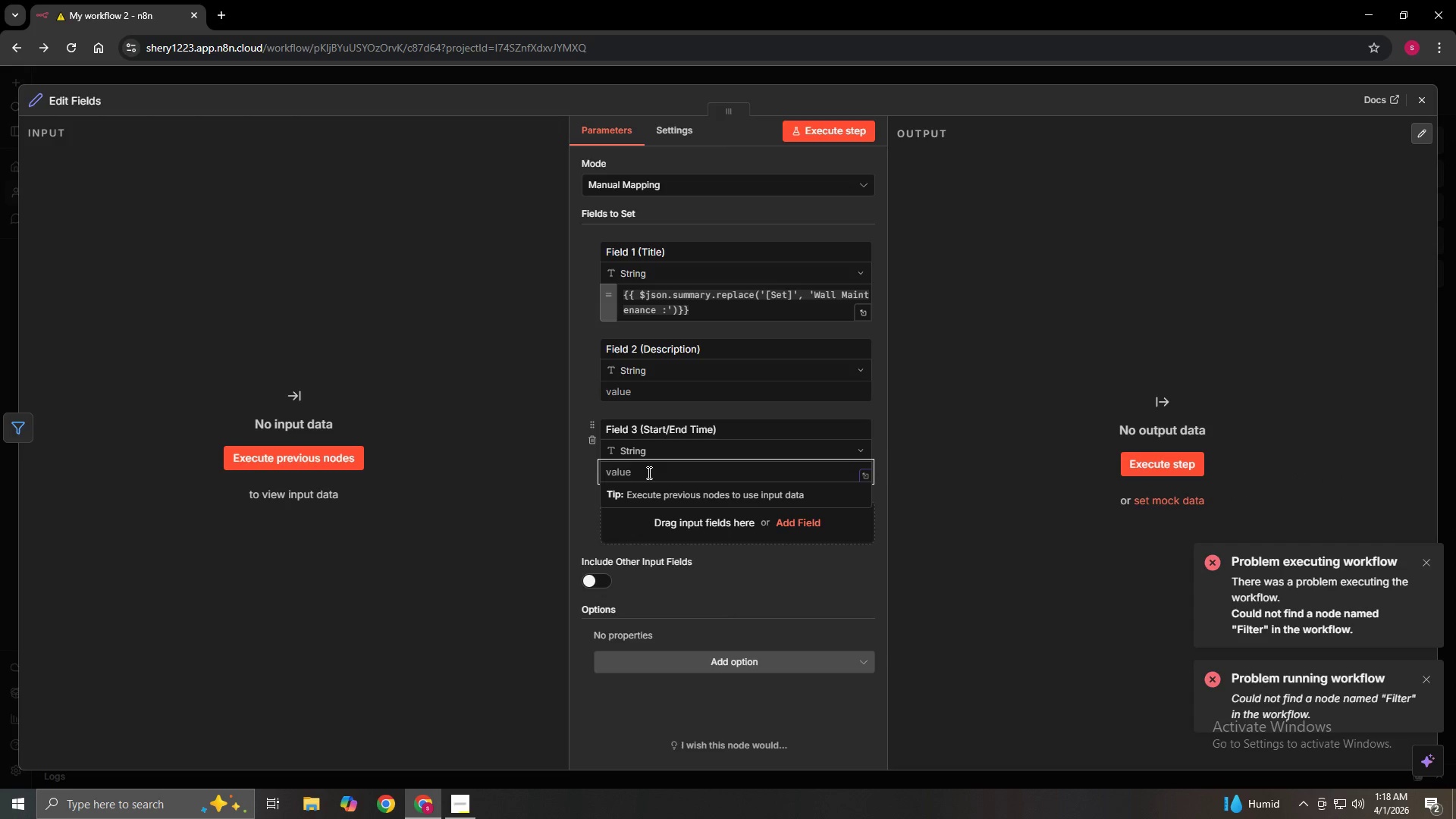 
wait(9.25)
 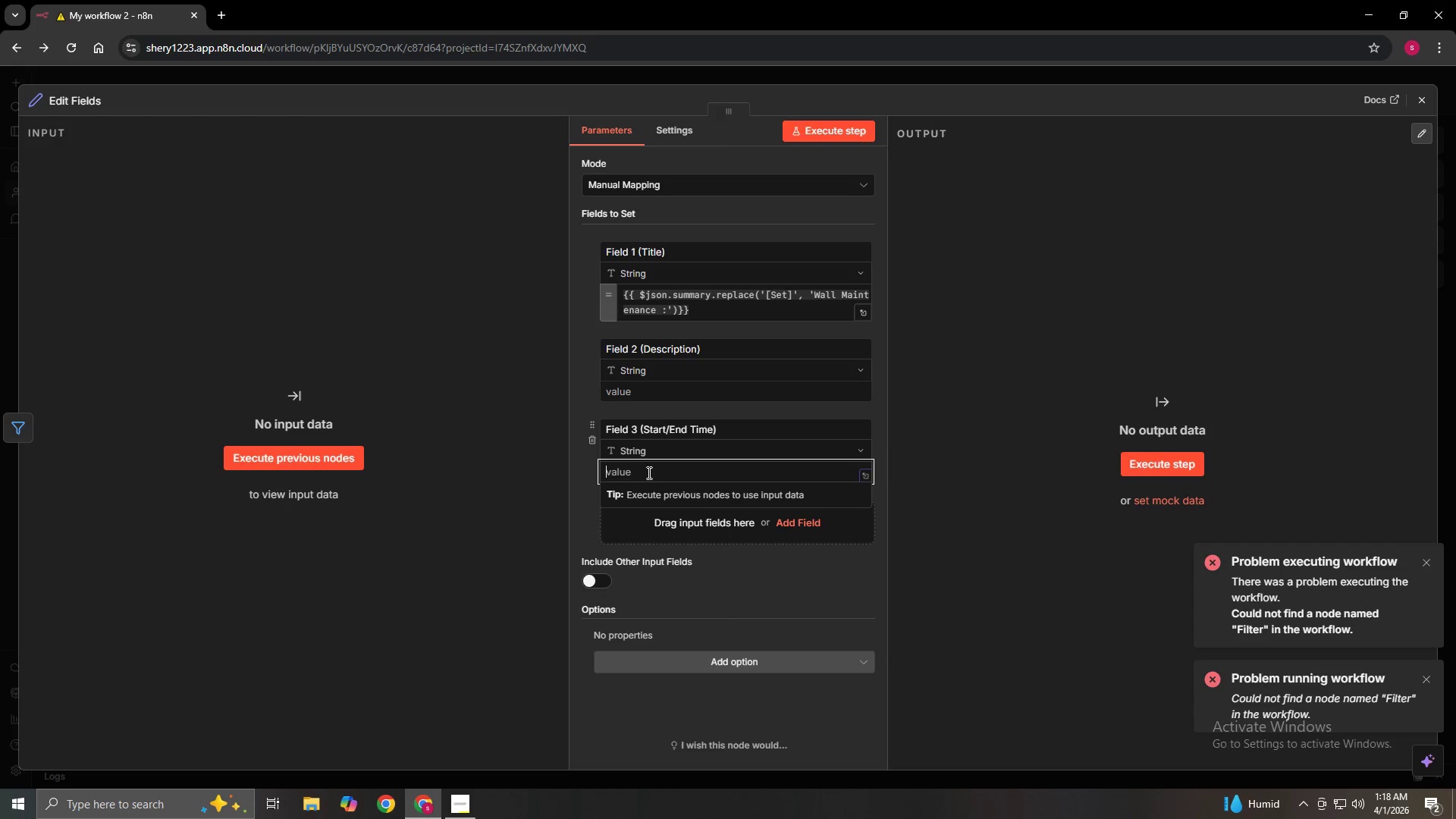 
type(Mas)
key(Backspace)
type(p these dr)
key(Backspace)
type(irectly from original g)
key(Backspace)
type(Google Calendar noe)
key(Backspace)
type(de so the times match exactly)
 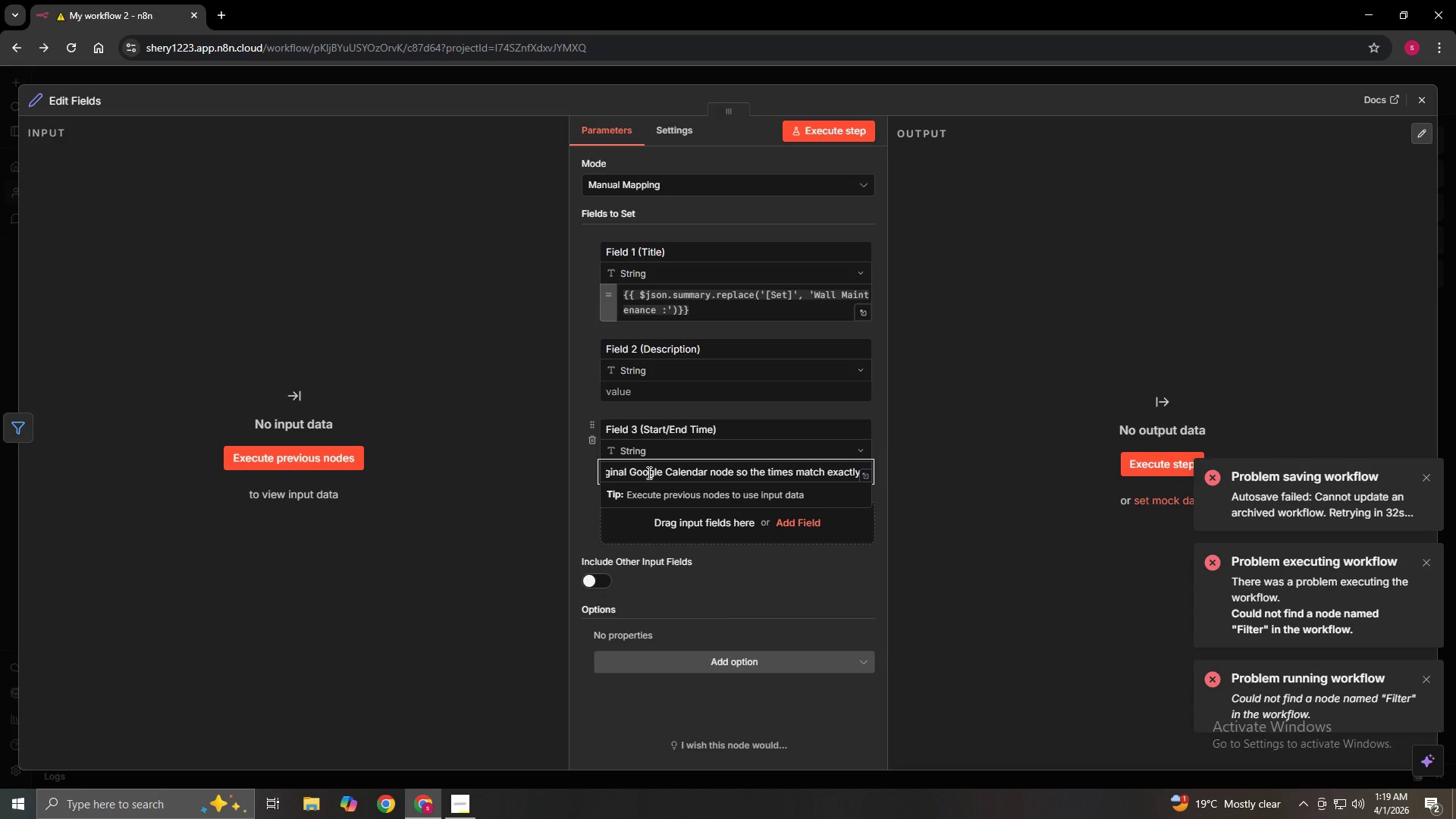 
left_click([979, 482])
 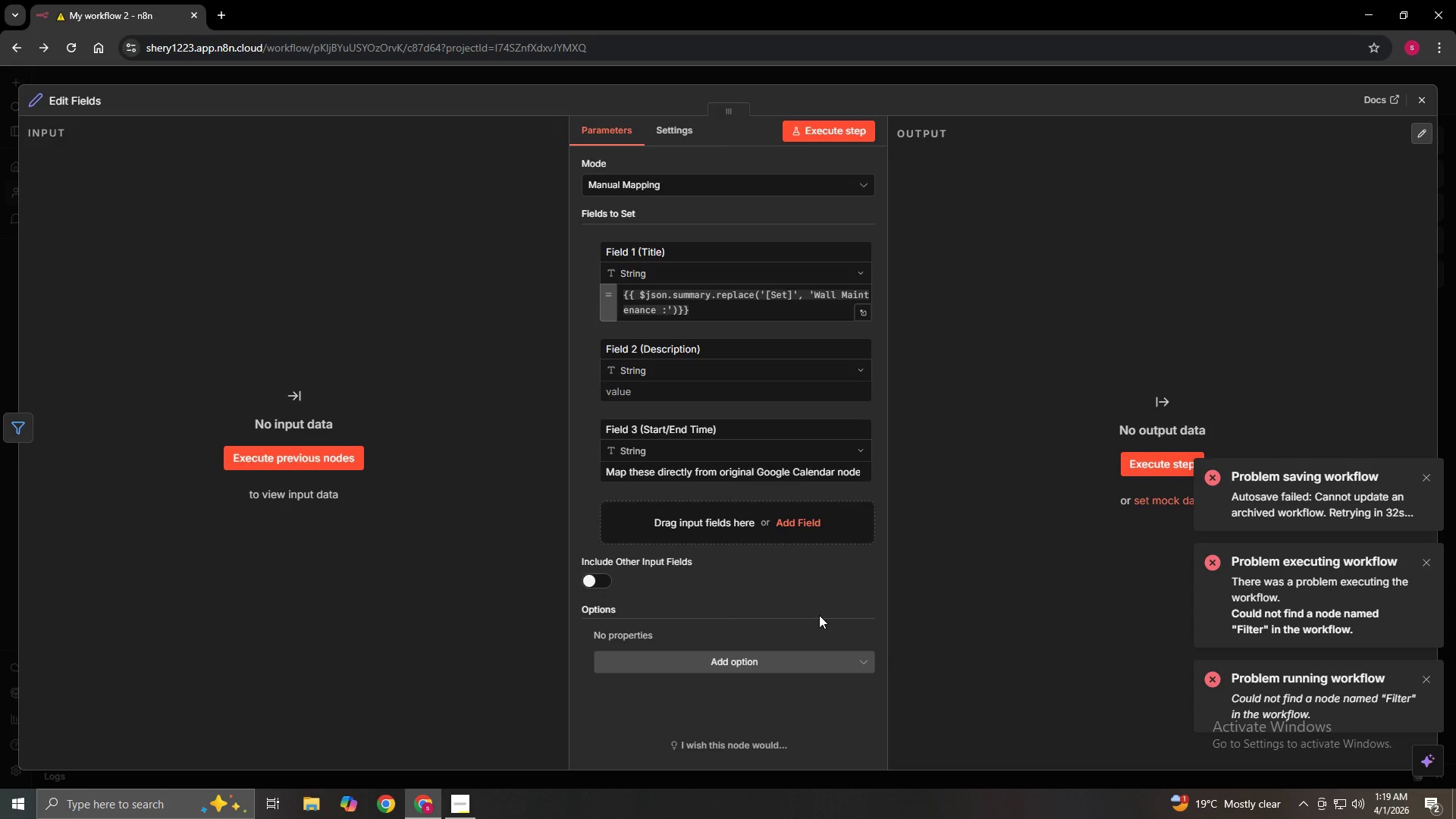 
wait(20.81)
 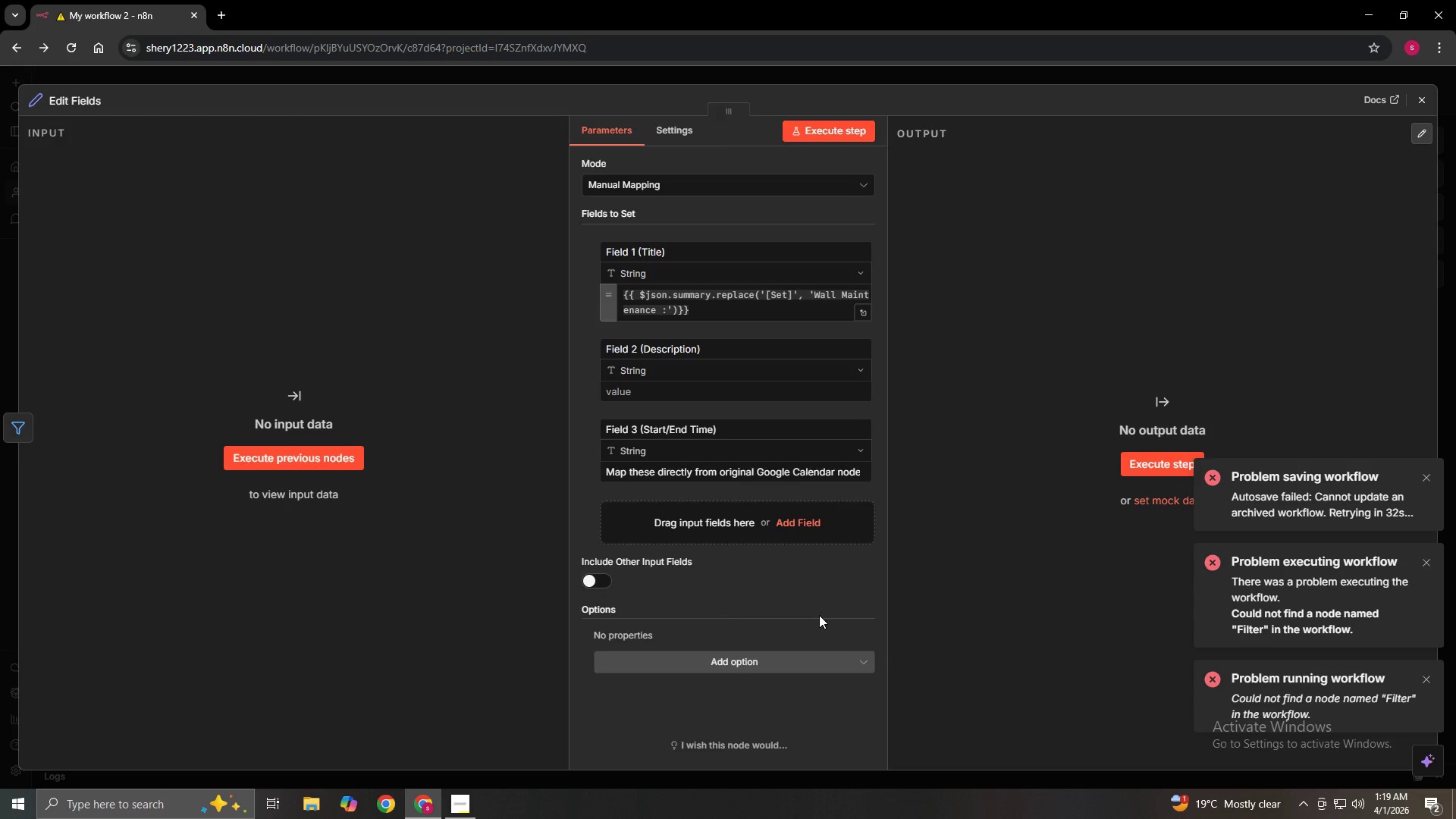 
double_click([679, 657])
 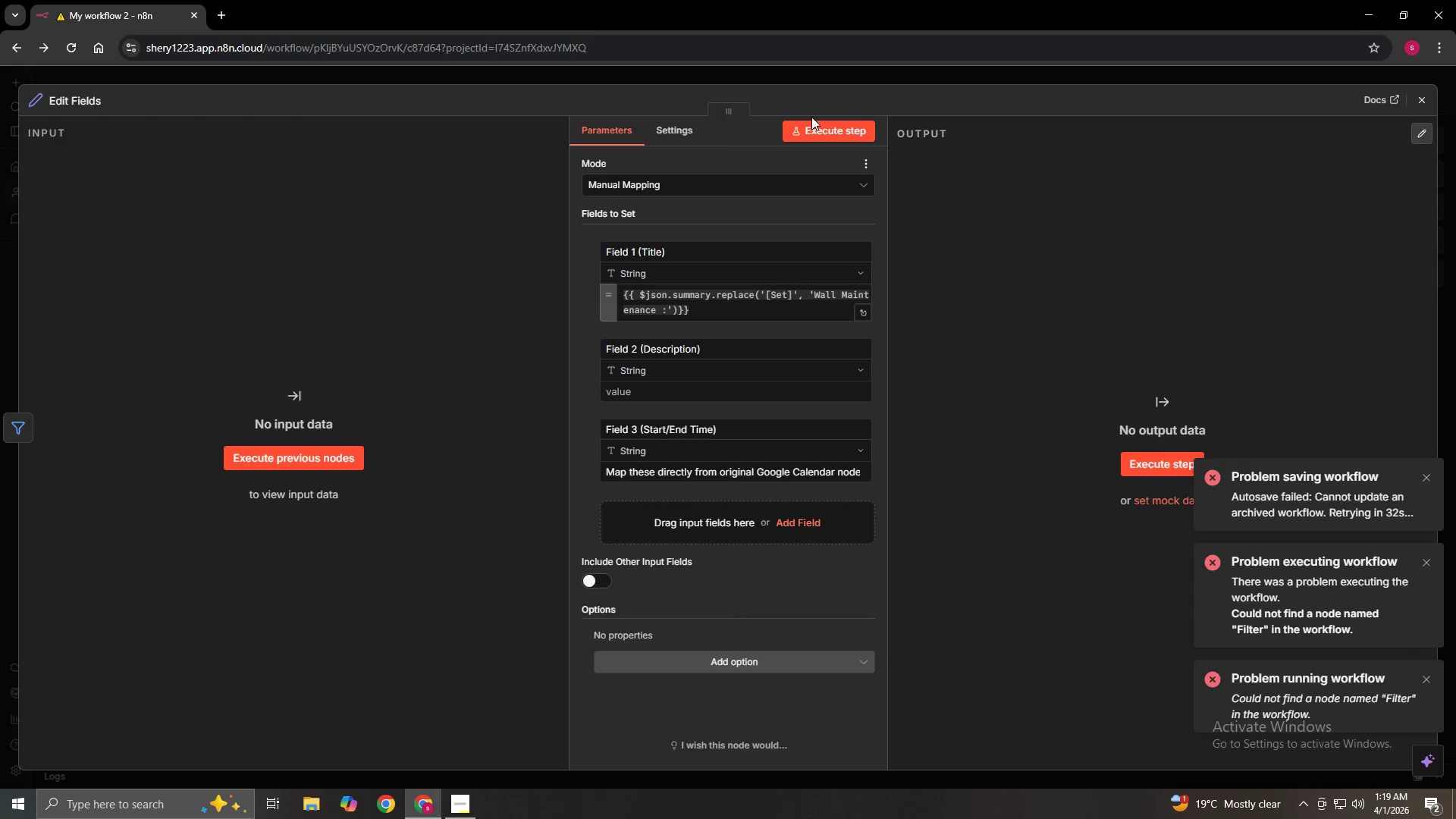 
left_click([1419, 104])
 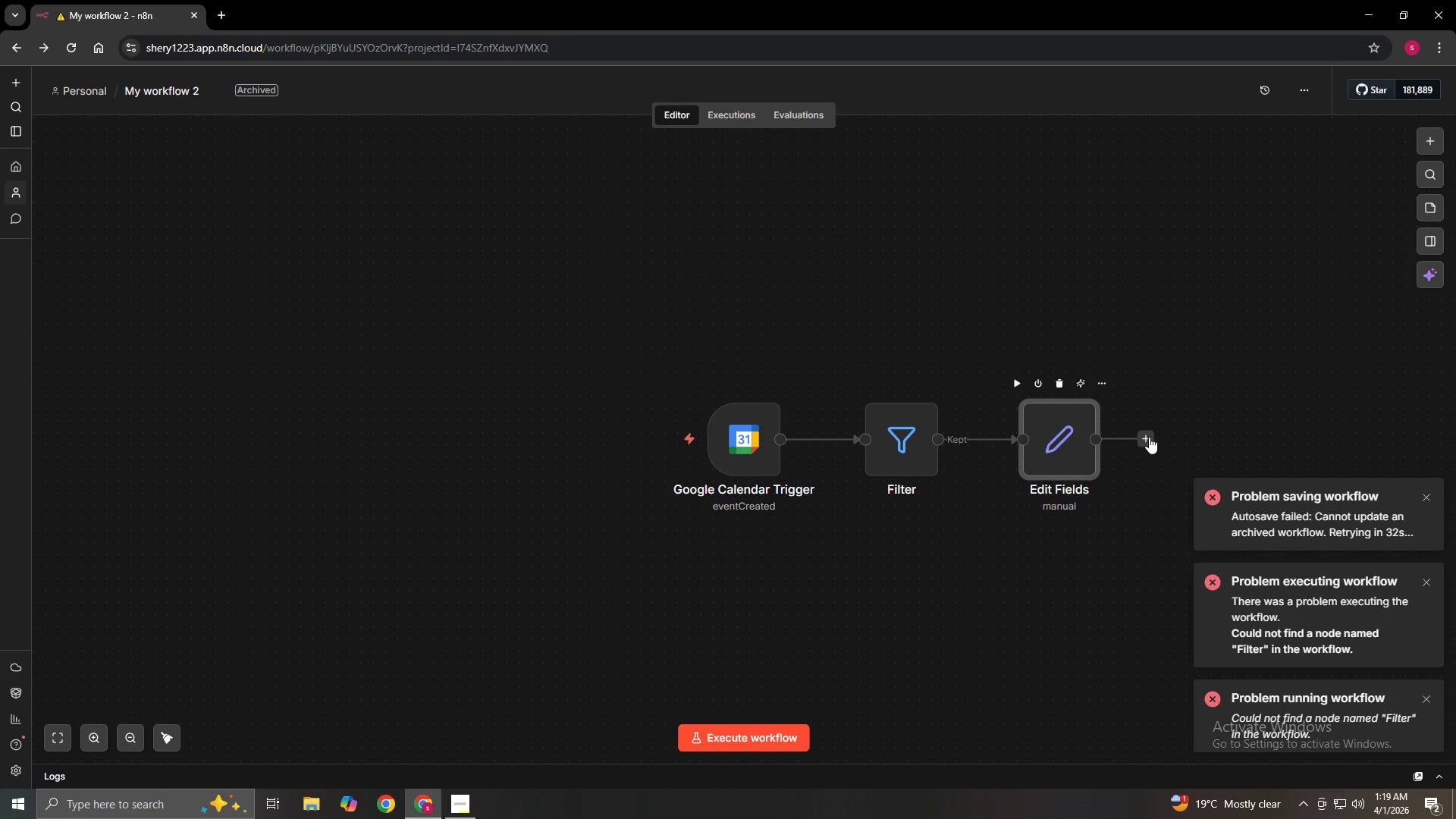 
left_click([1149, 437])
 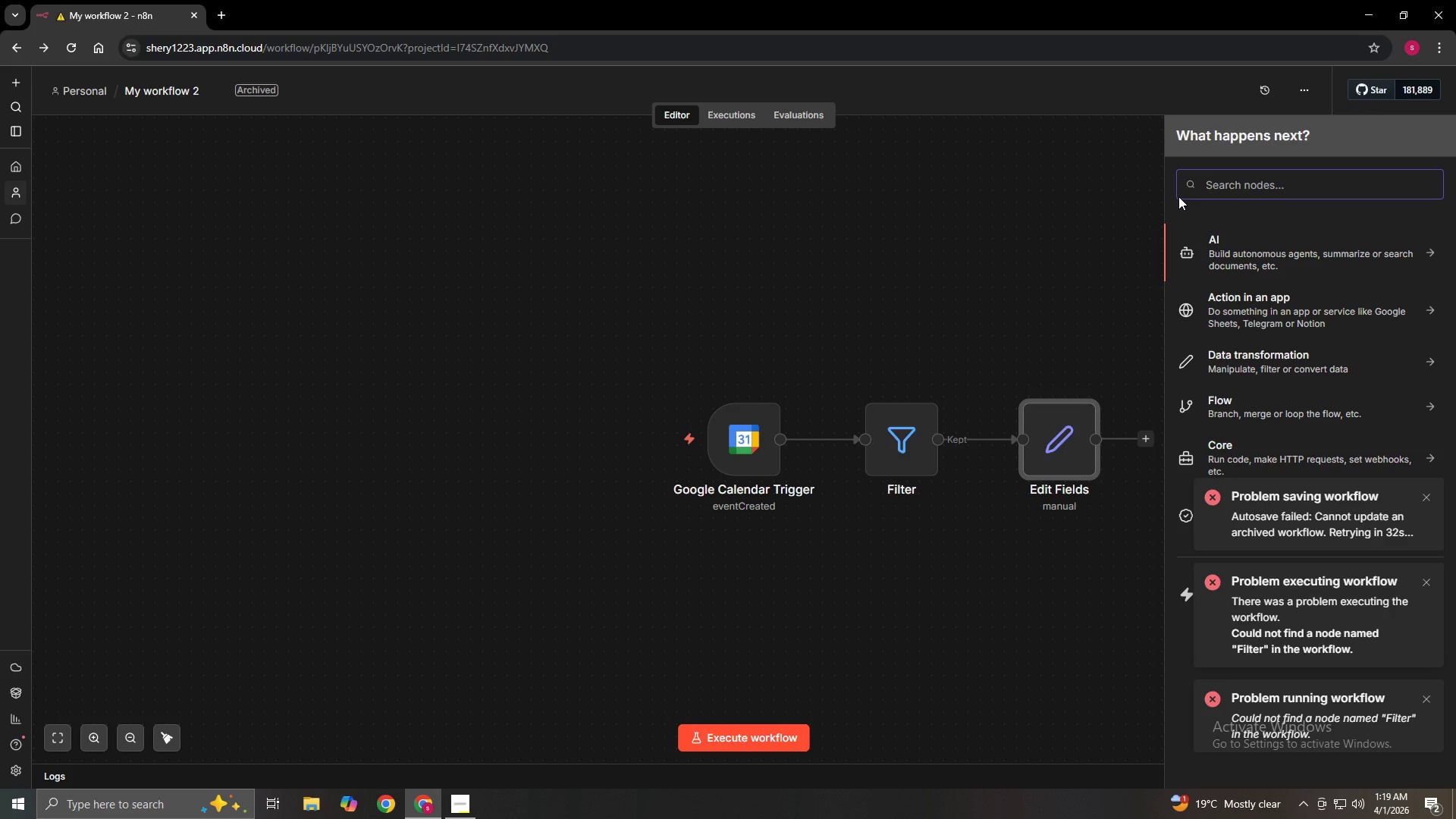 
wait(15.78)
 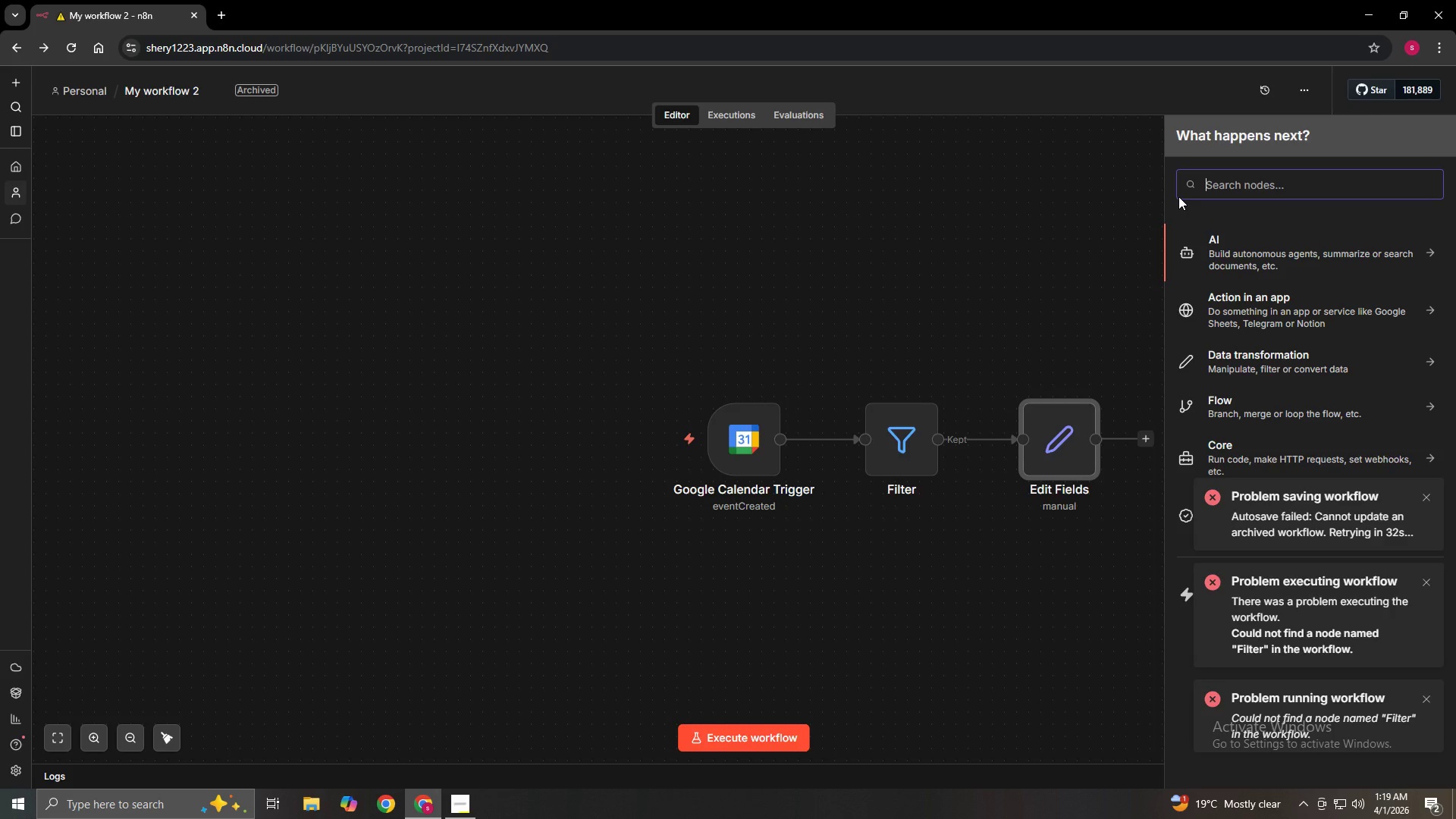 
type(Google )
 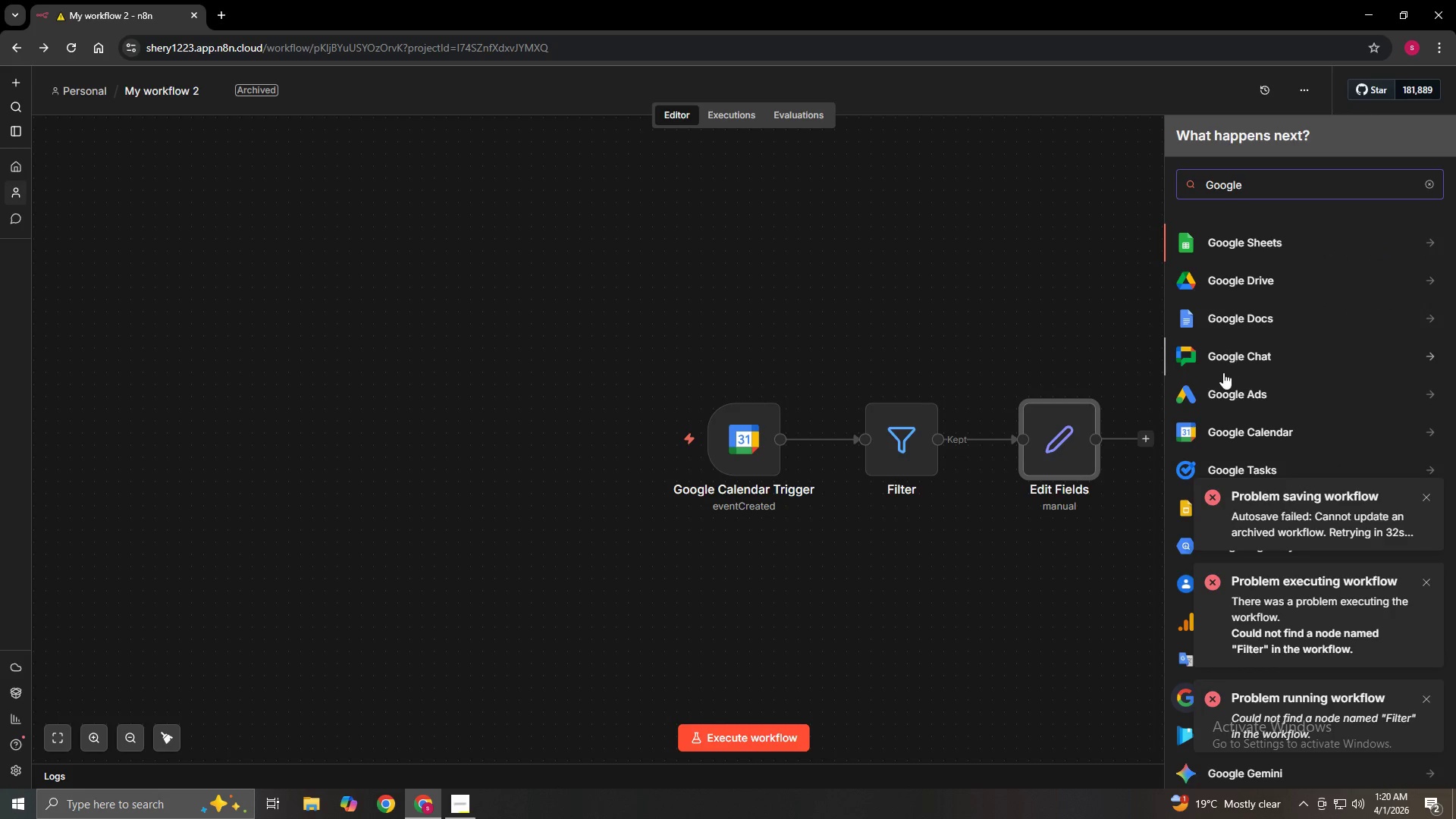 
left_click([1234, 429])
 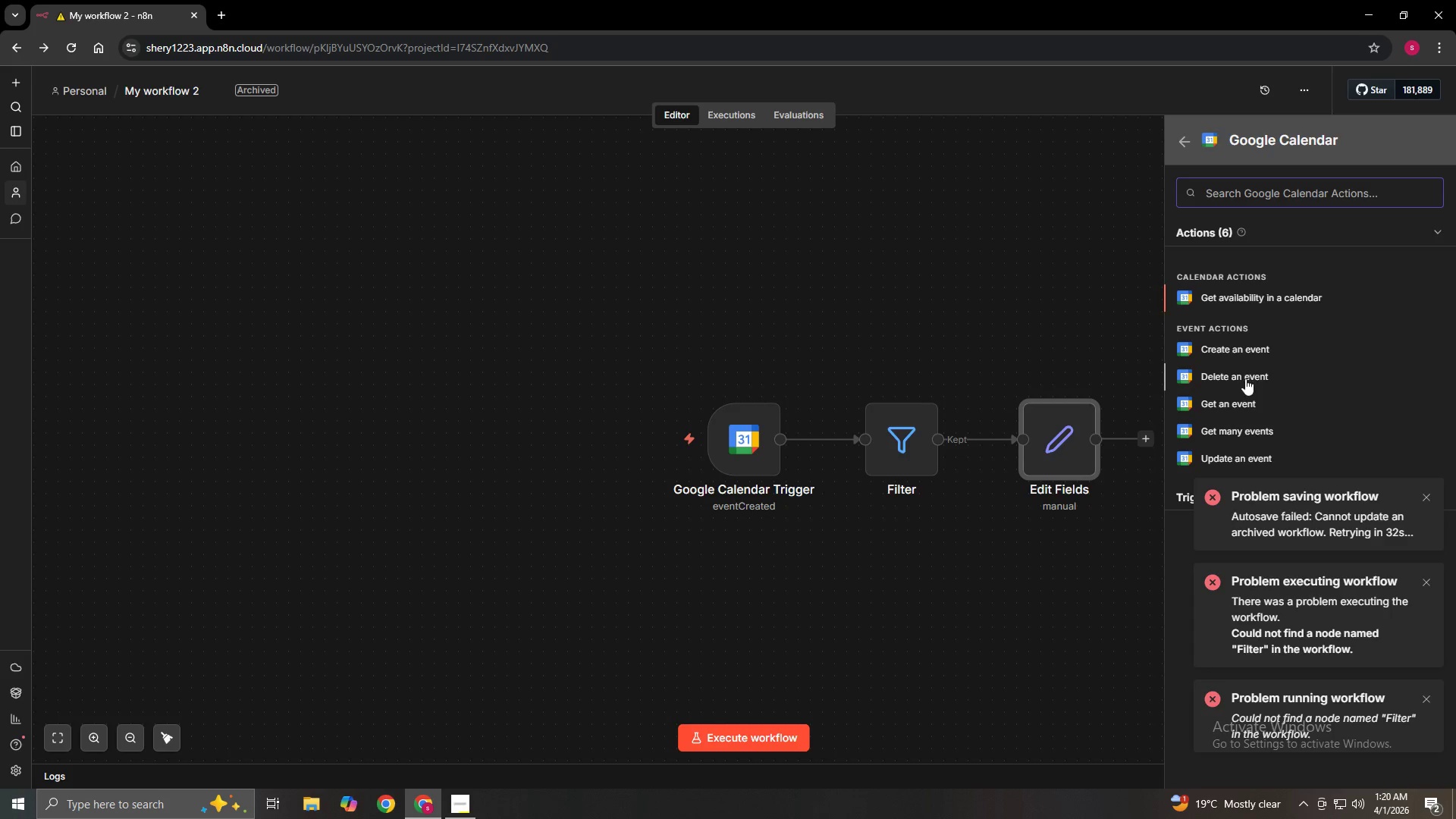 
wait(7.05)
 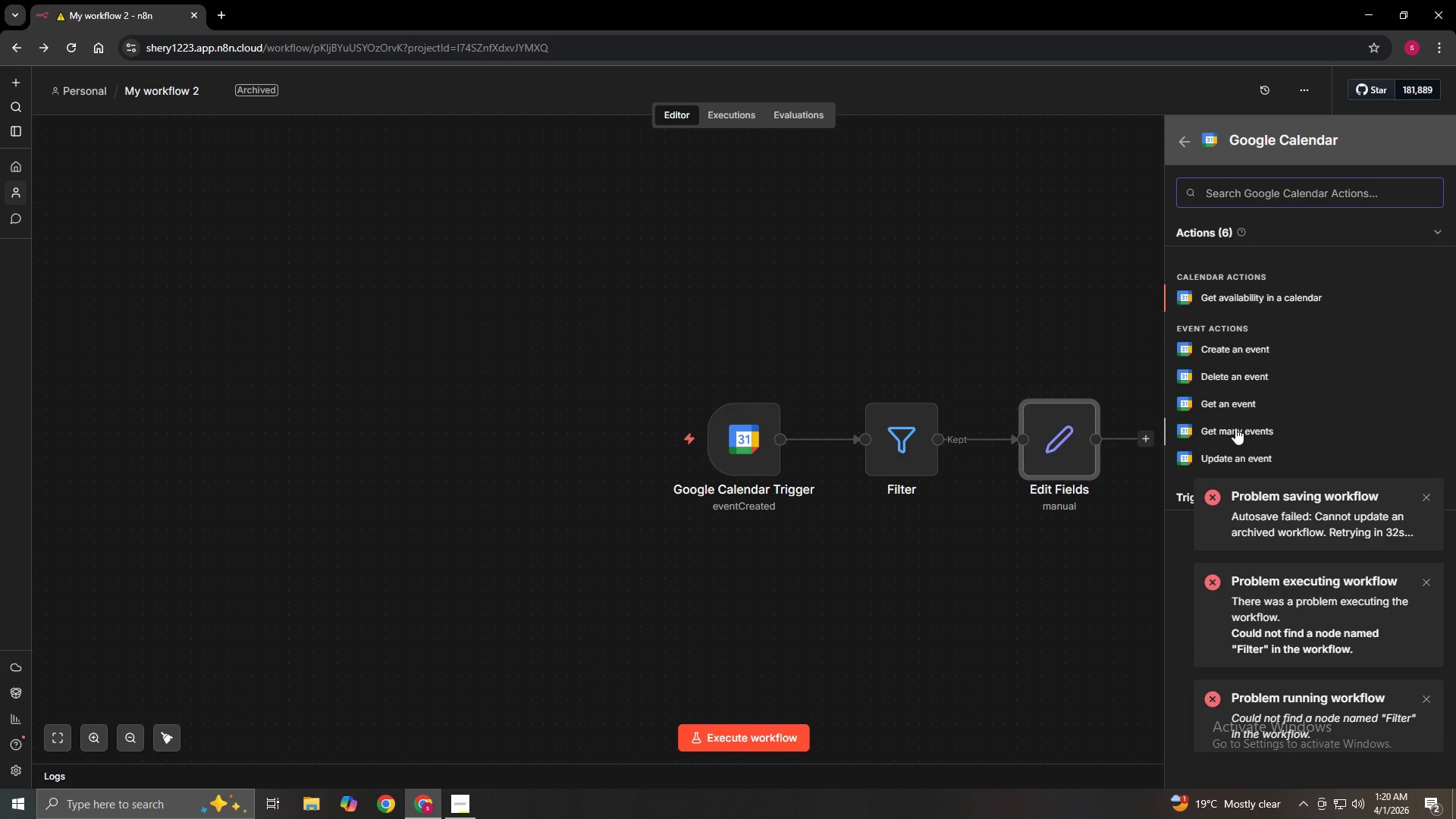 
left_click([1428, 497])
 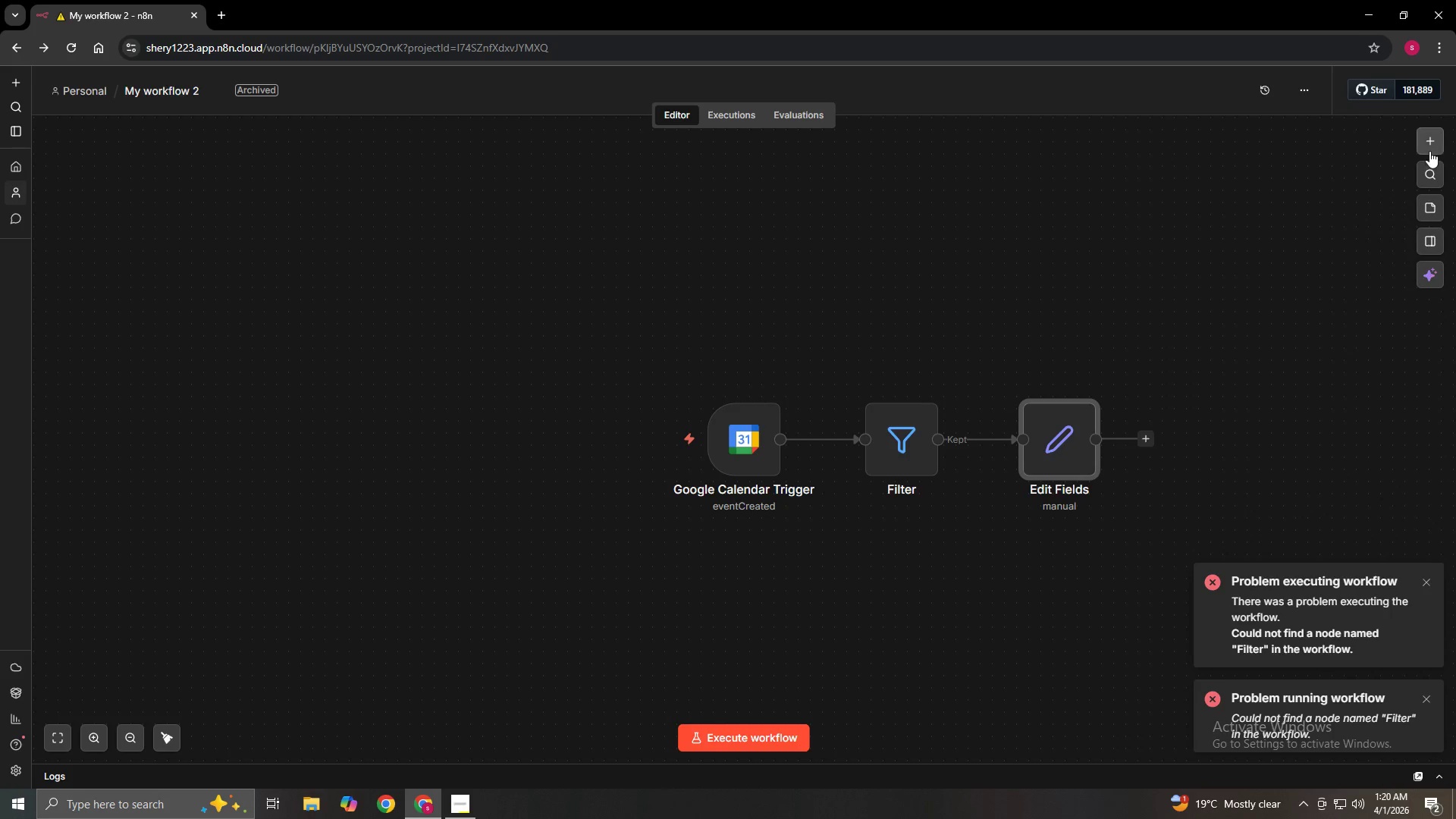 
left_click([1422, 136])
 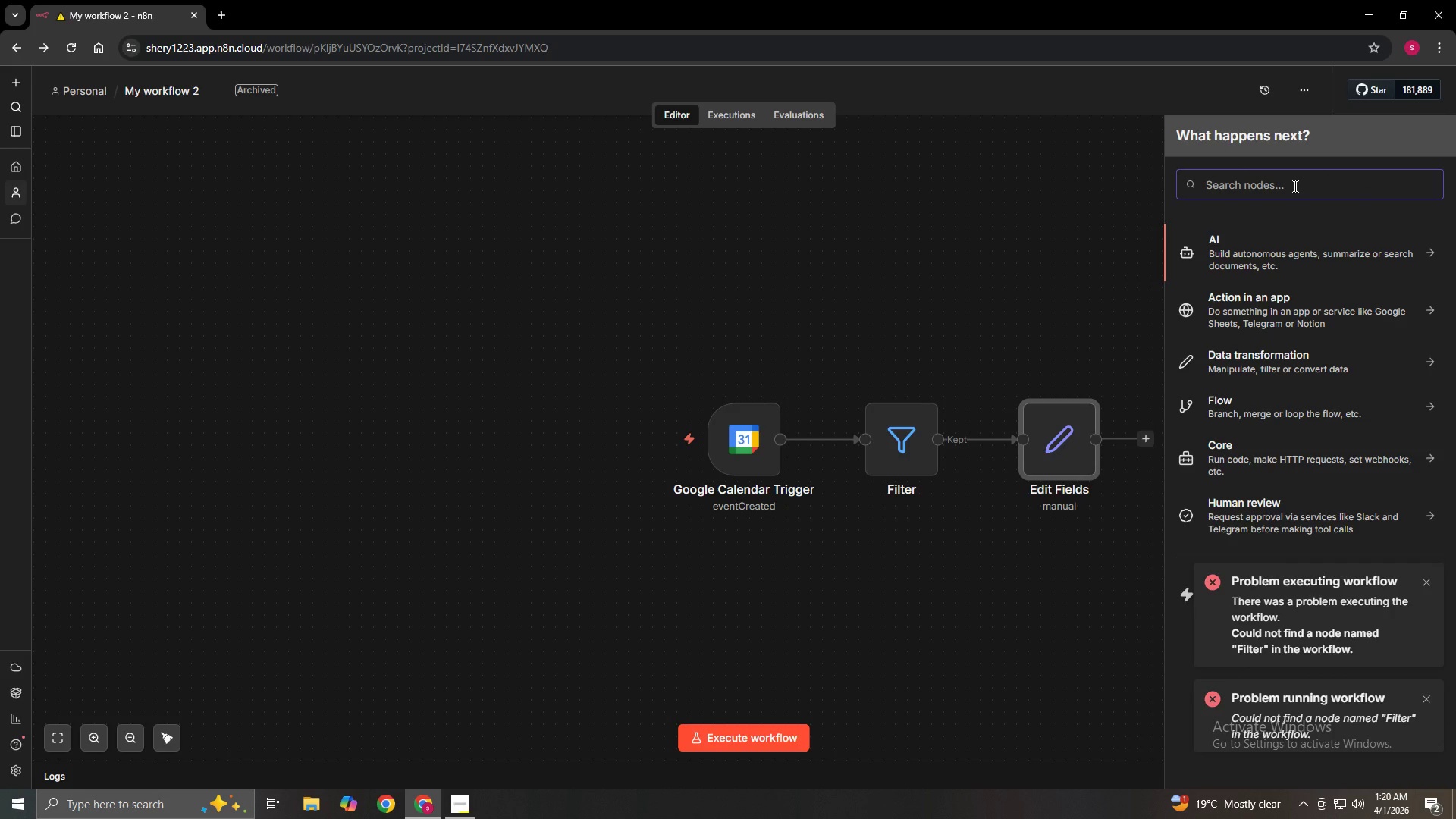 
type(google ca)
 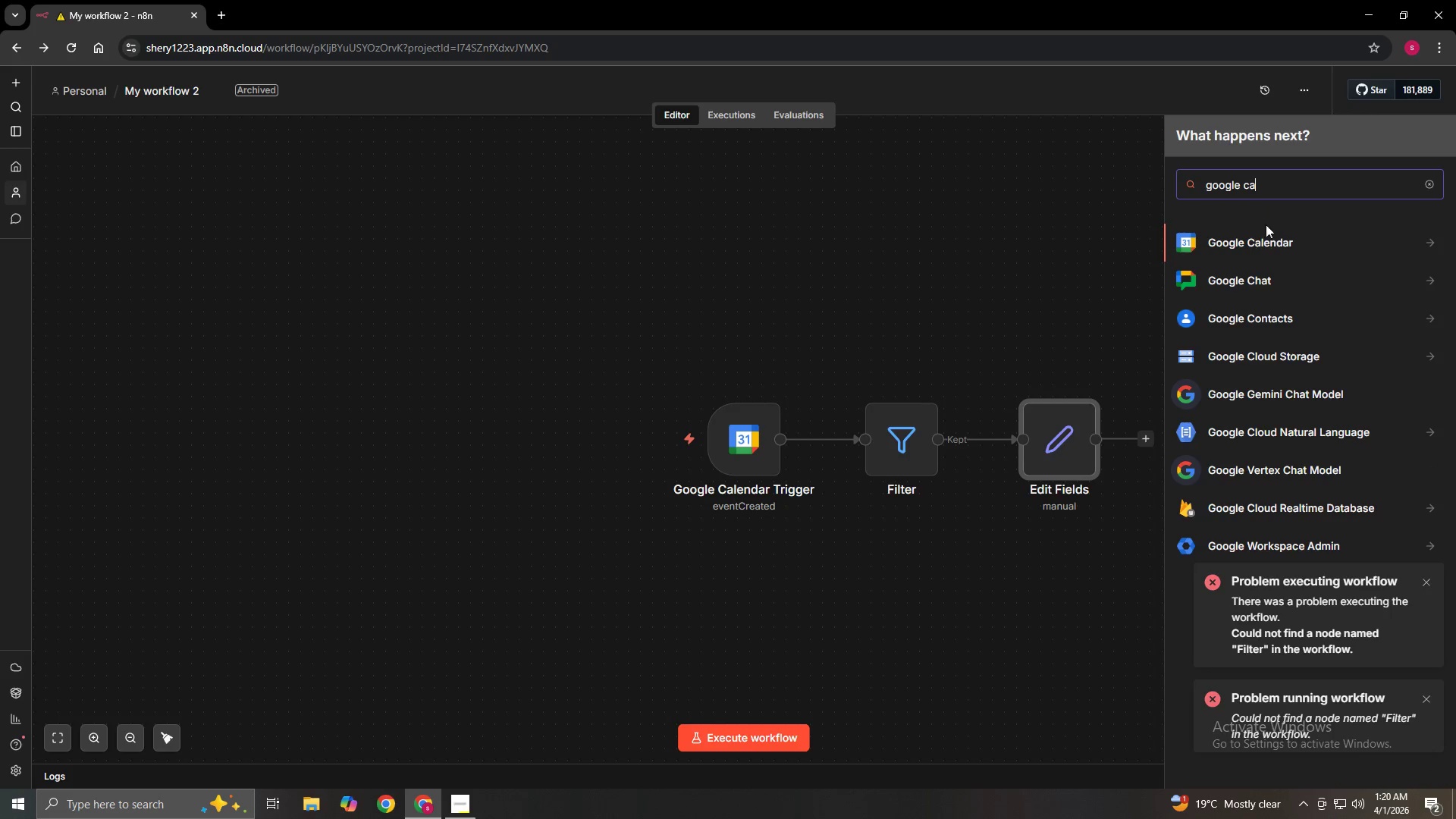 
left_click([1249, 237])
 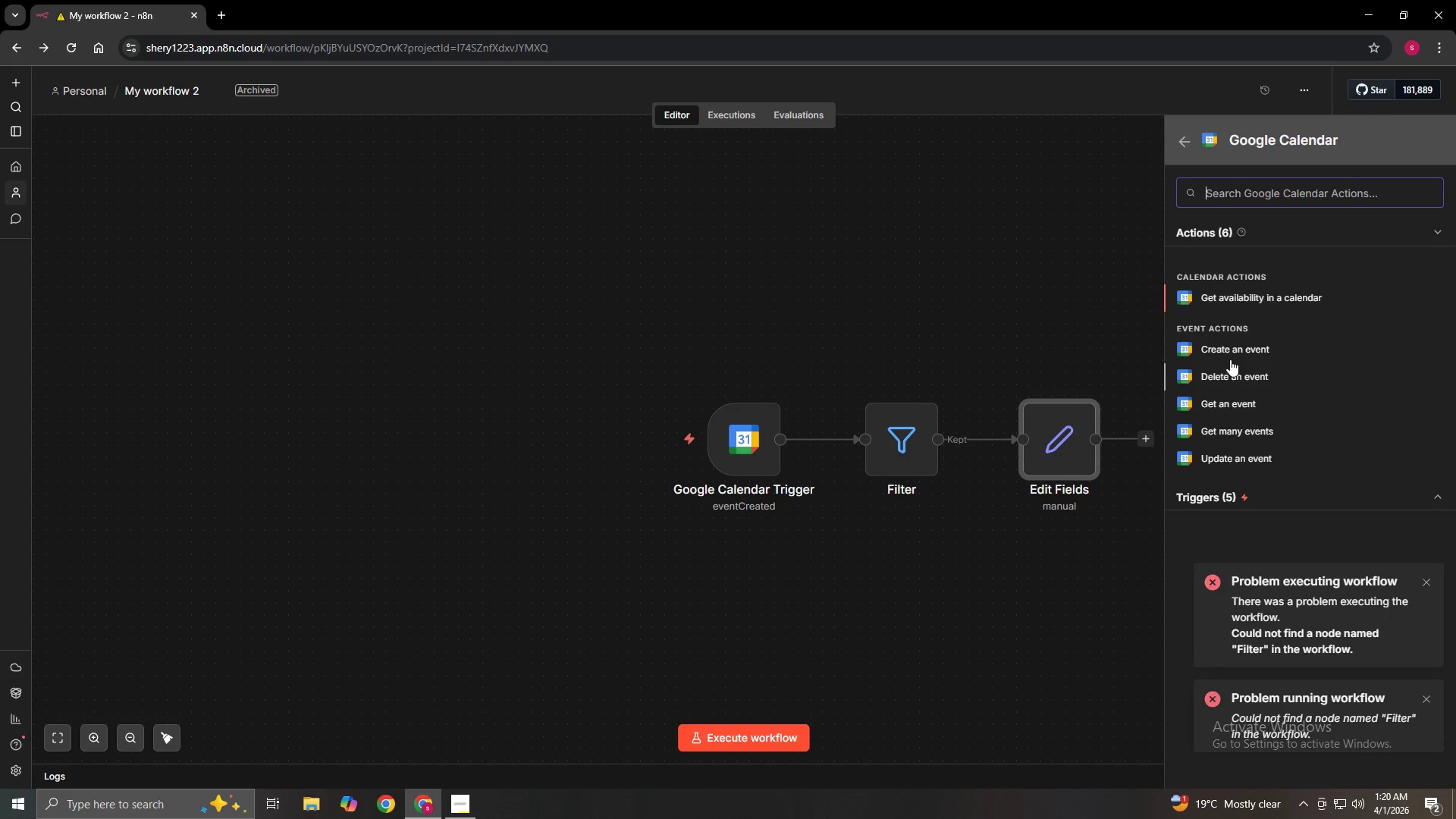 
left_click([1235, 345])
 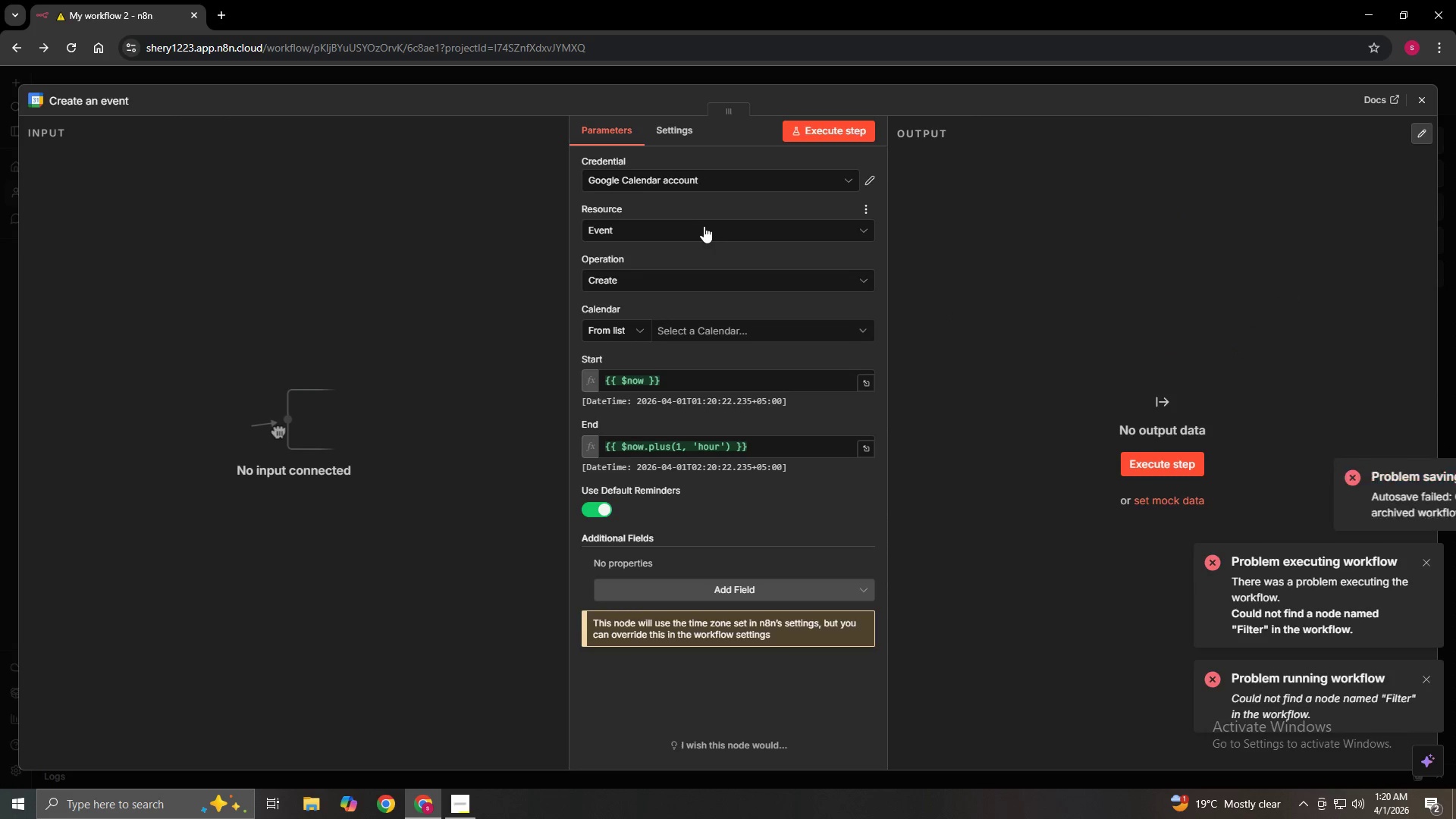 
double_click([703, 225])
 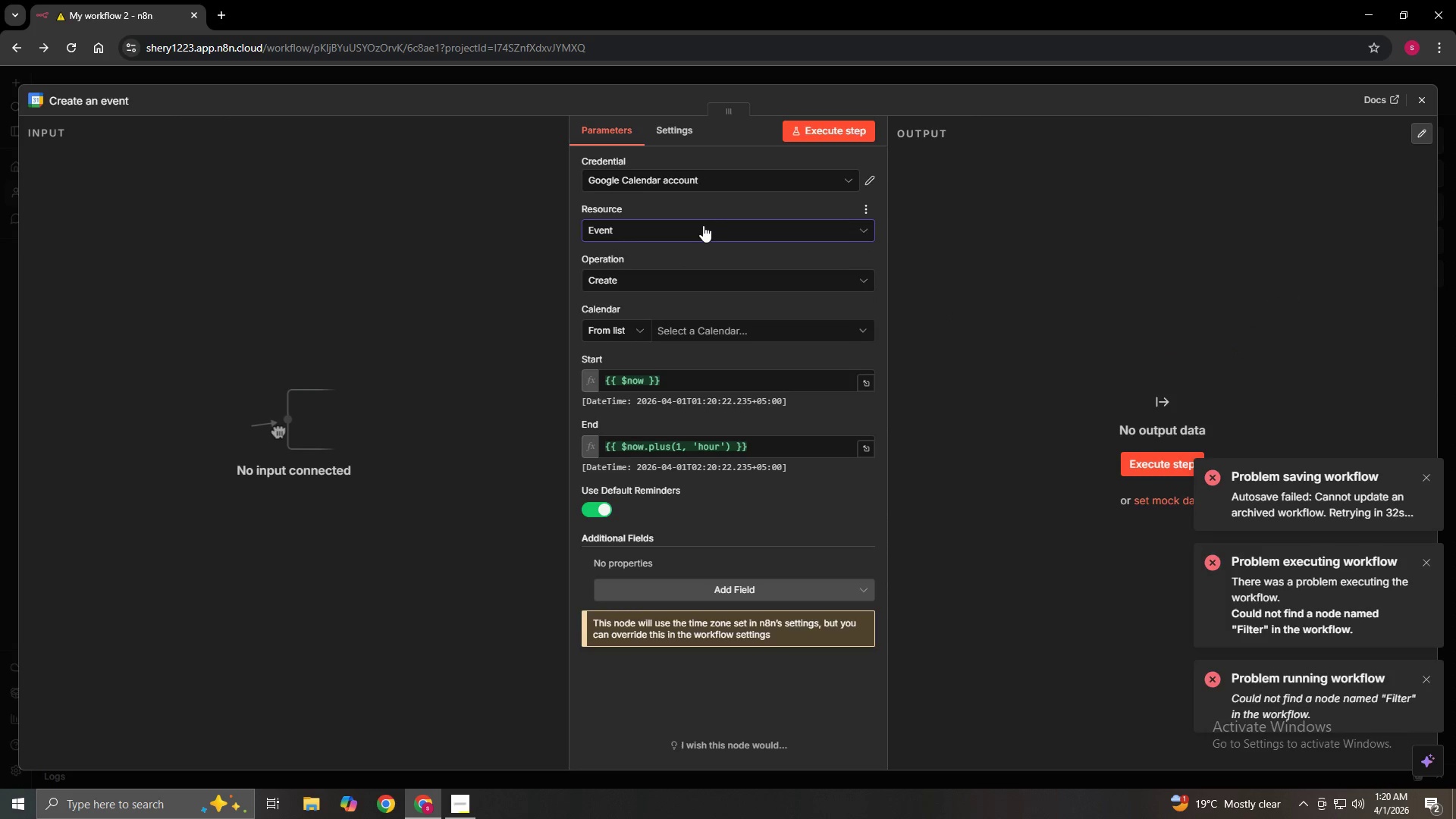 
mouse_move([688, 284])
 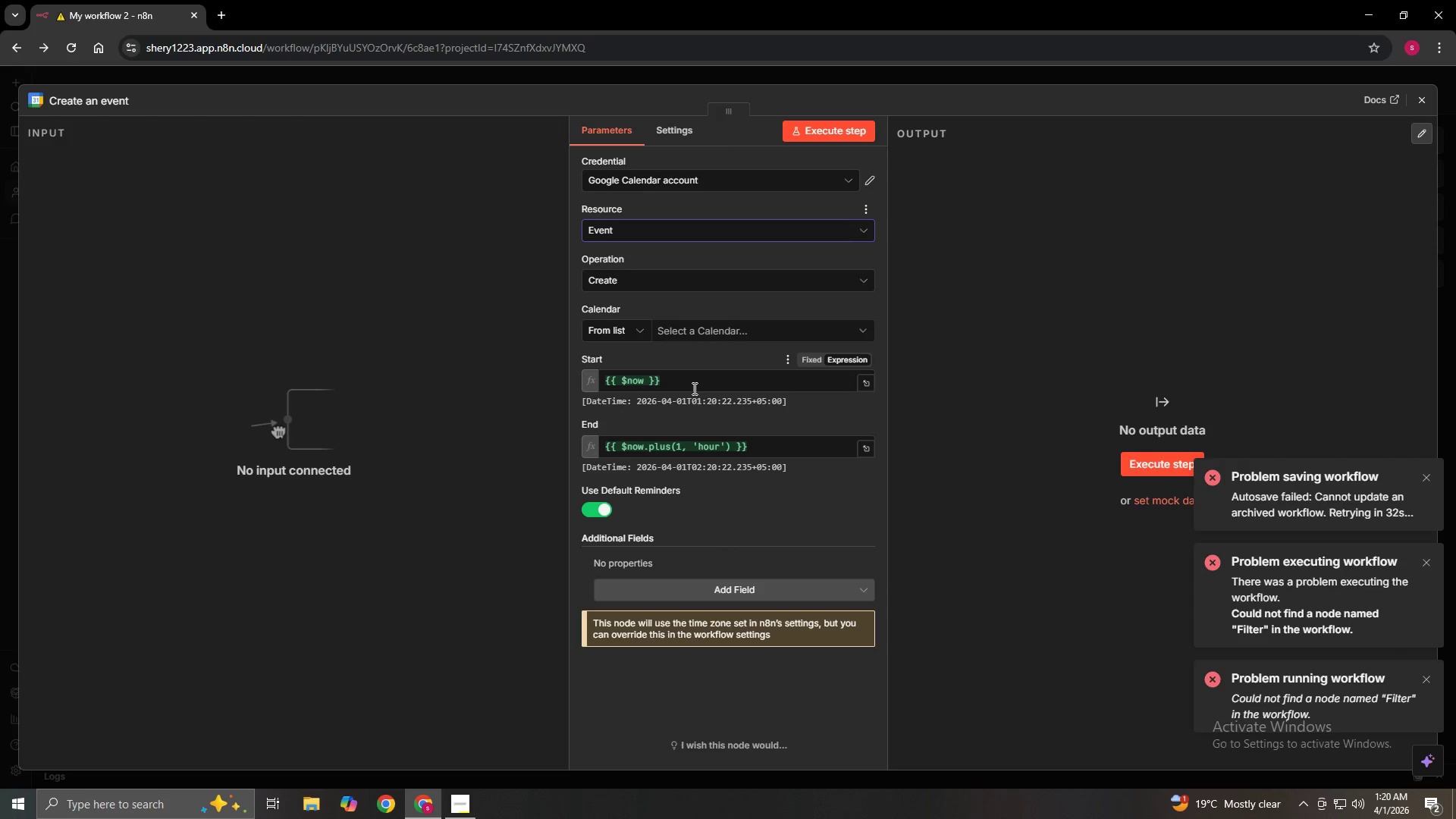 
left_click([703, 330])
 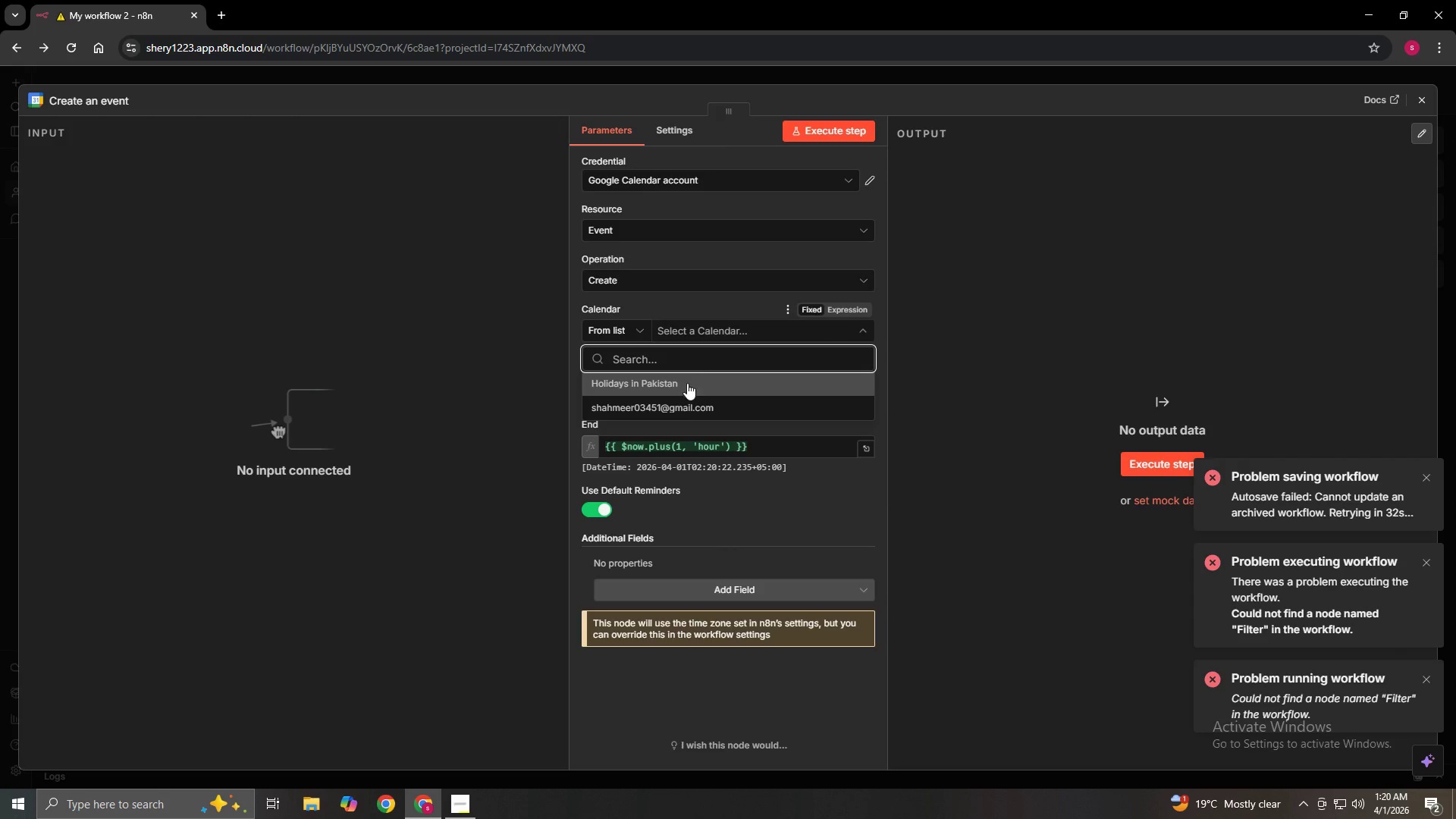 
left_click([687, 397])
 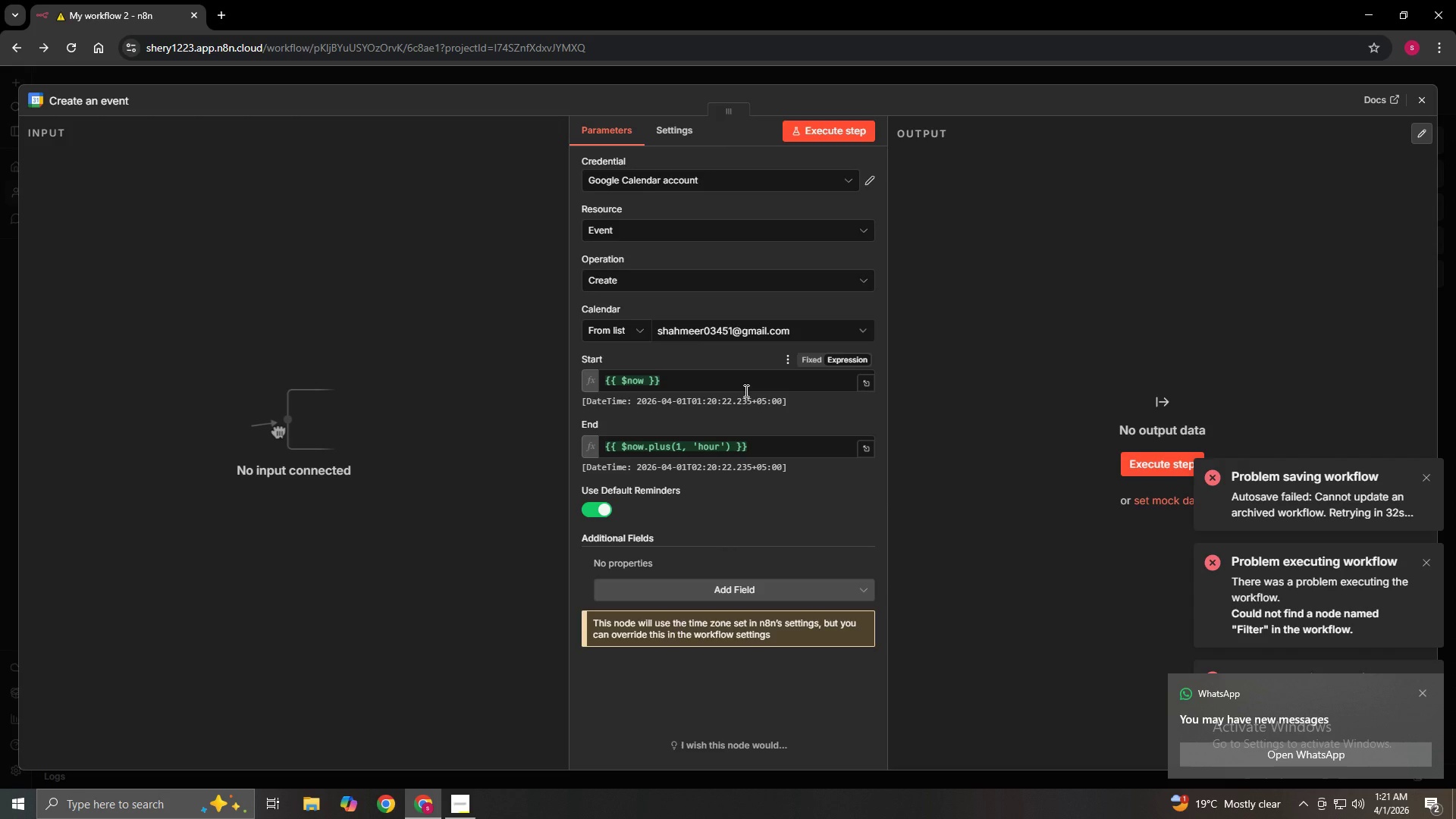 
wait(33.2)
 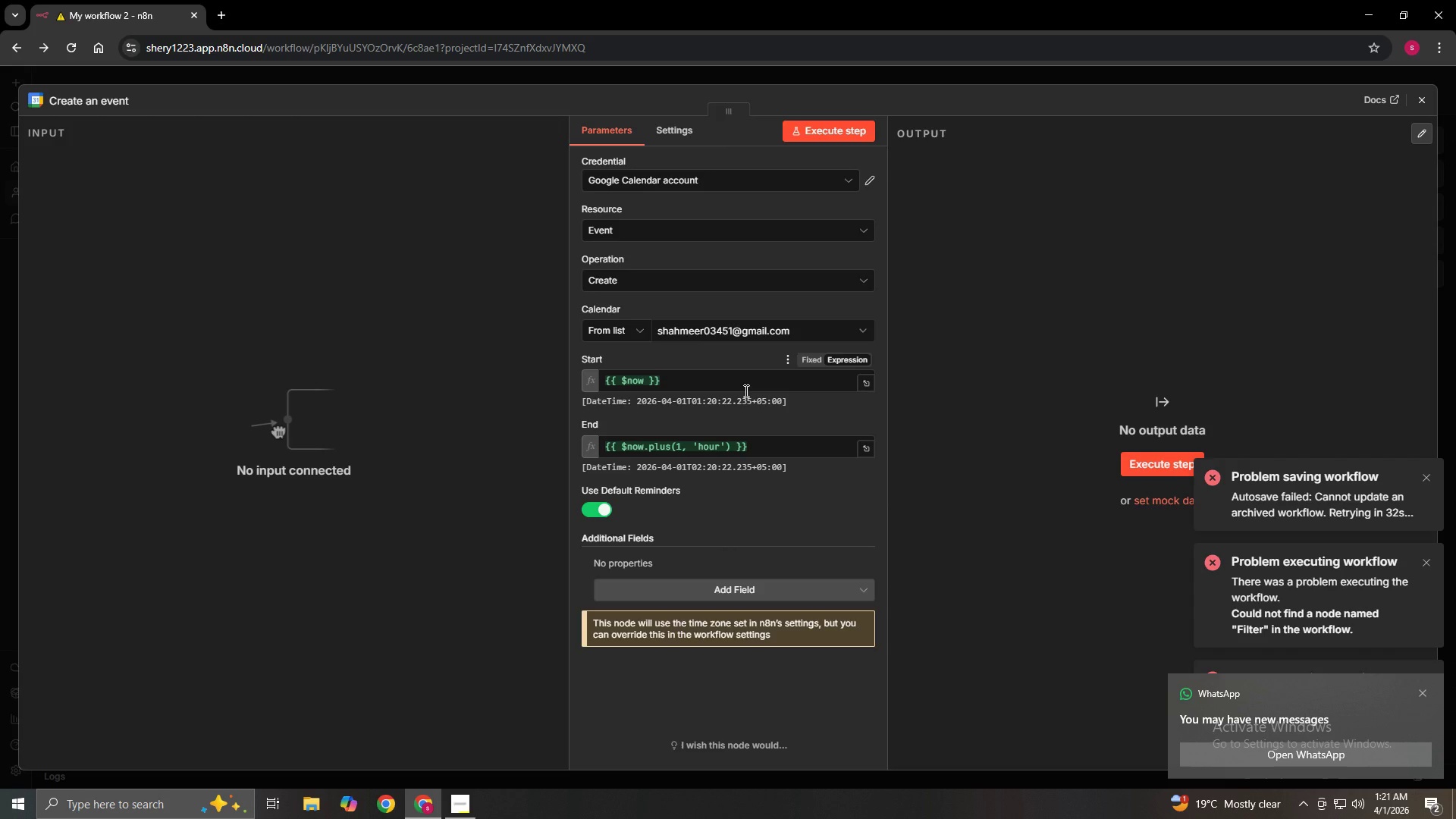 
left_click([1423, 695])
 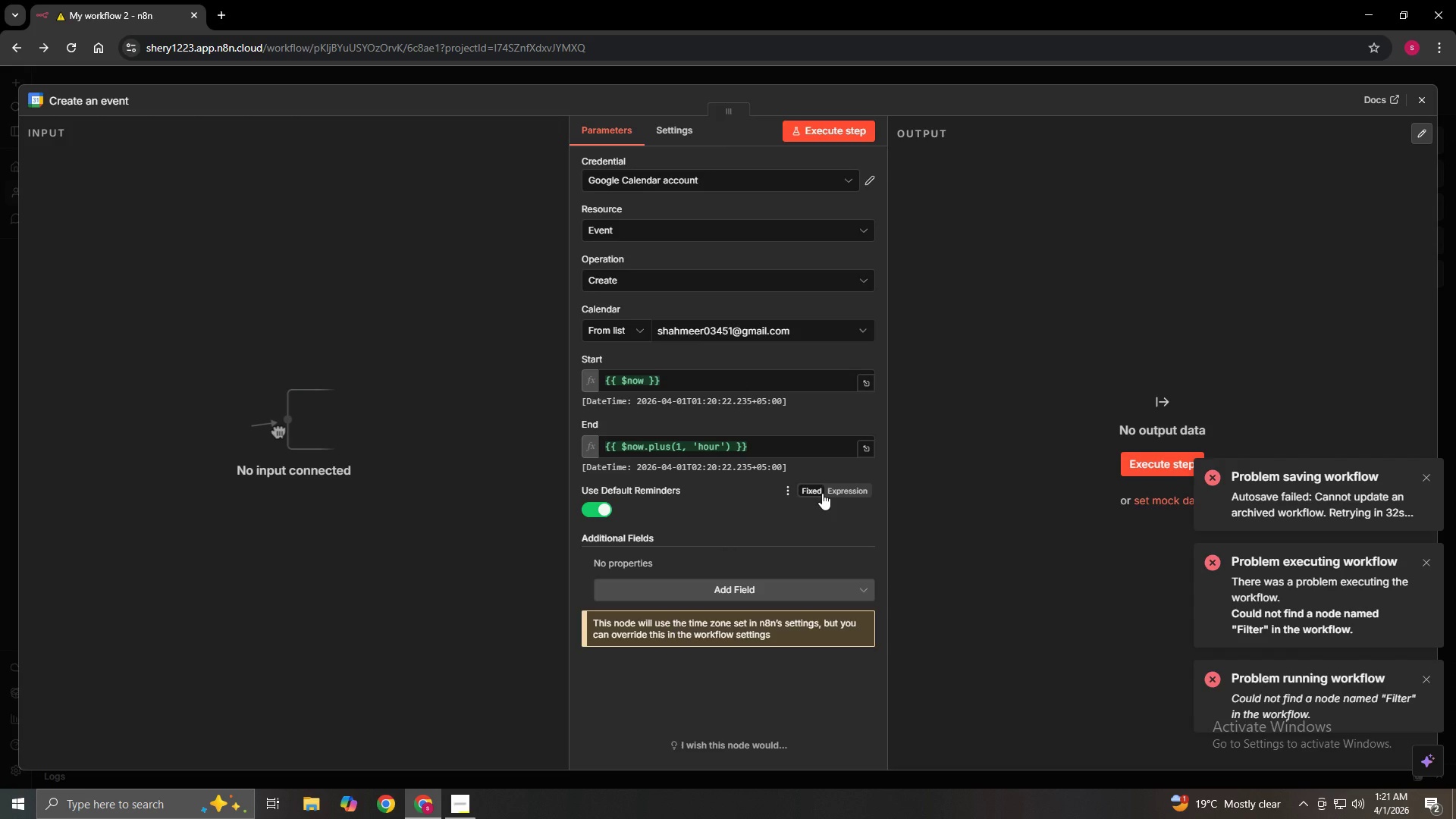 
wait(9.34)
 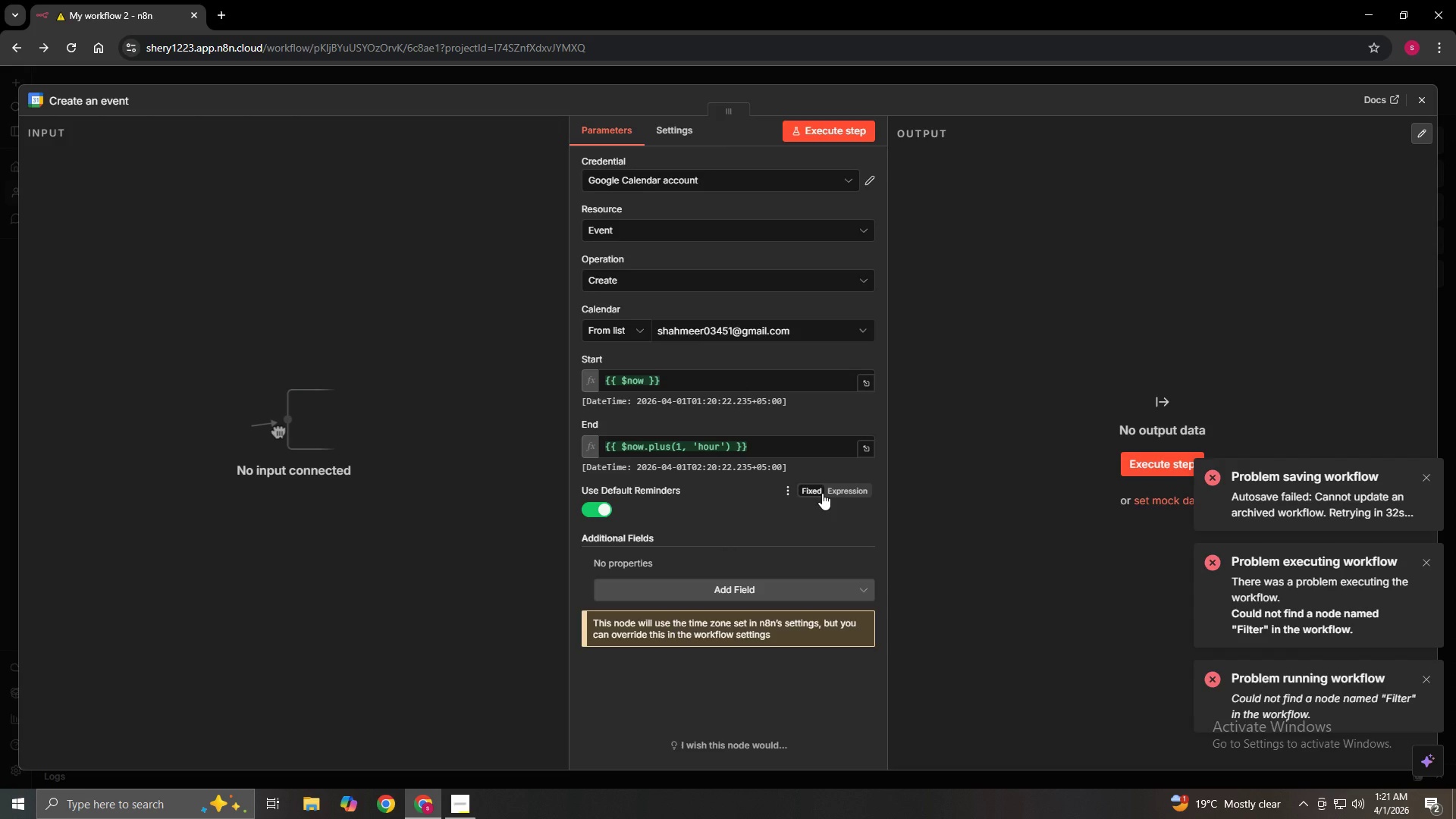 
left_click([1425, 480])
 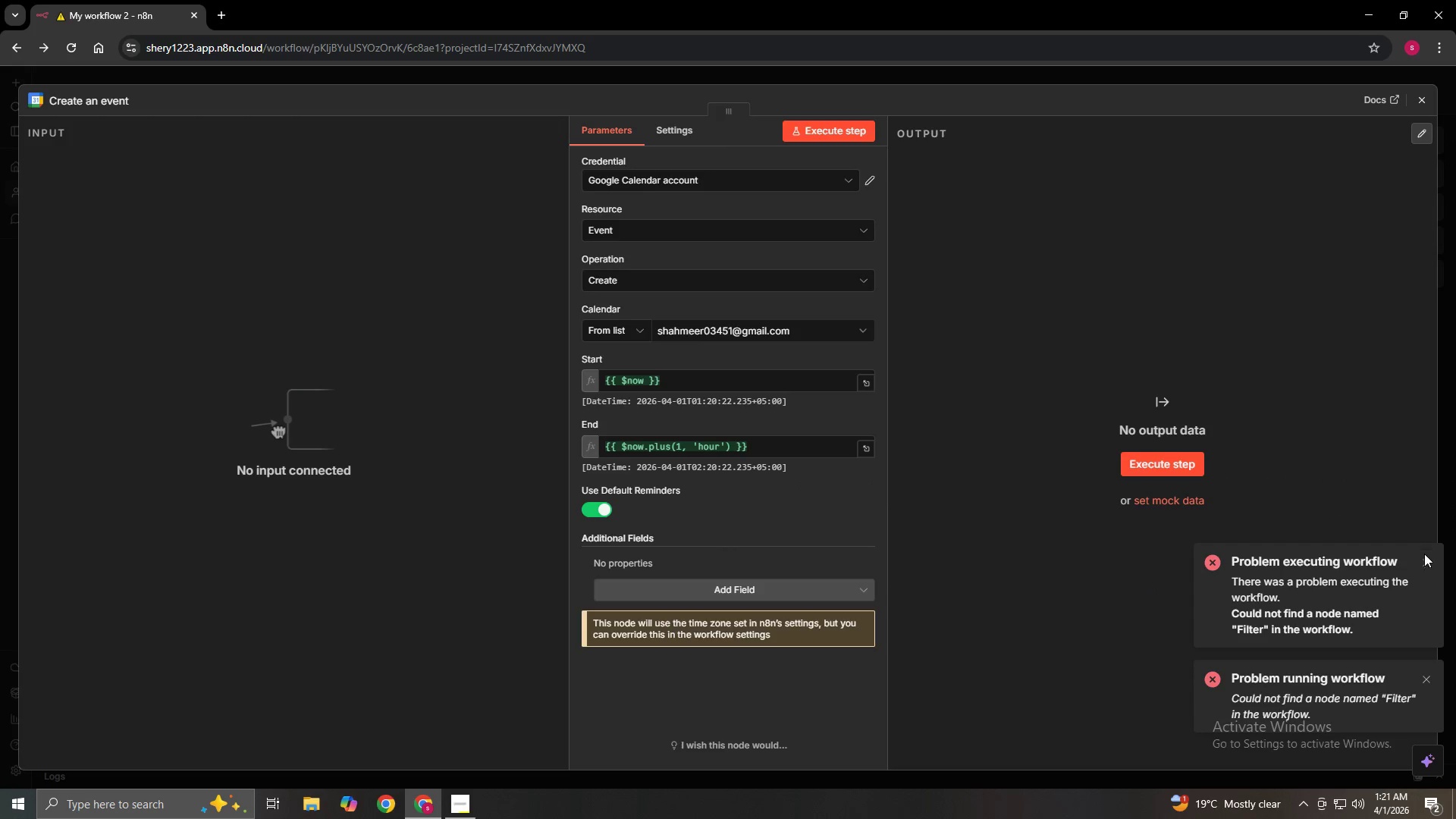 
left_click([1424, 562])
 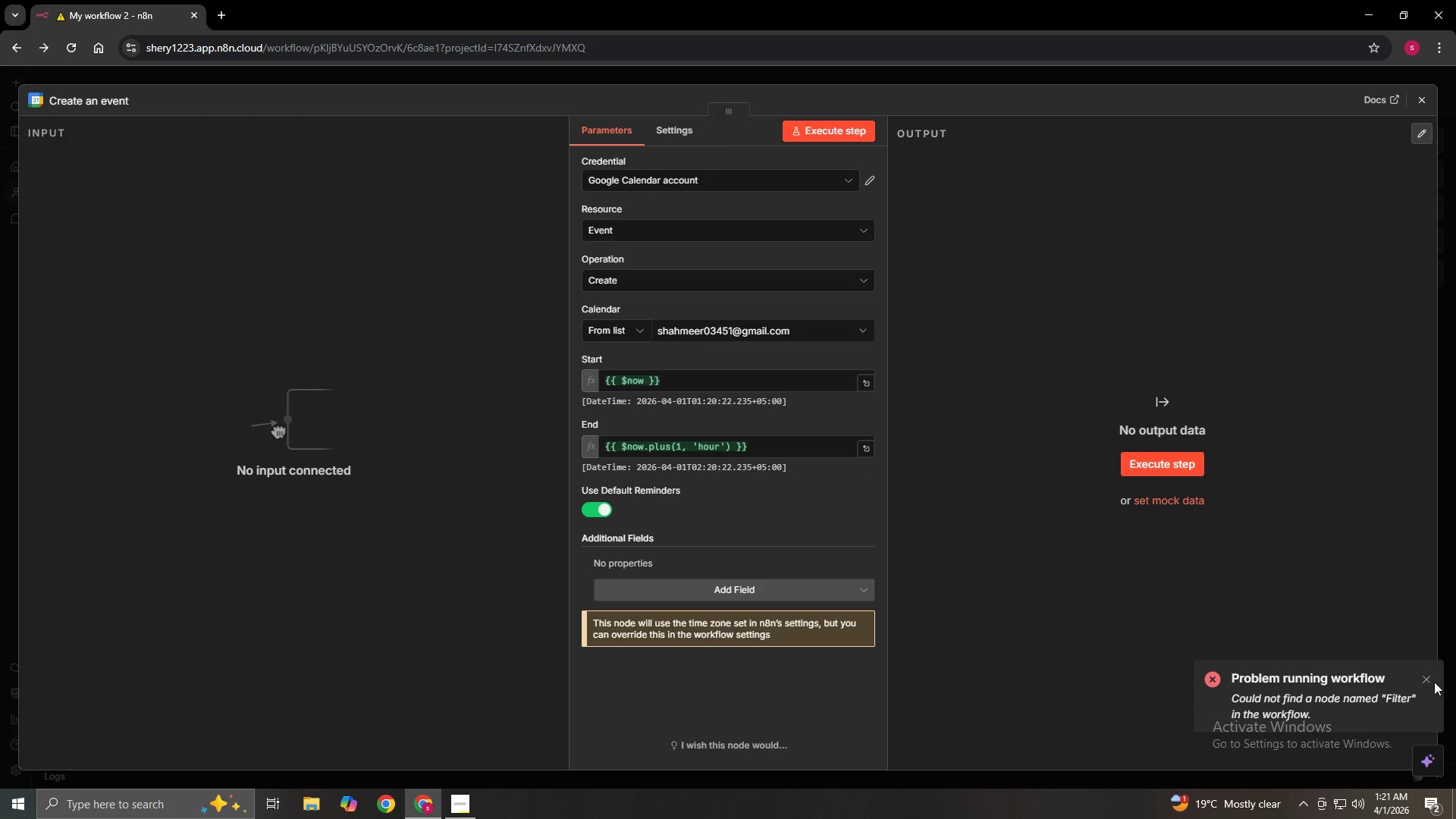 
left_click([1425, 677])
 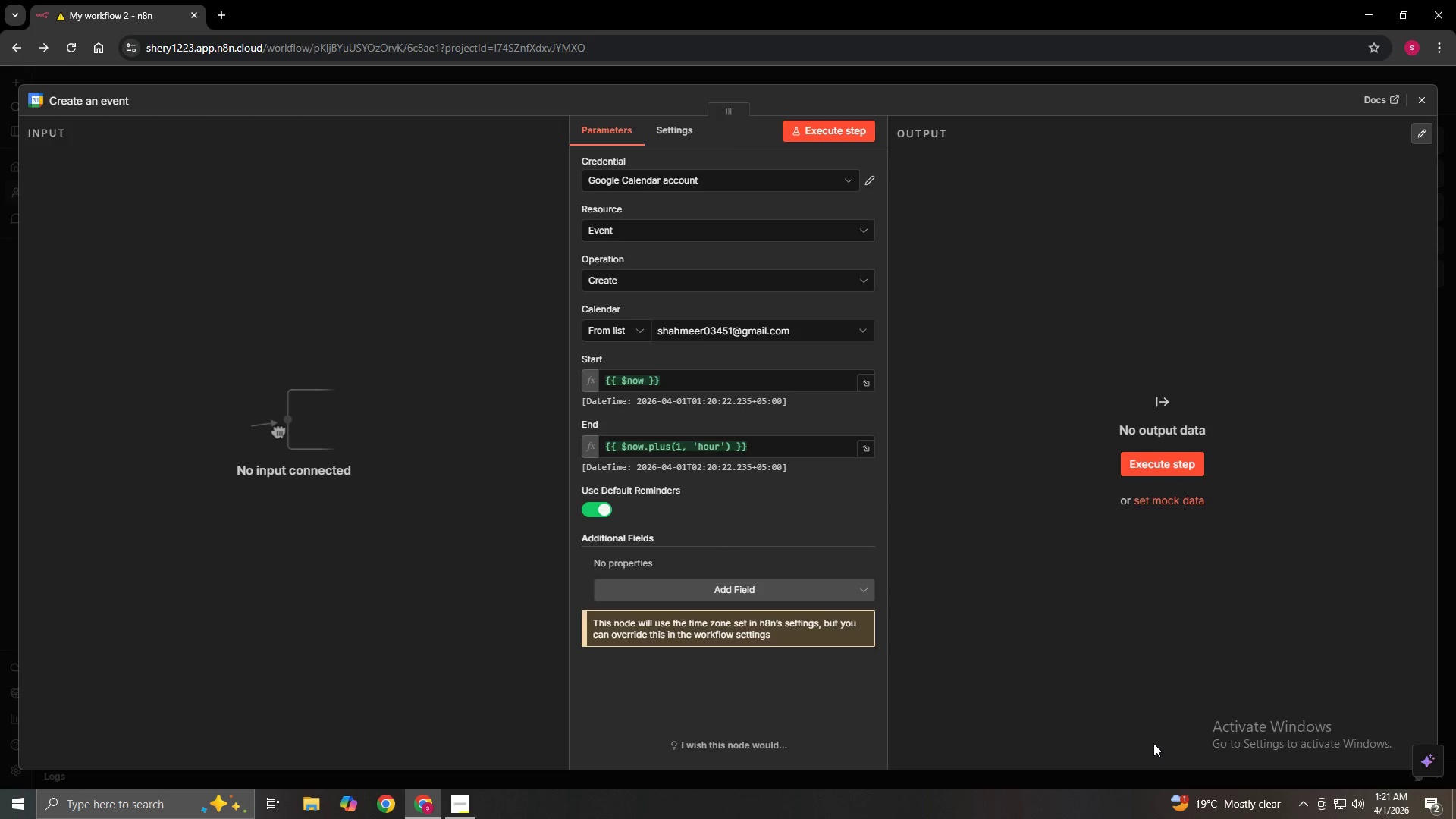 
wait(13.36)
 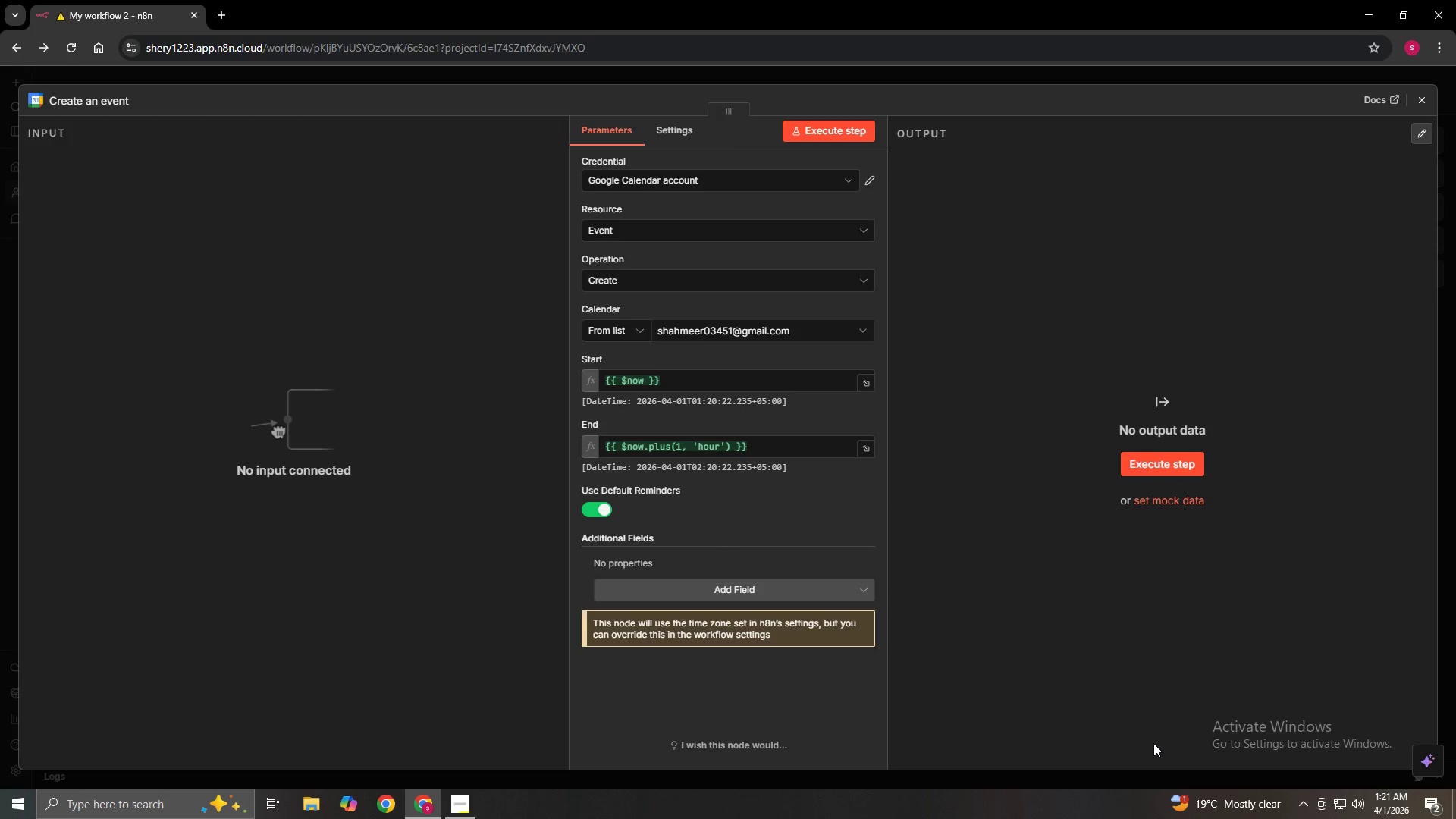 
hold_key(key=Backspace, duration=0.89)
 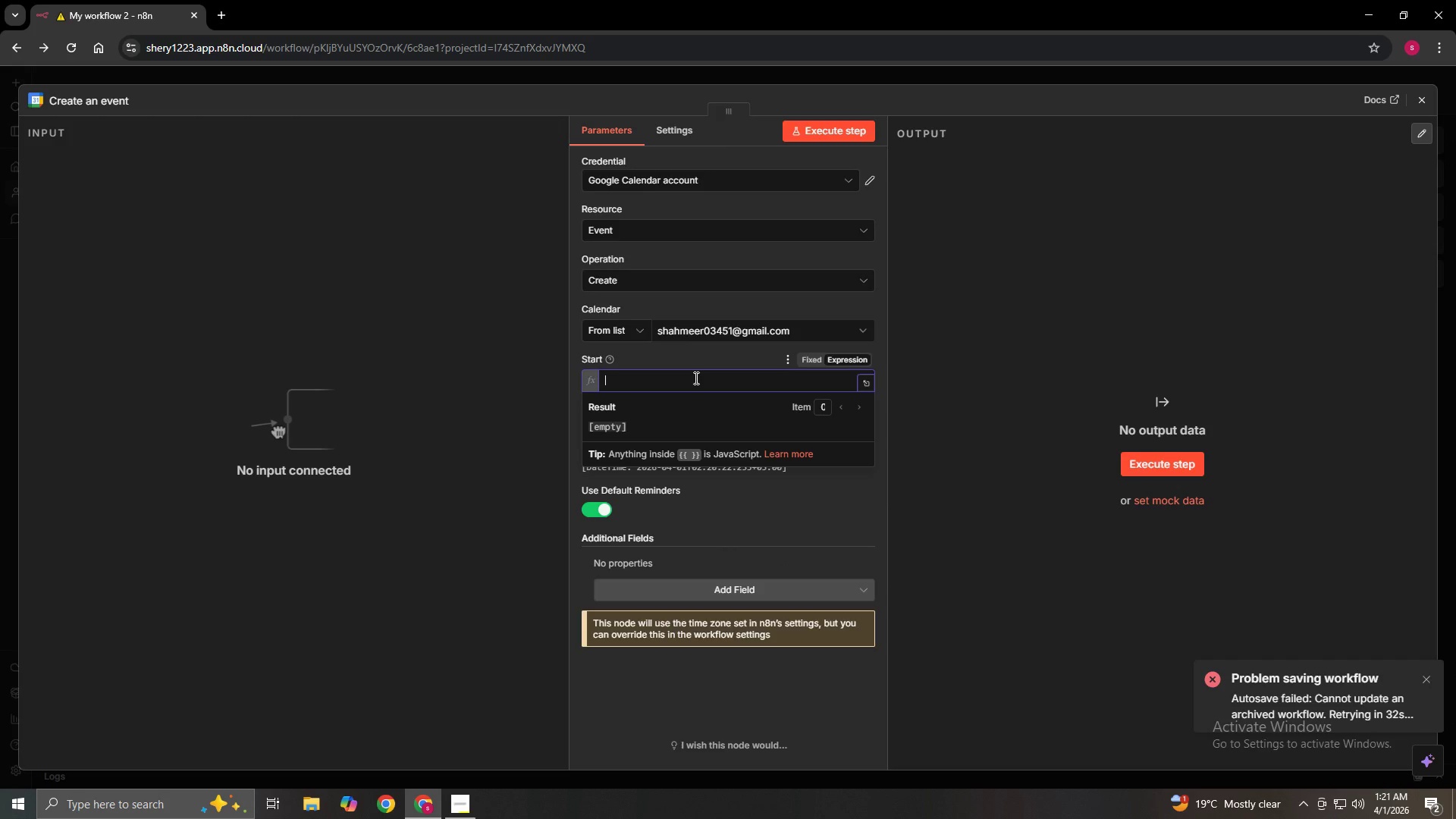 
wait(10.28)
 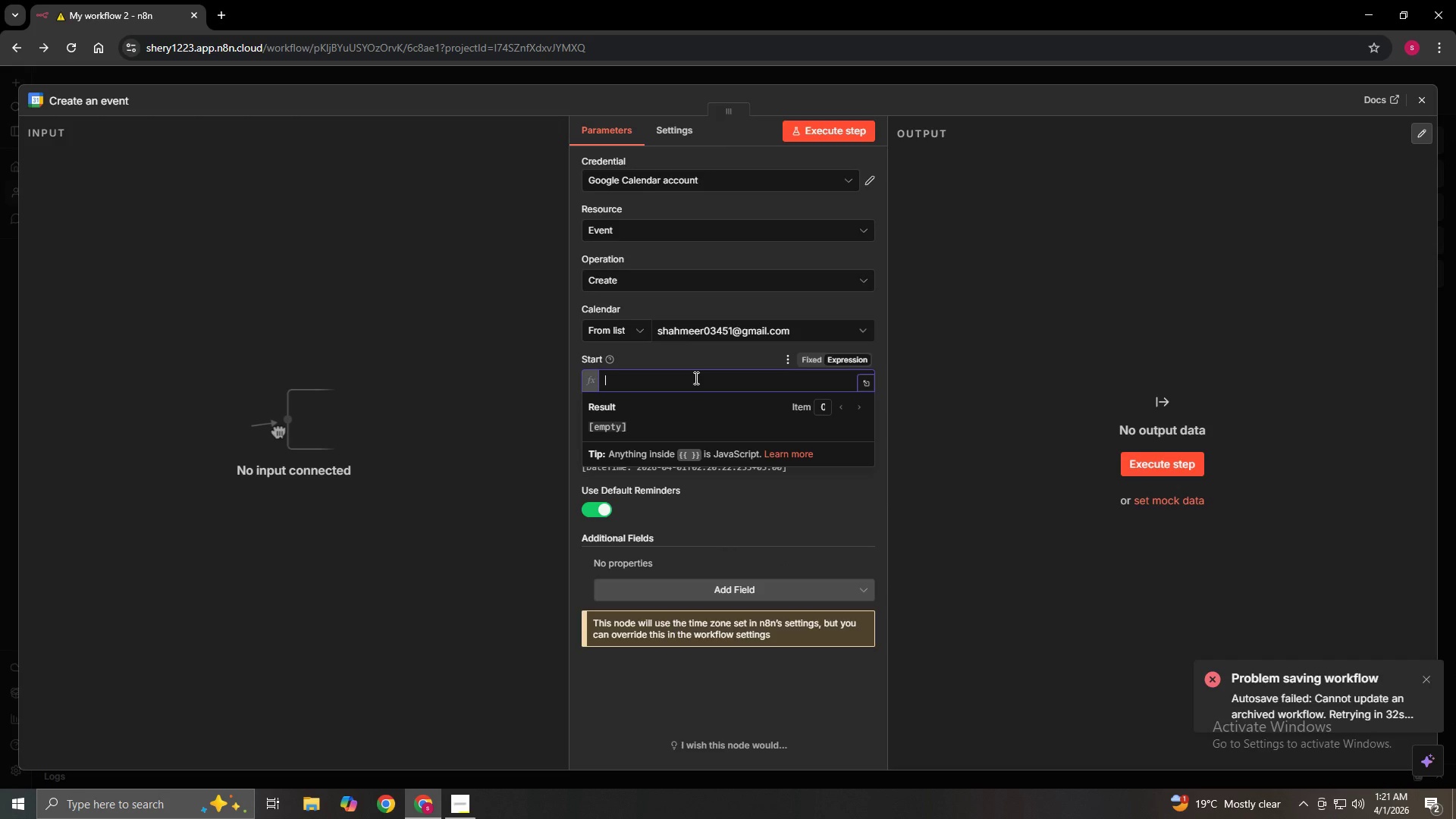 
left_click([1433, 102])
 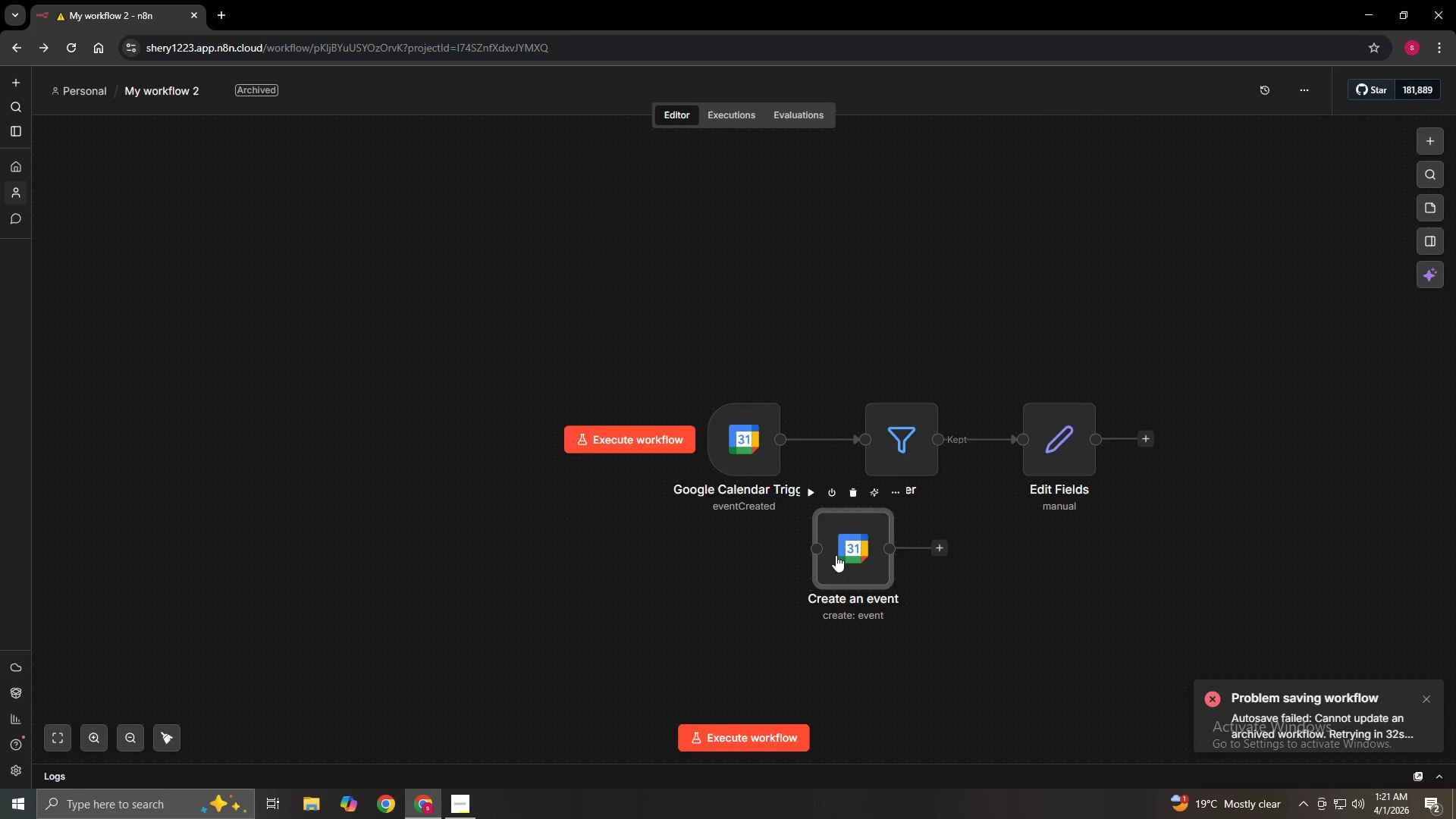 
left_click_drag(start_coordinate=[836, 555], to_coordinate=[869, 601])
 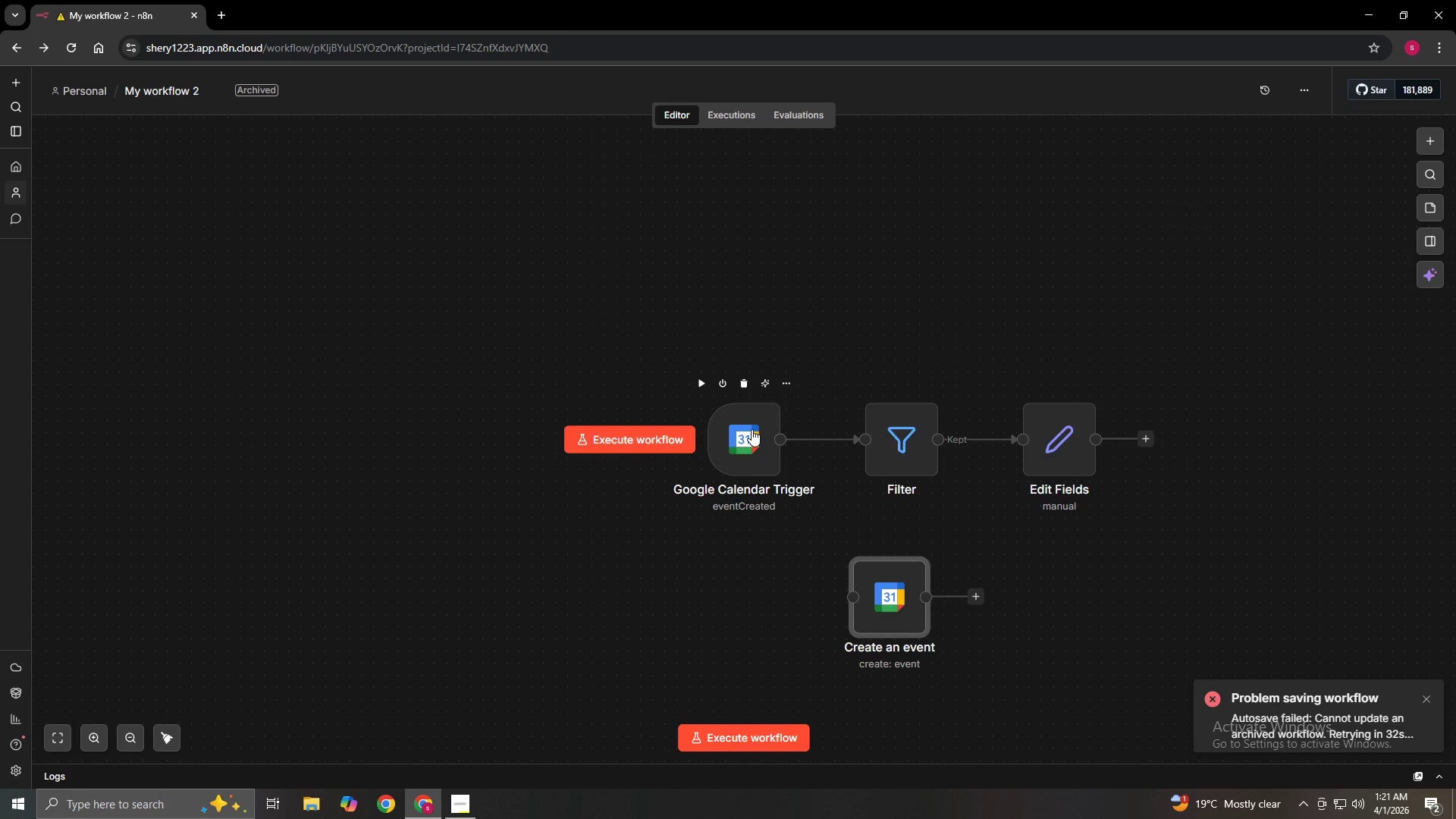 
double_click([752, 429])
 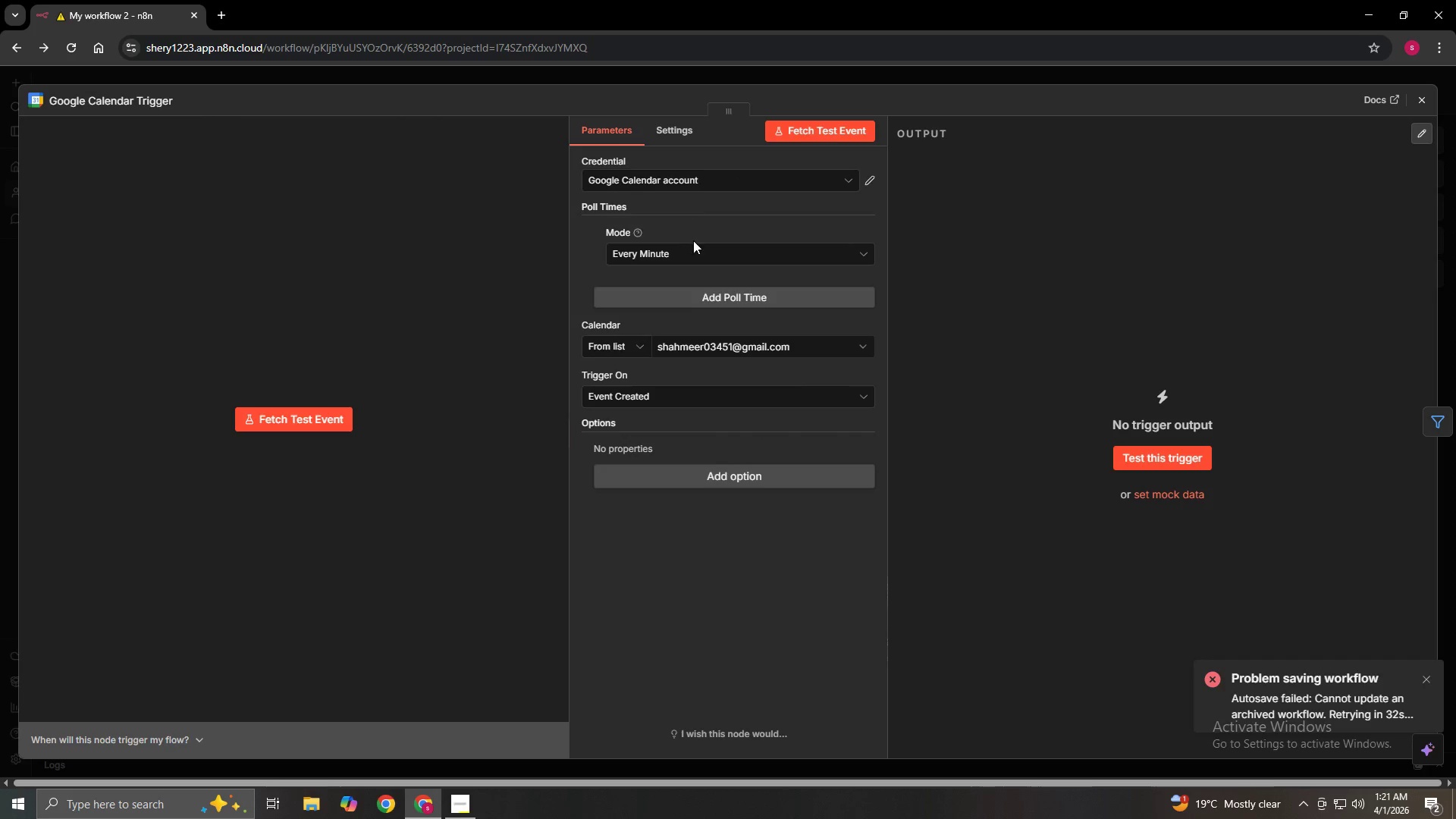 
scroll: coordinate [714, 284], scroll_direction: up, amount: 2.0
 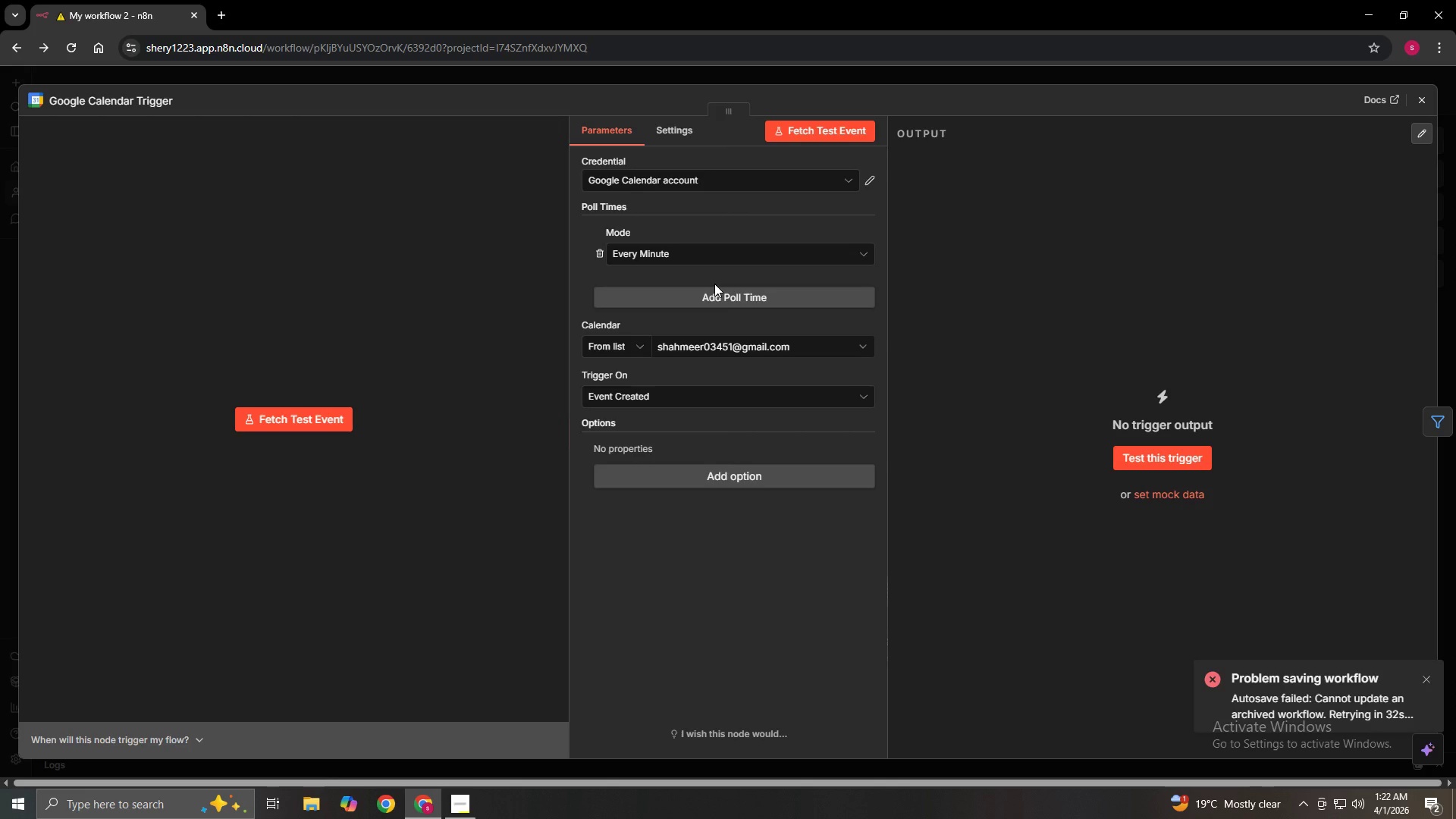 
wait(21.63)
 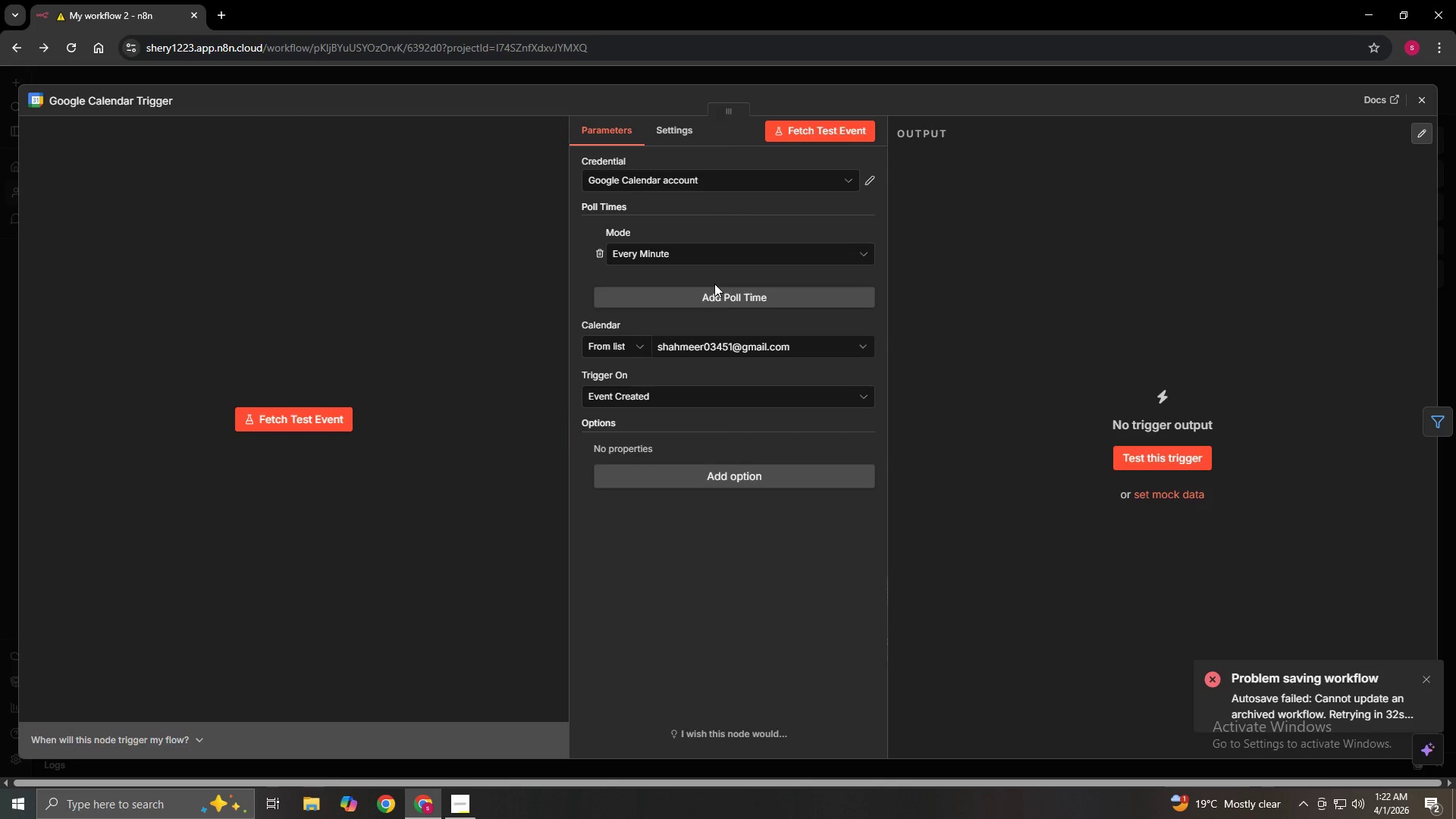 
left_click([802, 136])
 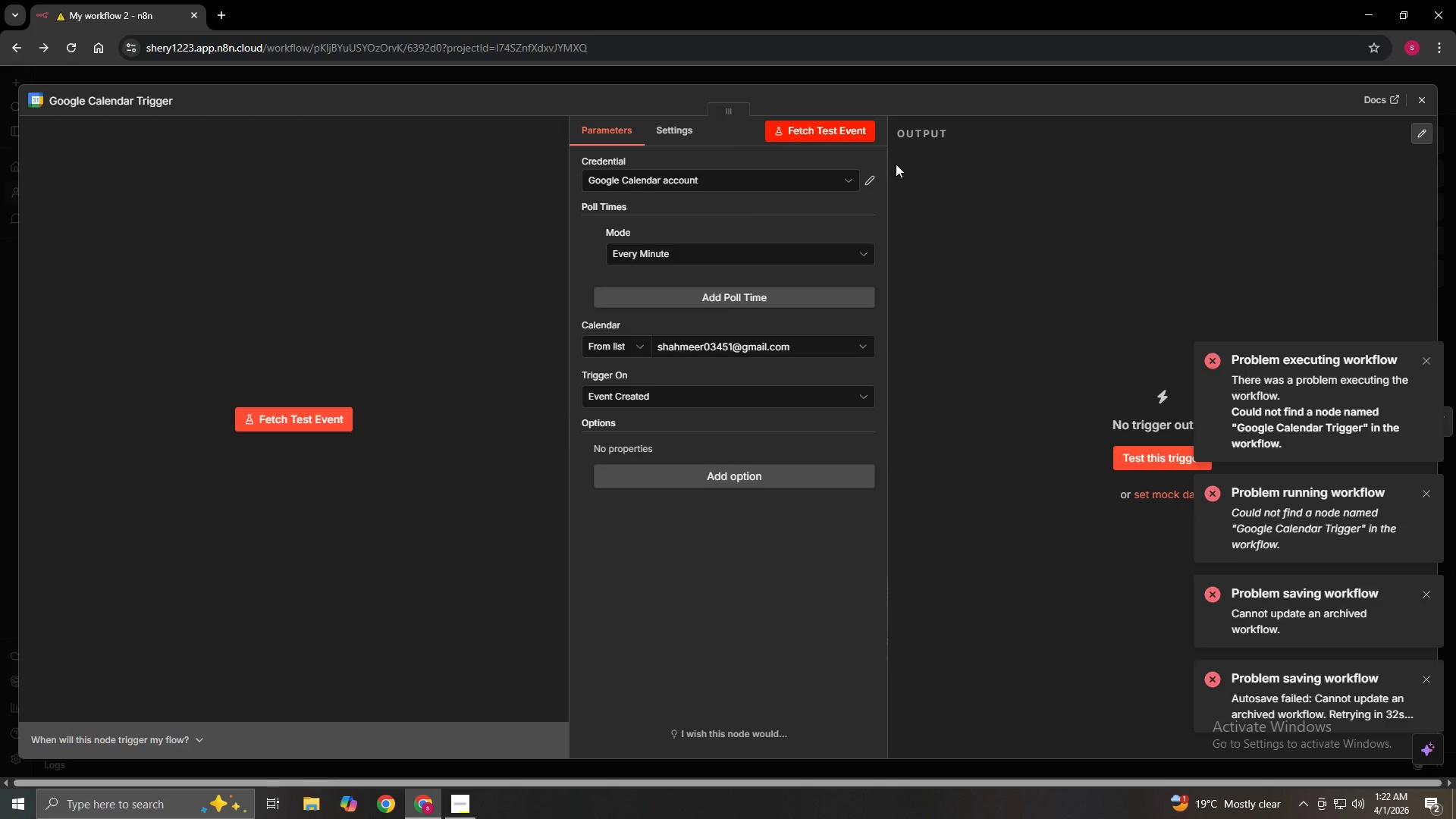 
left_click([1427, 361])
 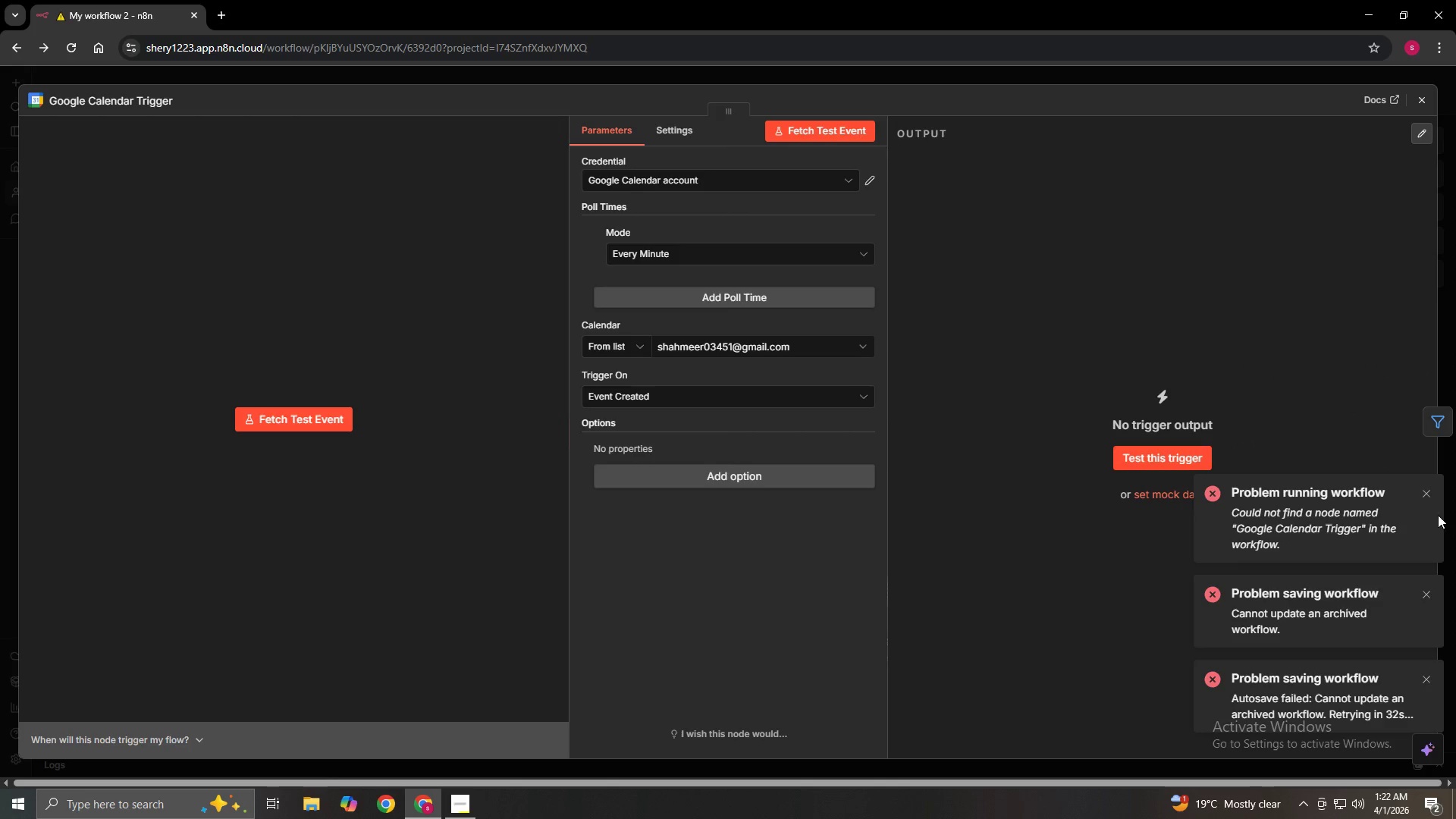 
left_click([1432, 496])
 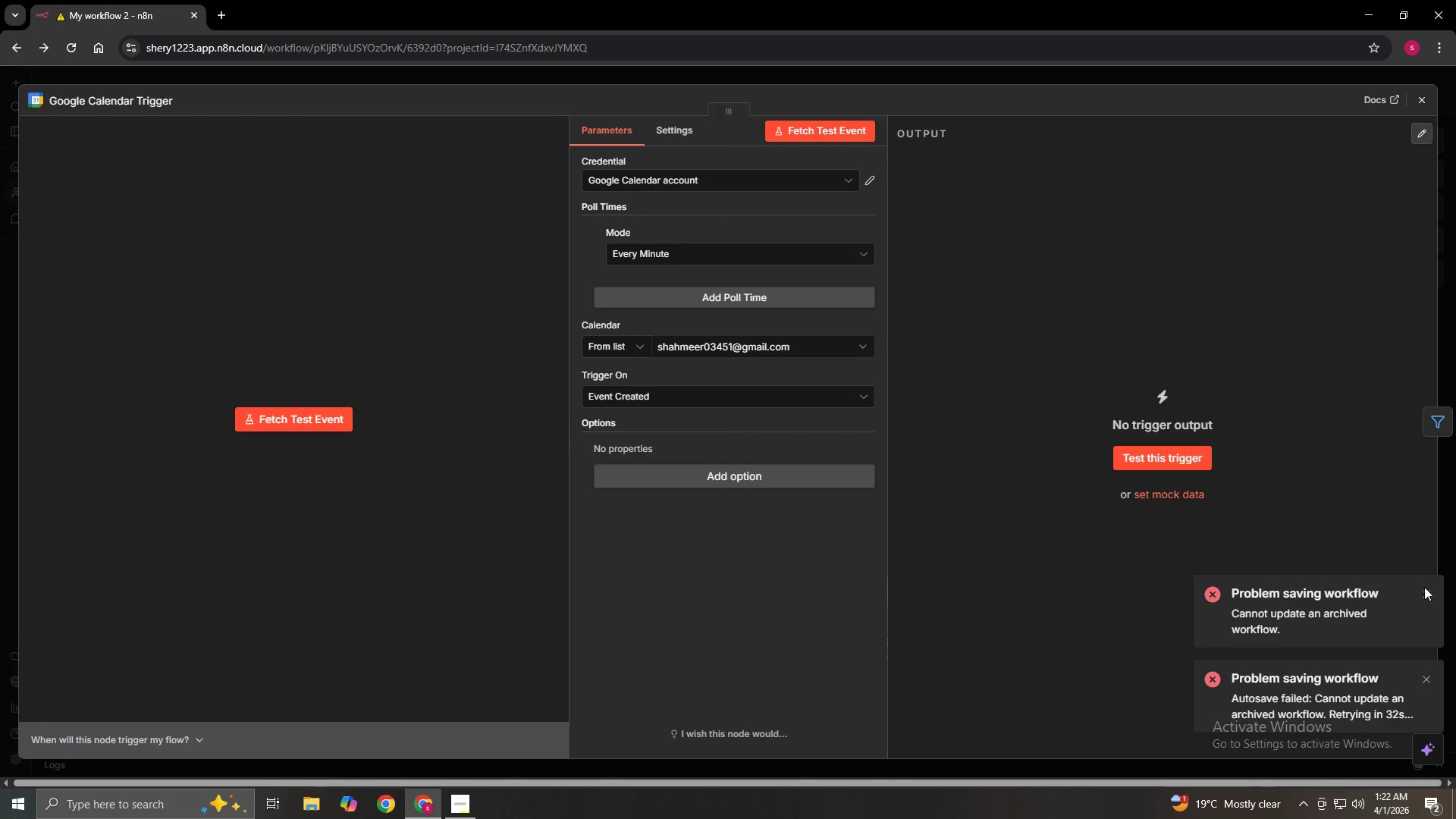 
left_click([1433, 595])
 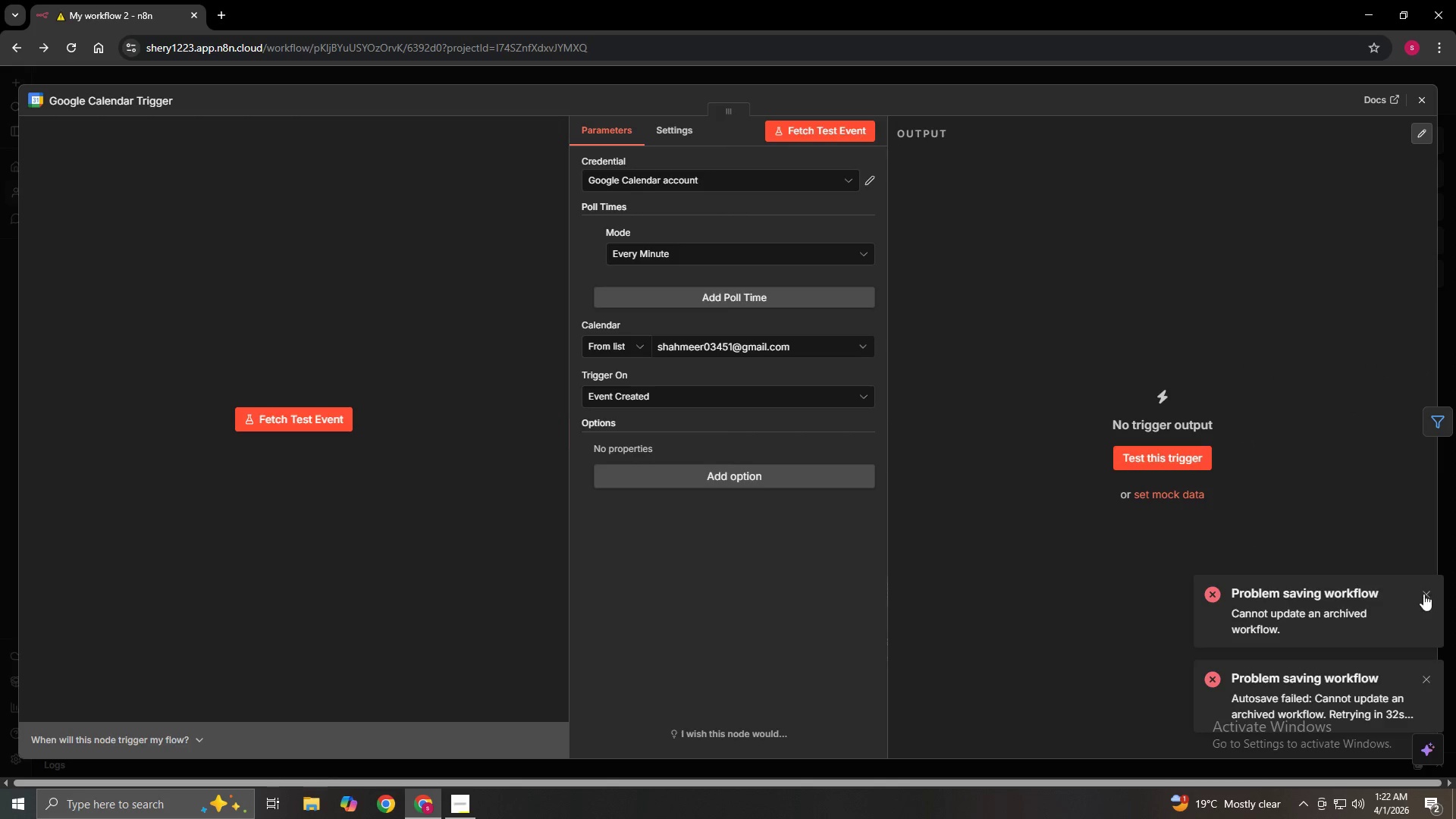 
left_click([1424, 592])
 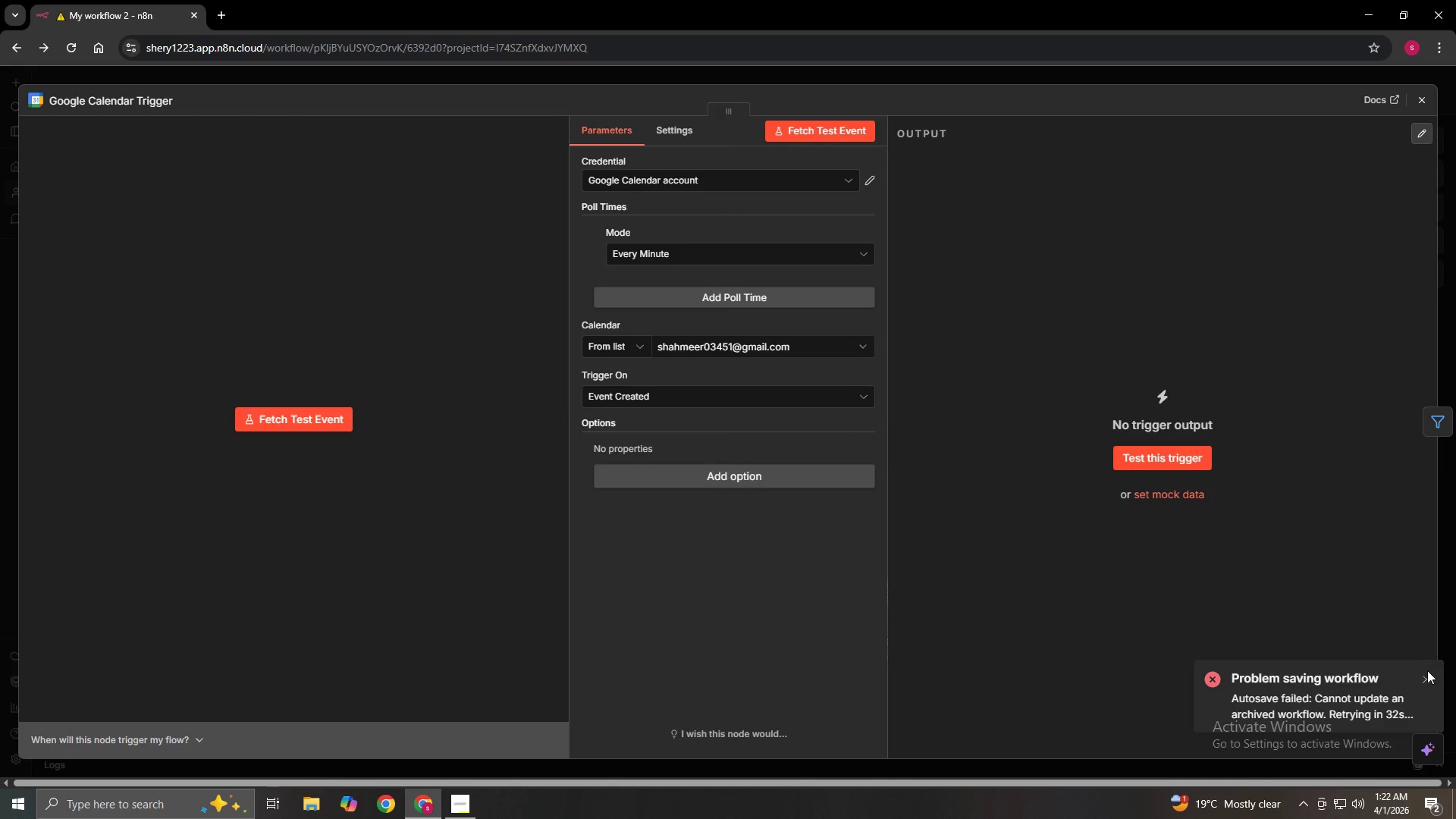 
left_click([1429, 676])
 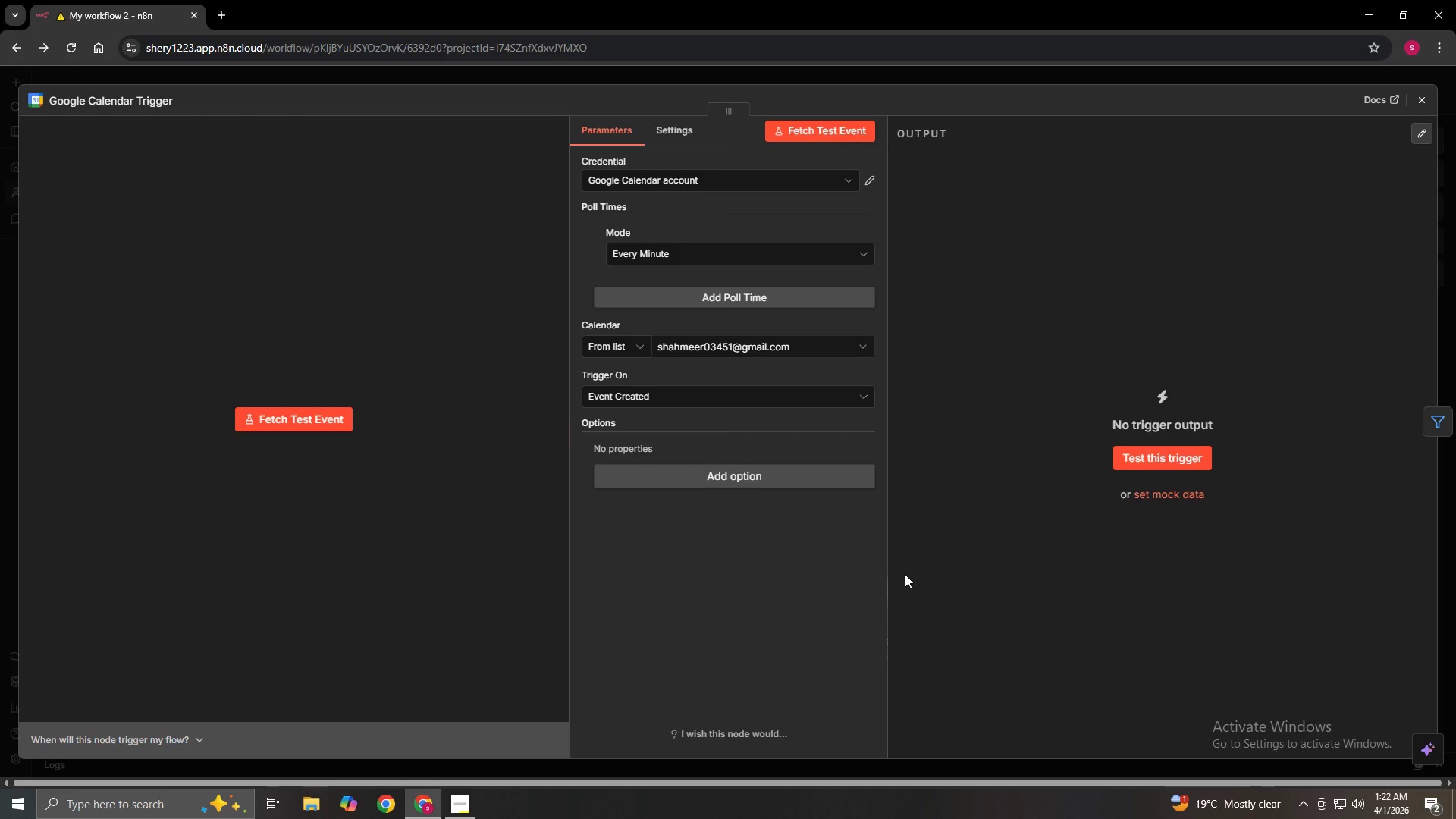 
wait(17.92)
 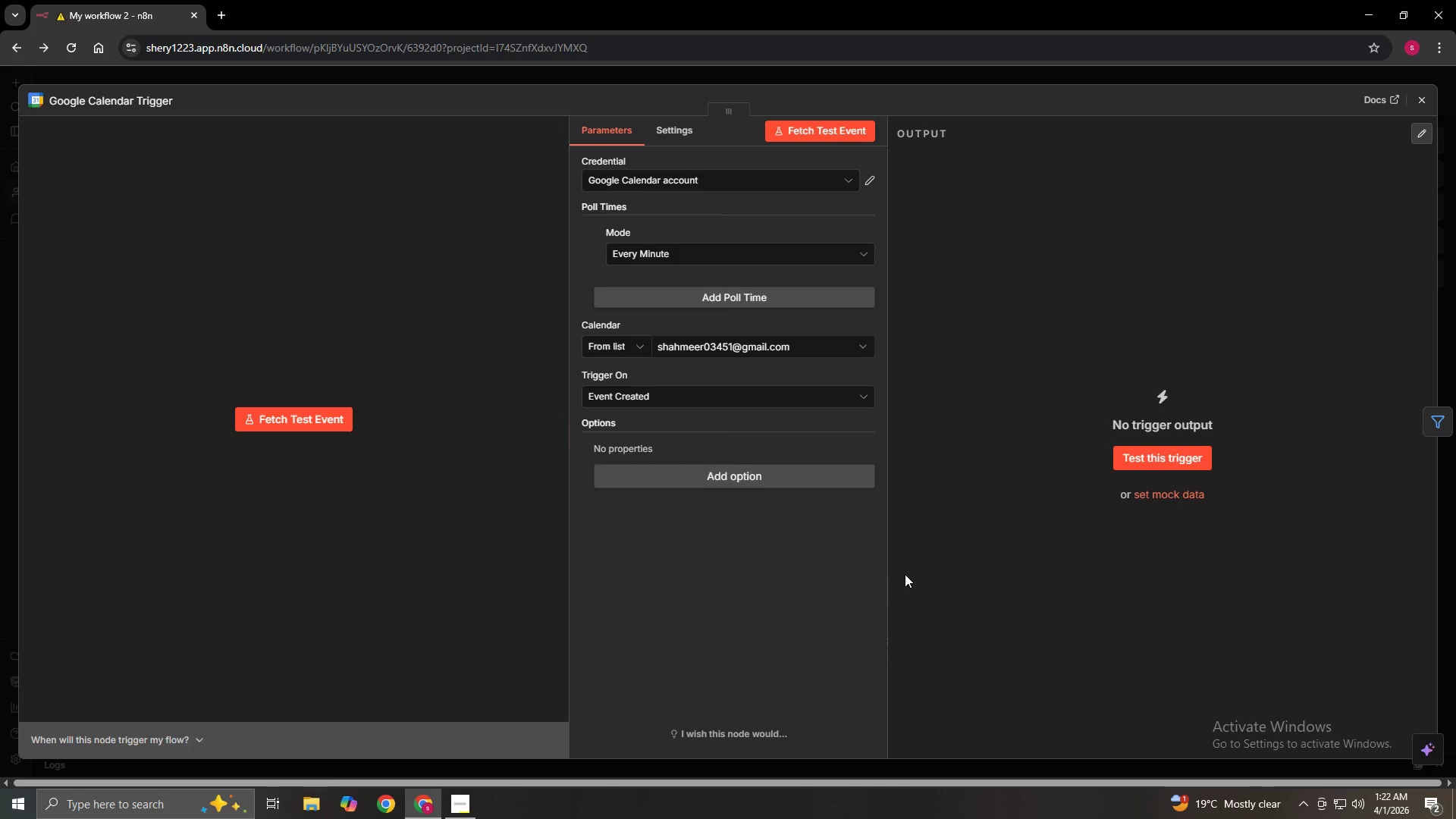 
left_click([663, 397])
 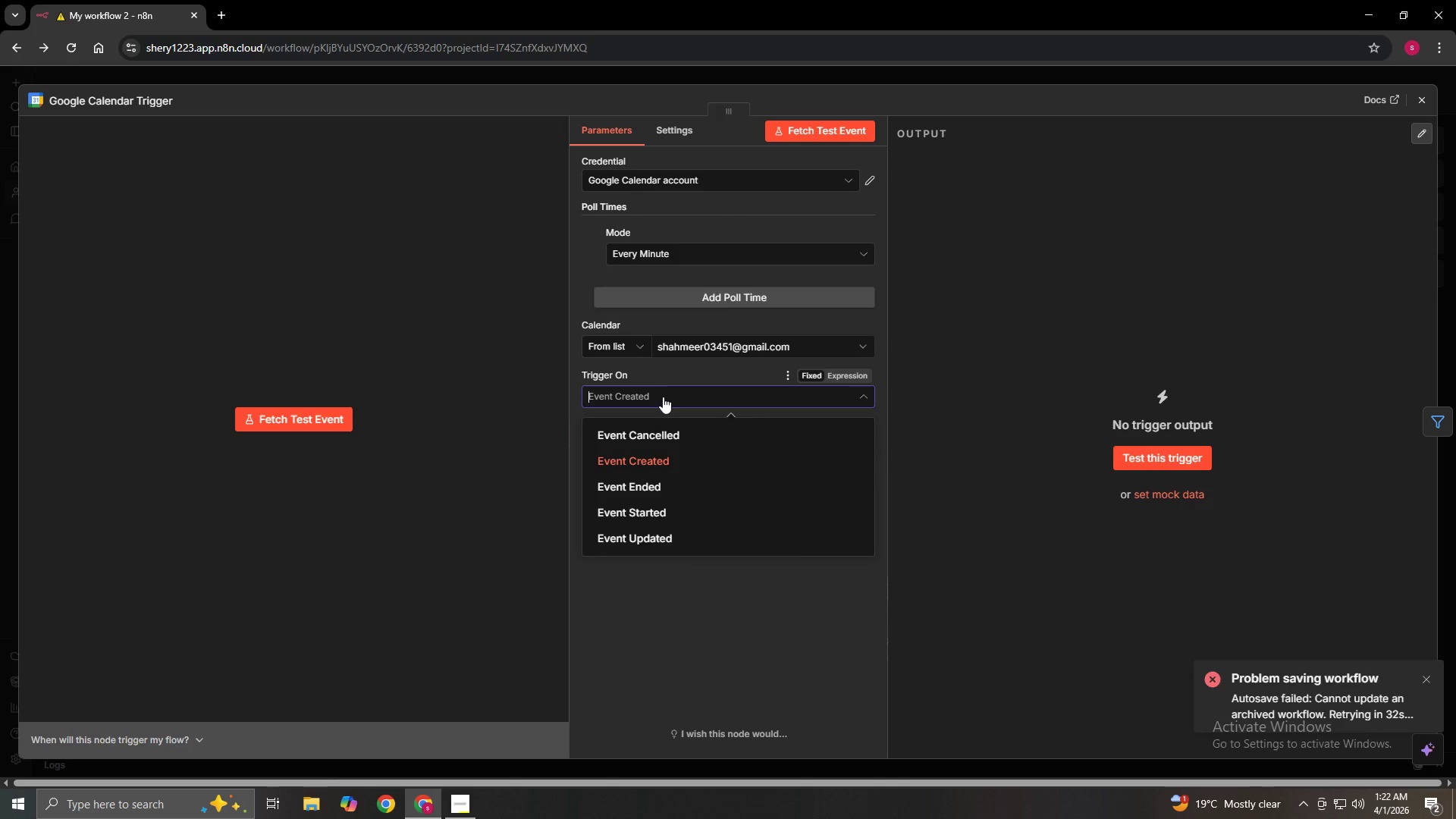 
left_click([663, 397])
 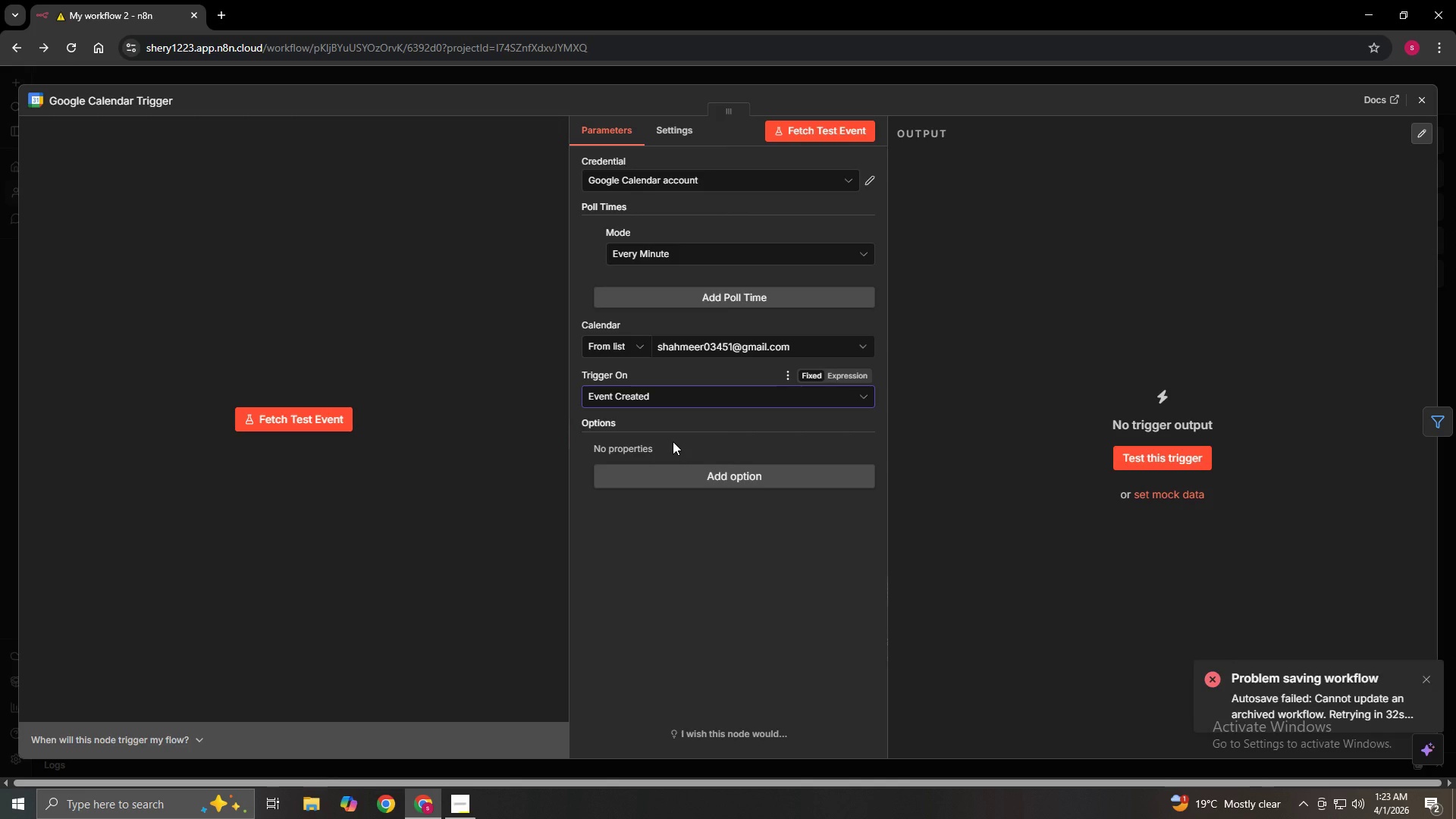 
wait(39.16)
 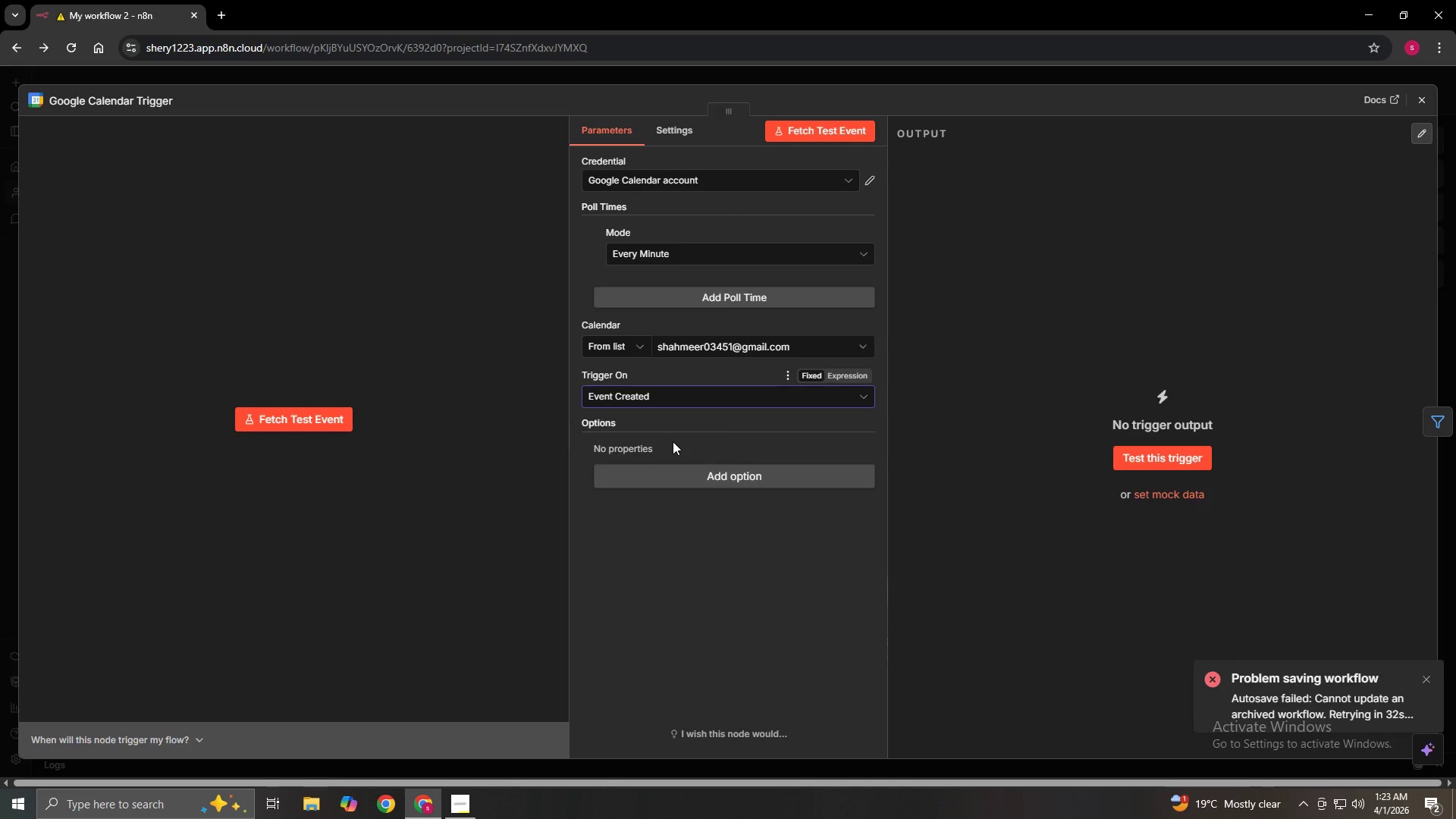 
left_click([1452, 425])
 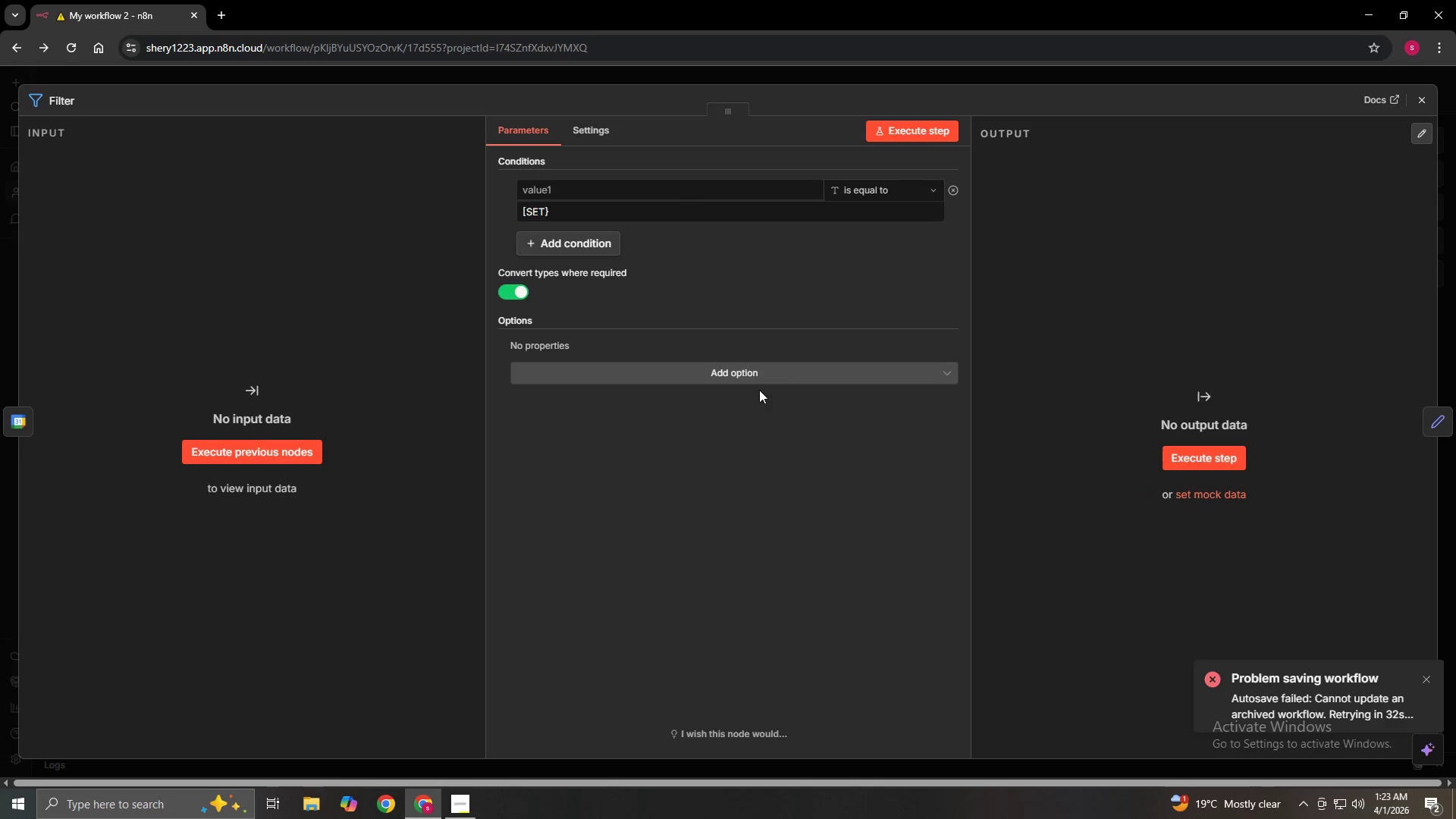 
left_click([1433, 419])
 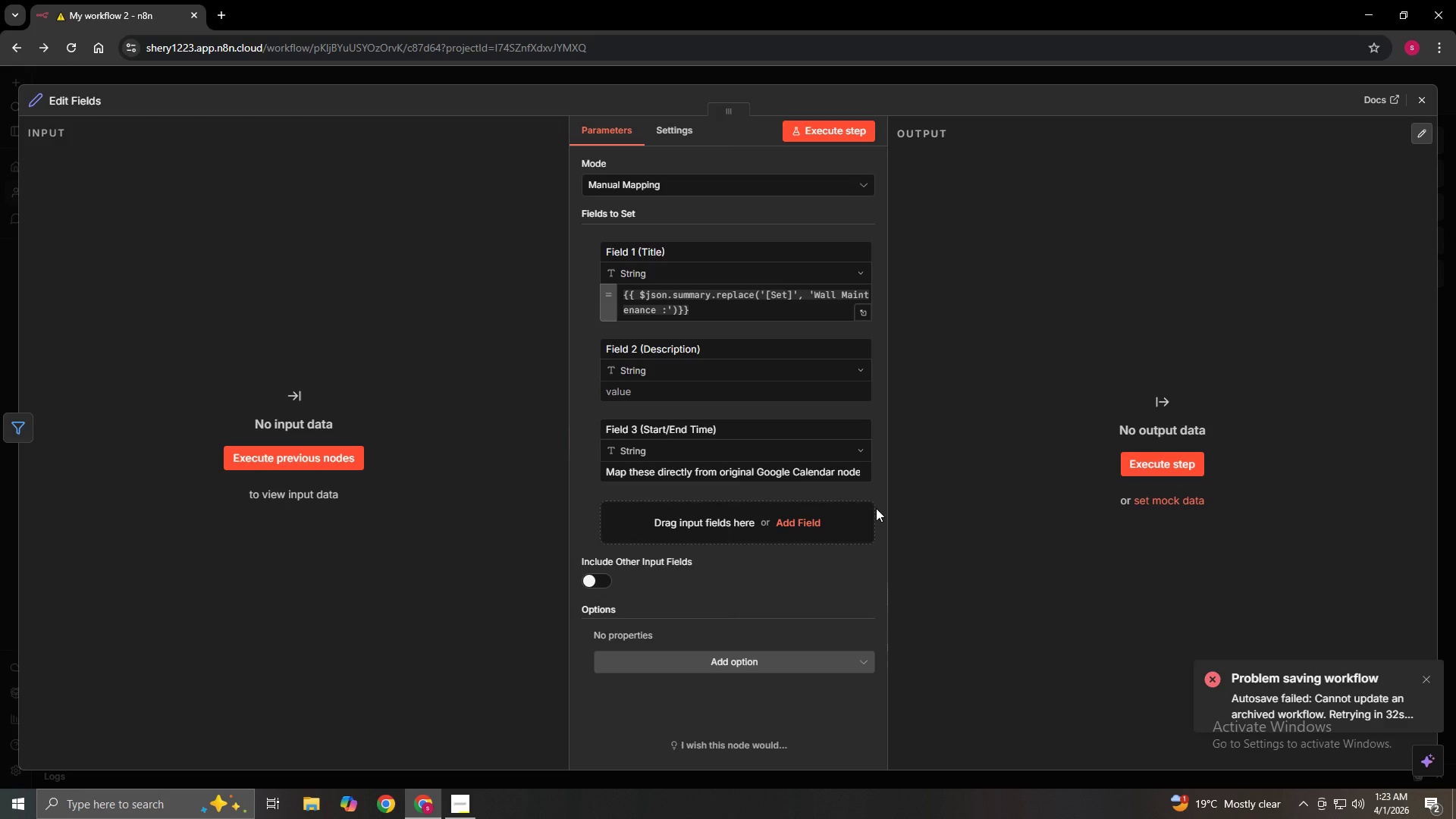 
wait(19.76)
 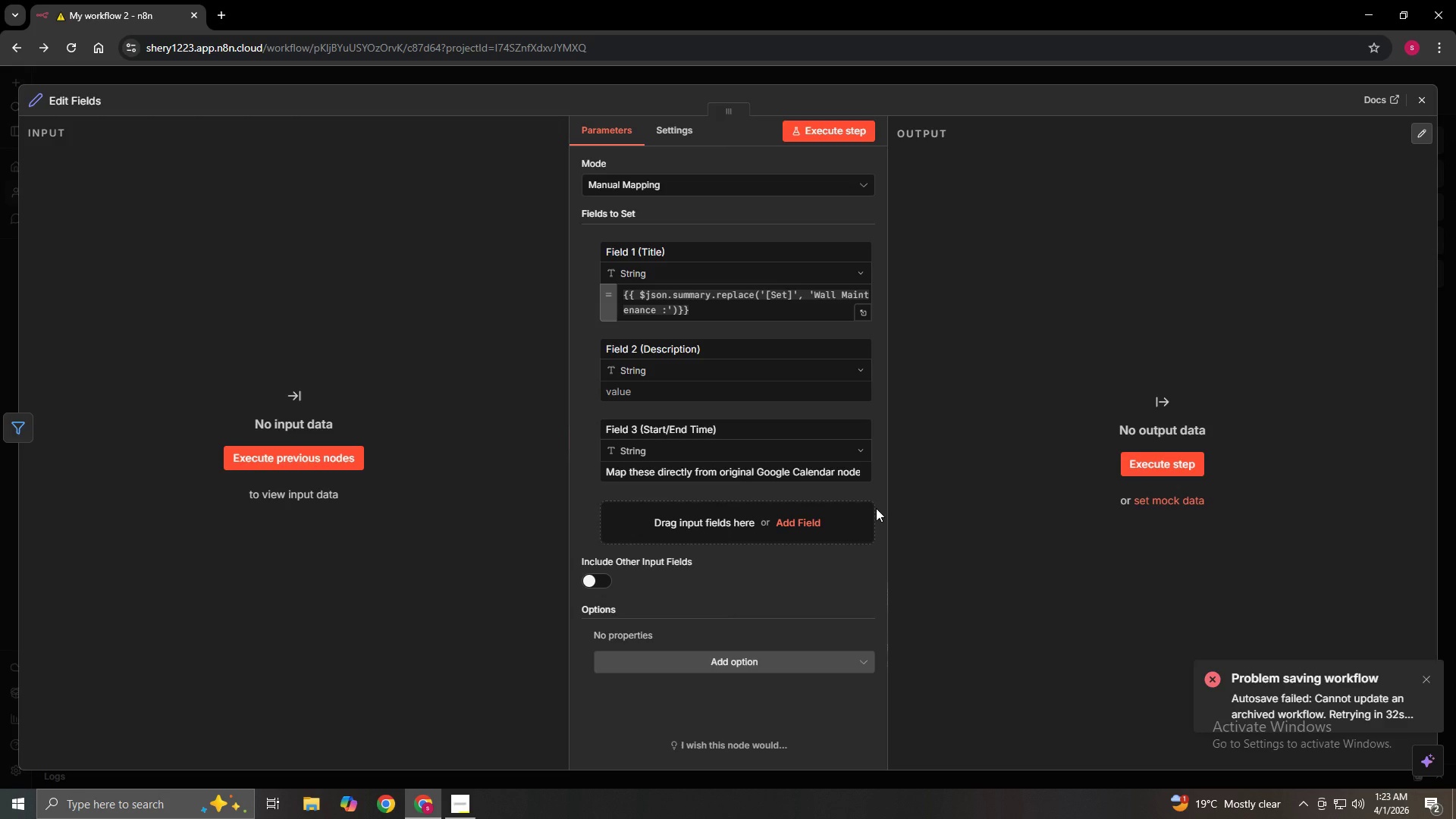 
scroll: coordinate [751, 643], scroll_direction: up, amount: 2.0
 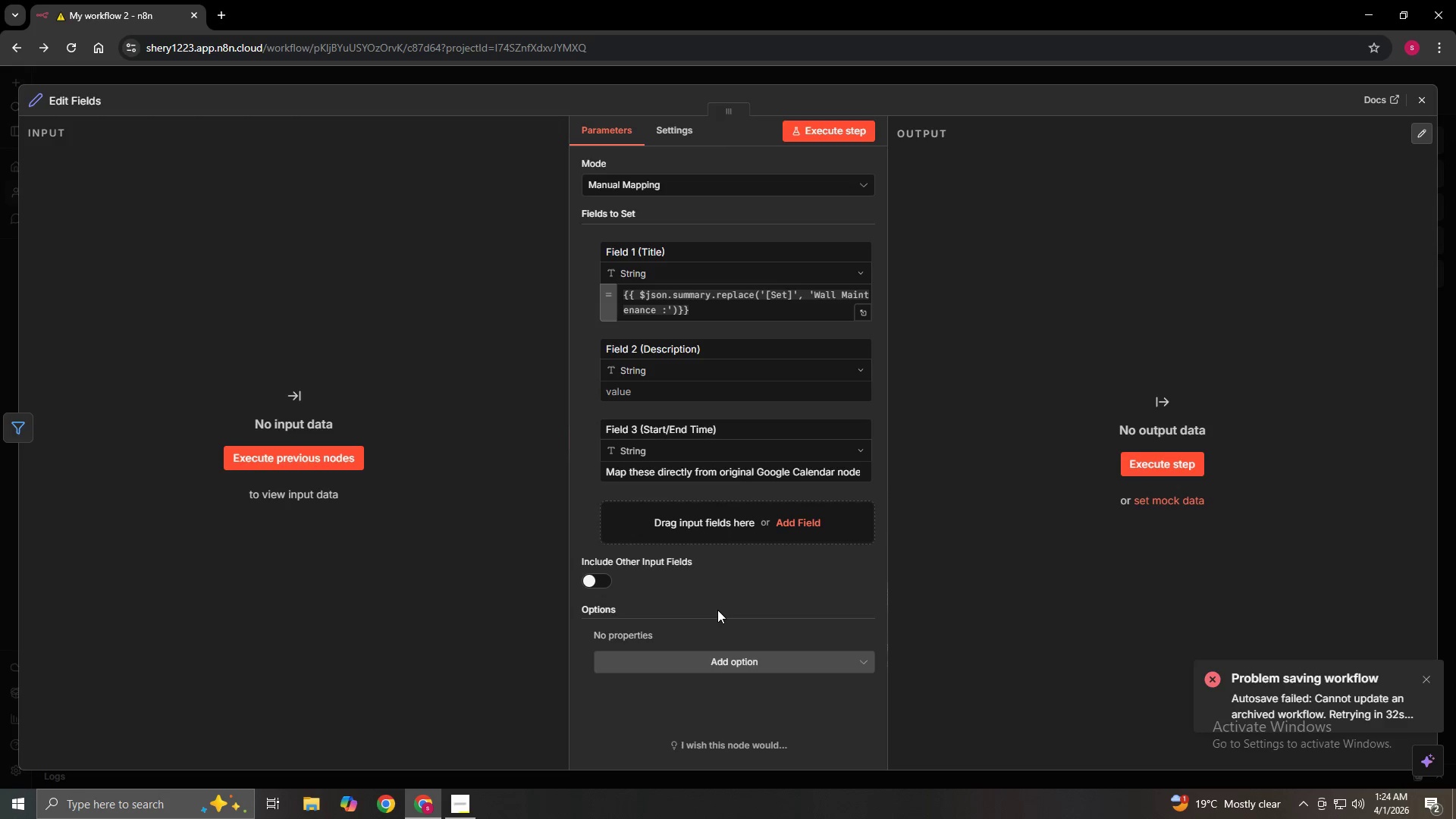 
wait(22.02)
 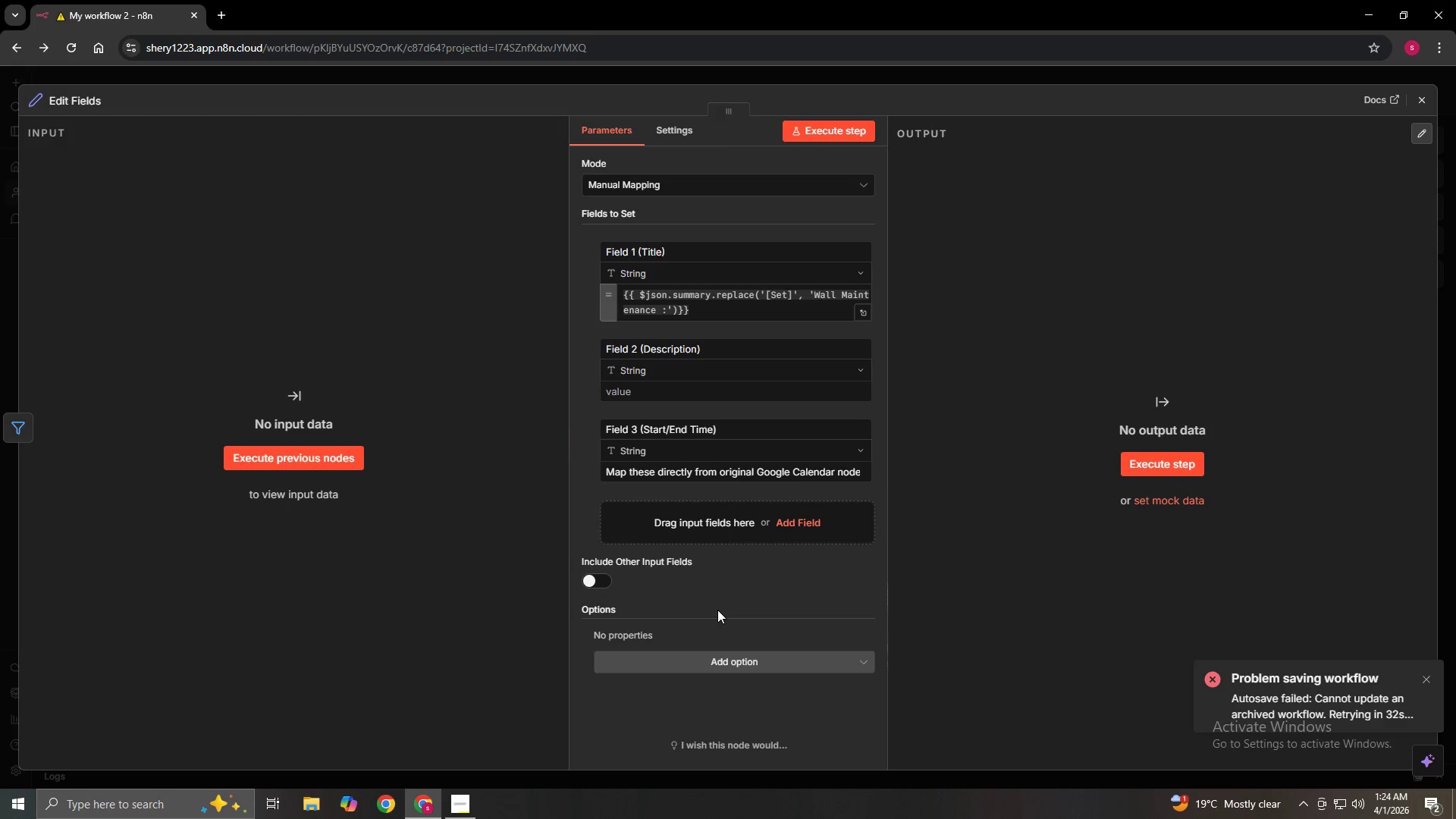 
left_click([13, 422])
 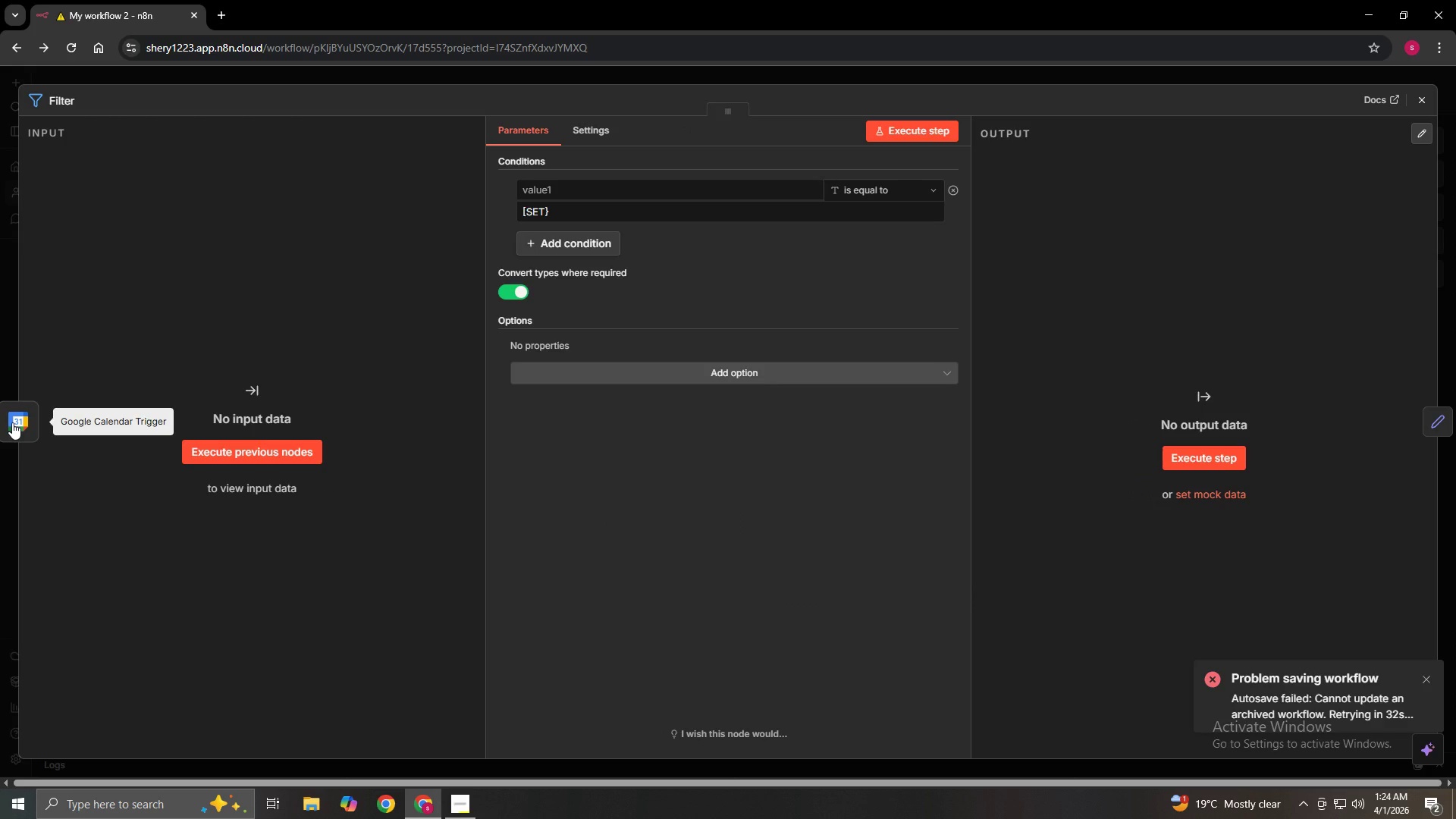 
left_click([12, 422])
 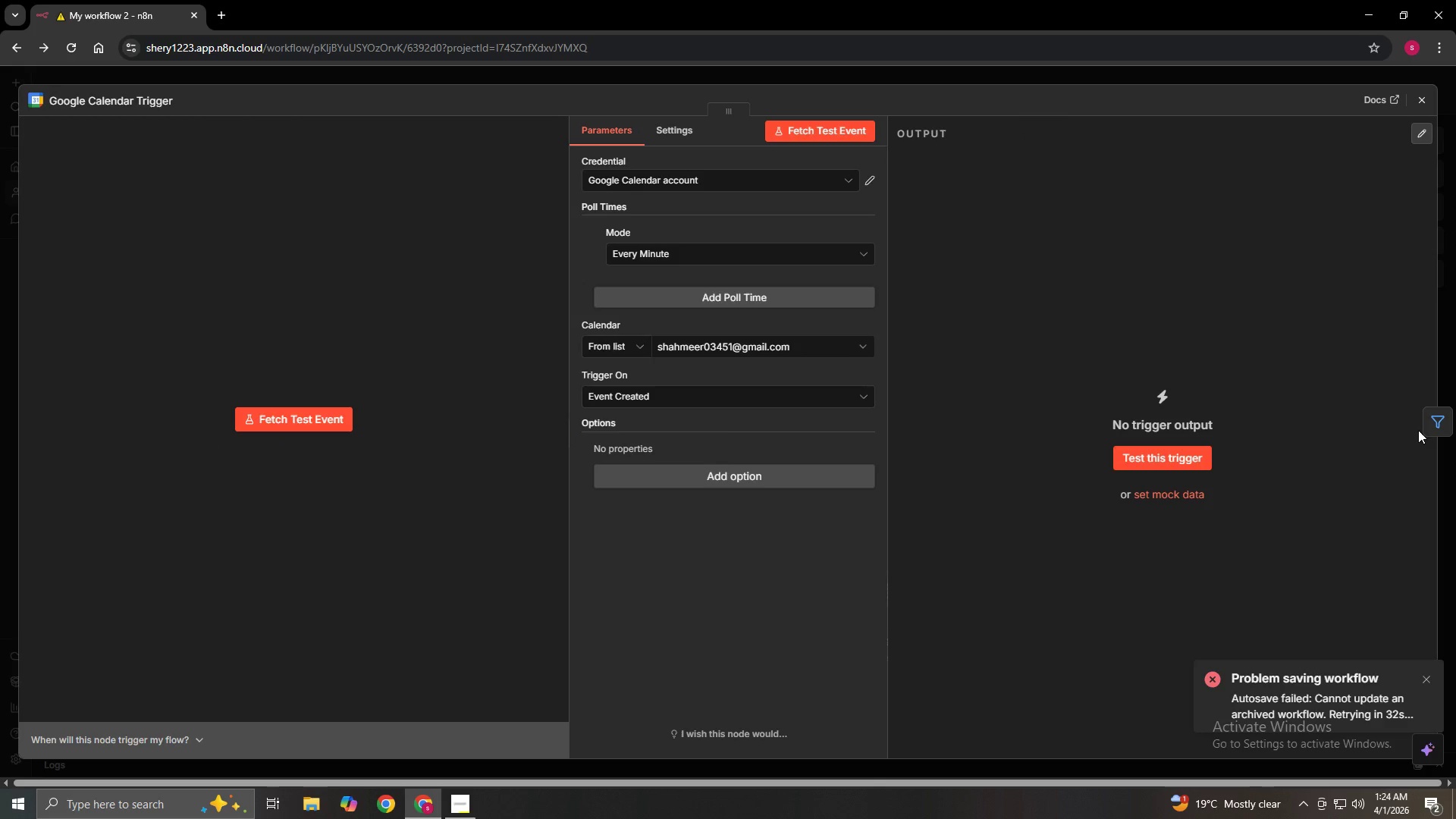 
double_click([1436, 421])
 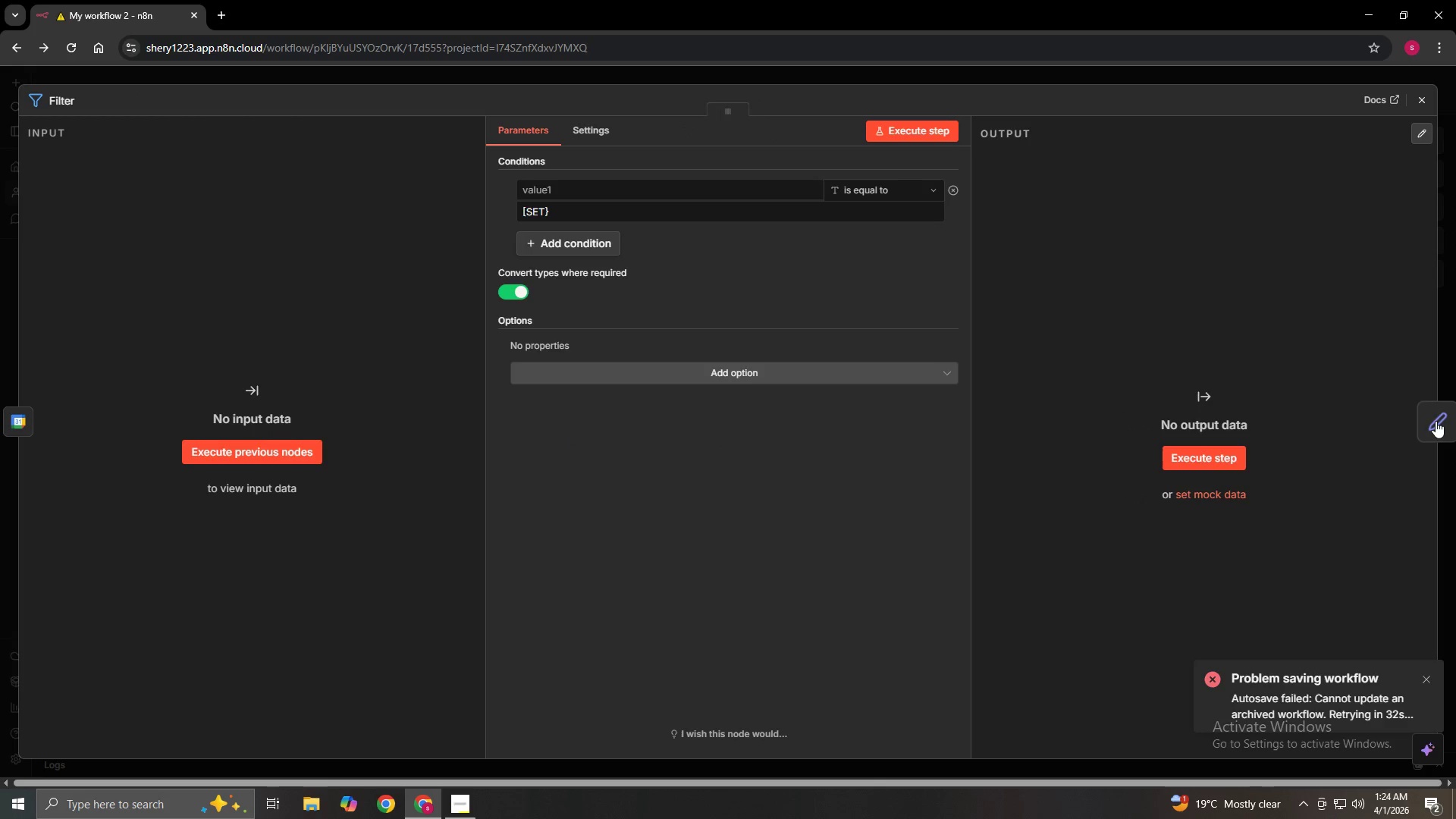 
left_click([1436, 421])
 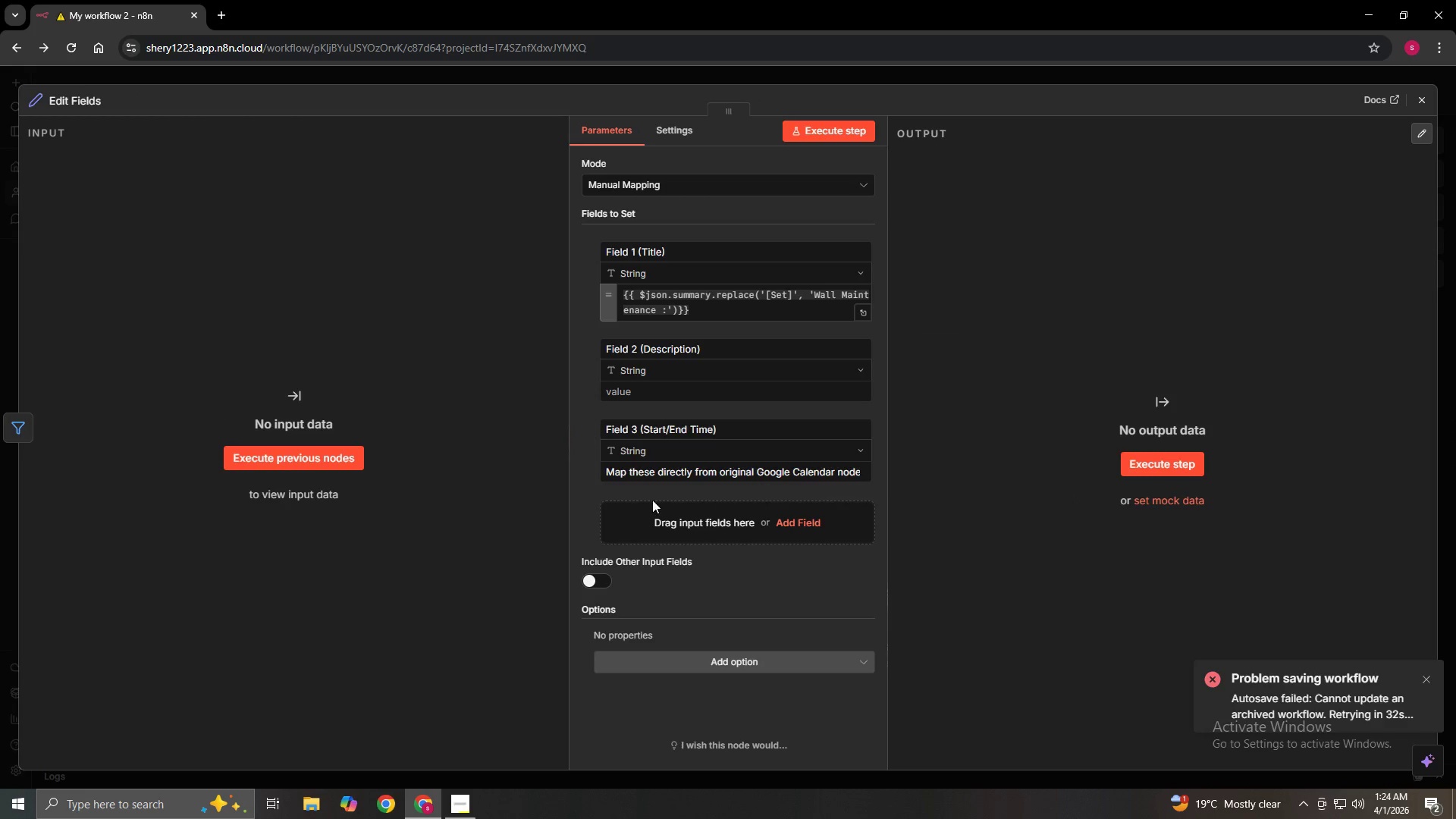 
wait(7.98)
 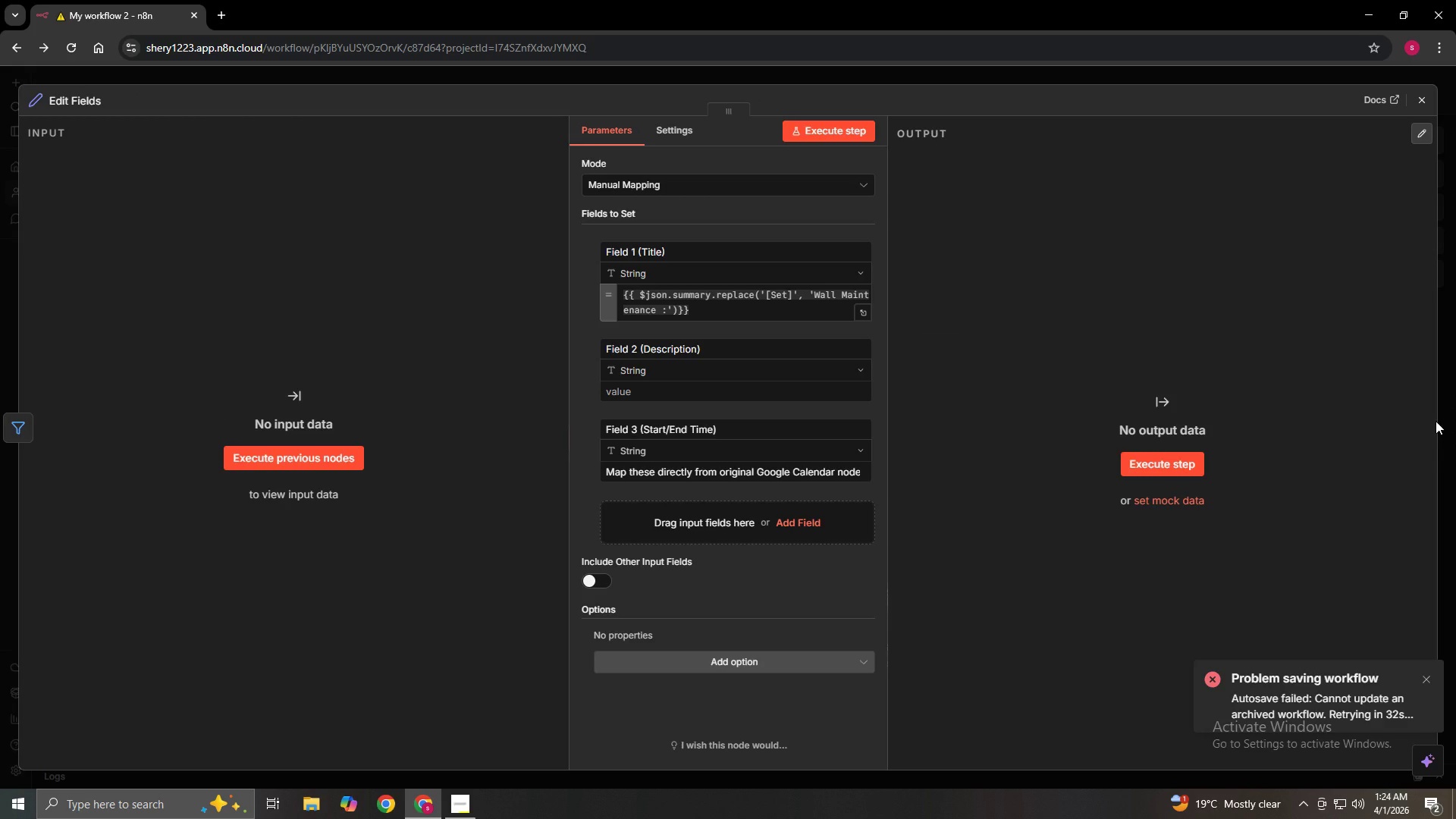 
left_click([846, 133])
 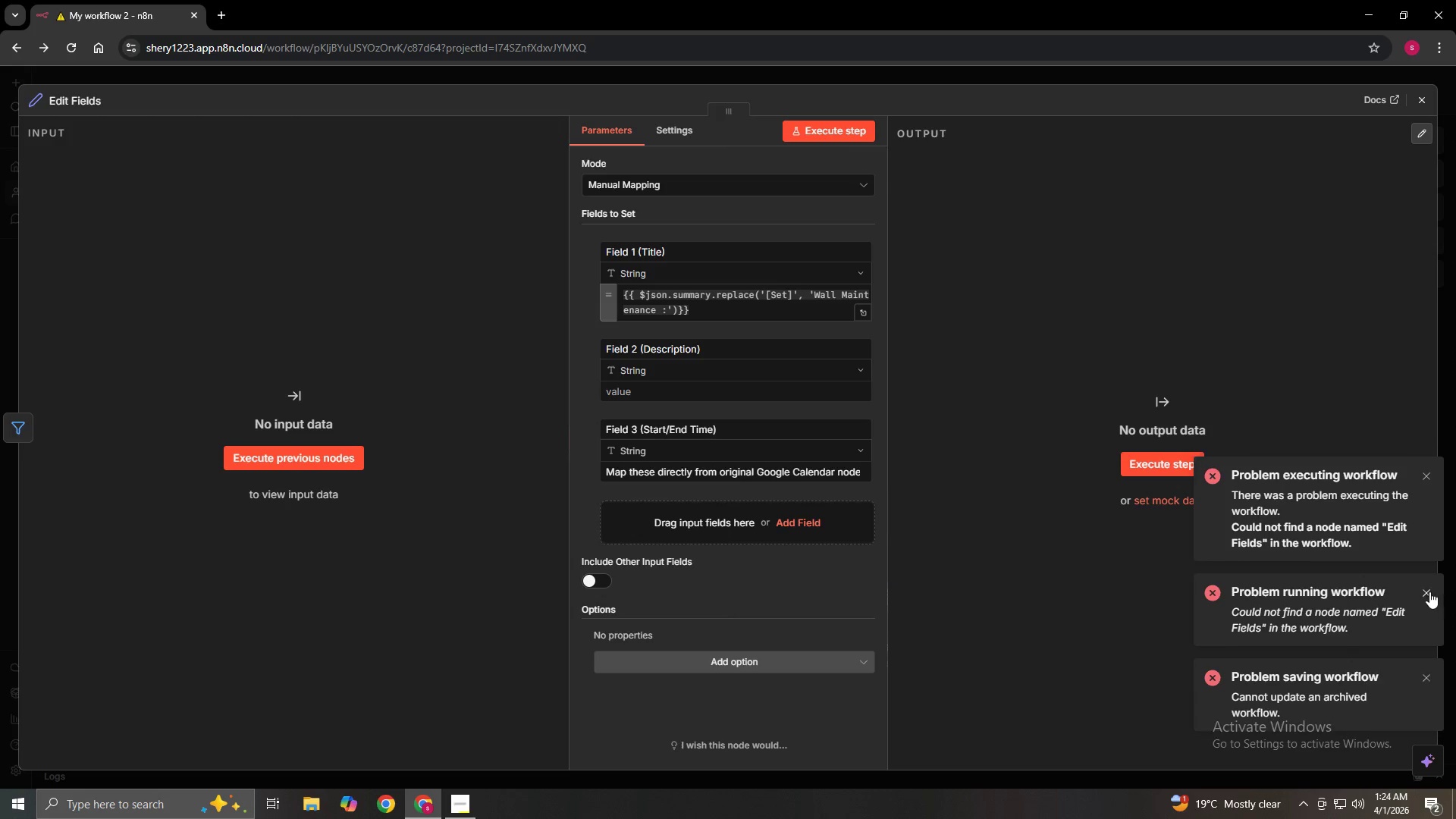 
left_click([1424, 590])
 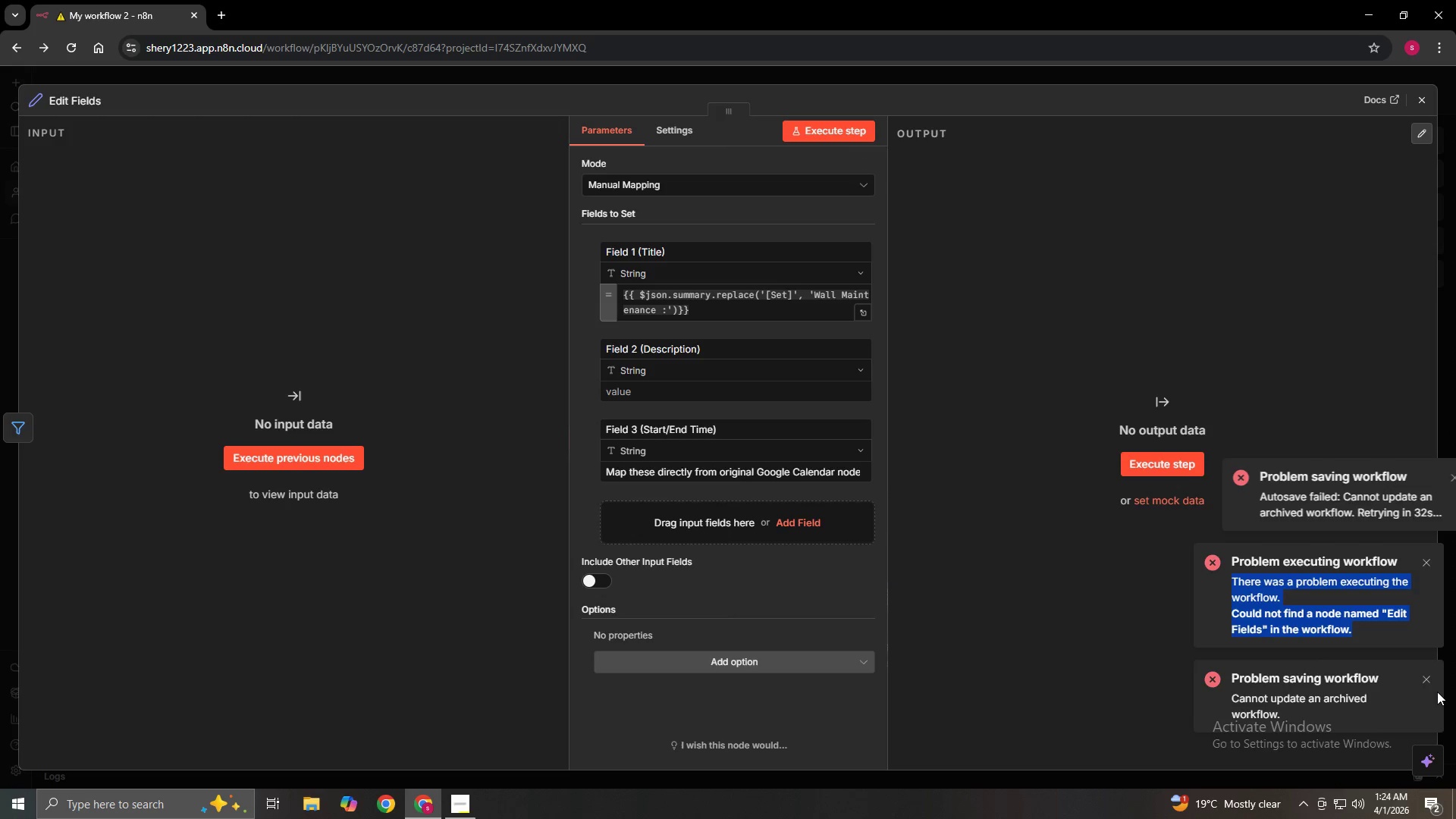 
left_click_drag(start_coordinate=[1417, 676], to_coordinate=[1422, 674])
 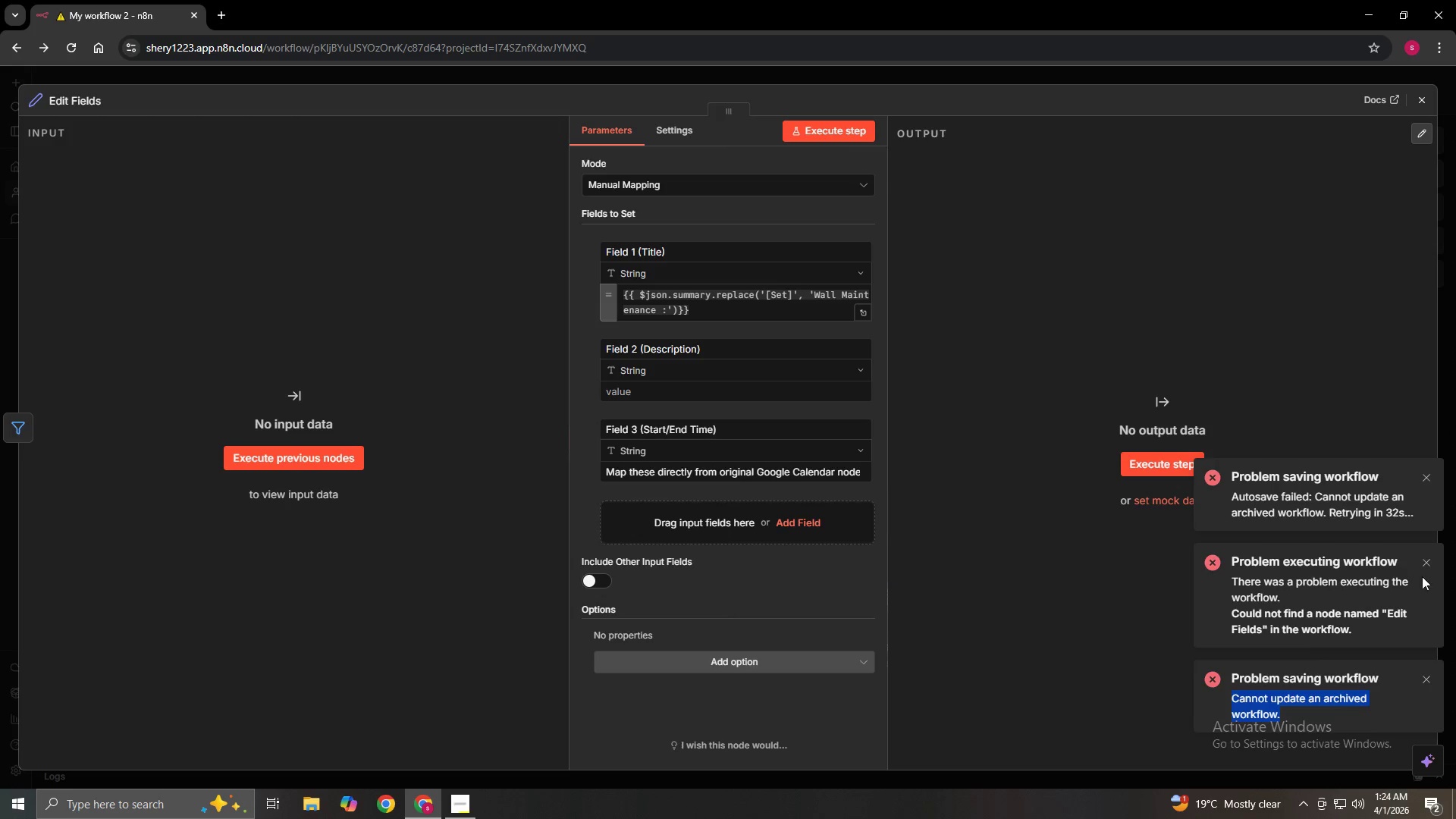 
left_click([1420, 560])
 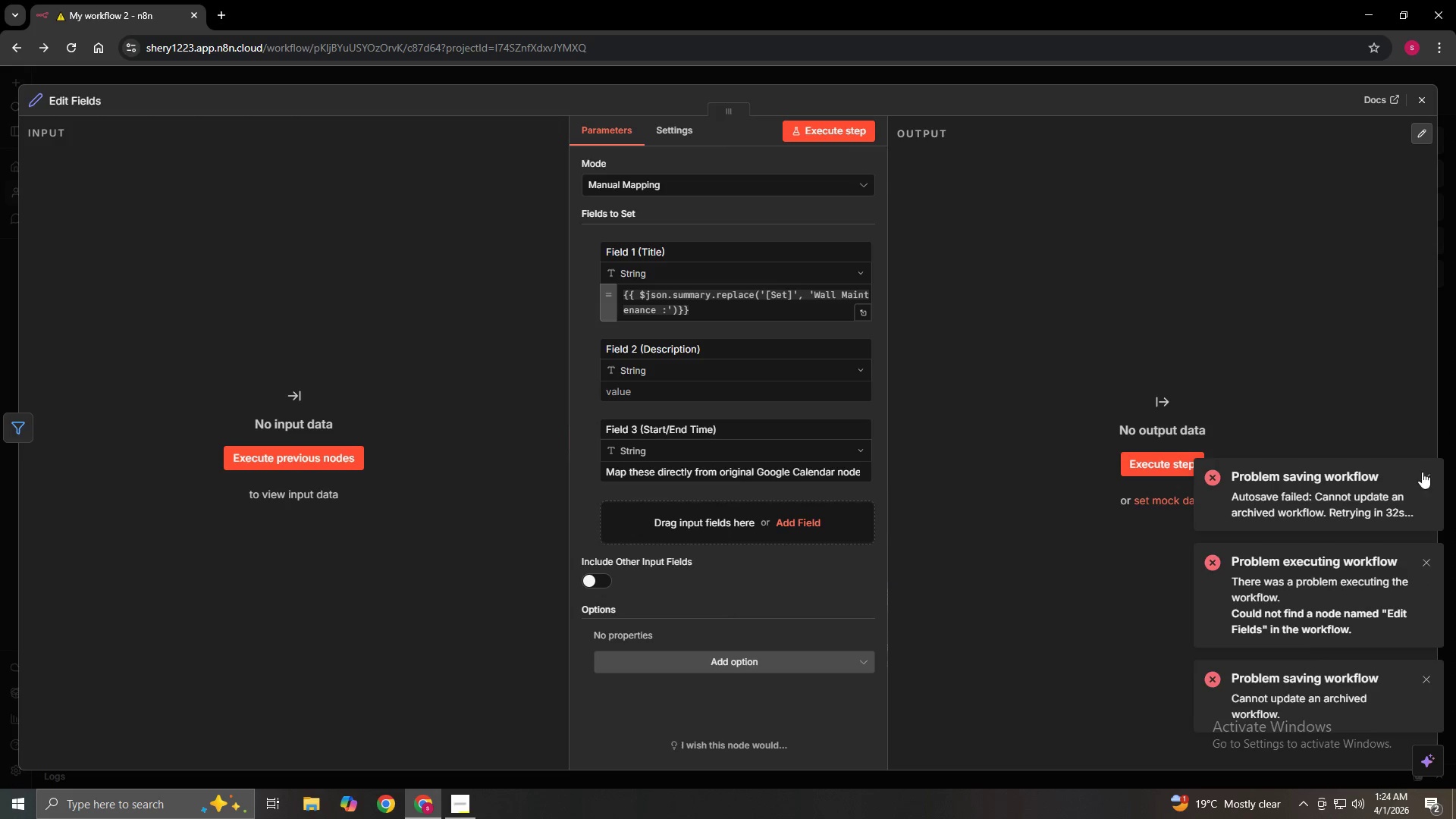 
double_click([1422, 479])
 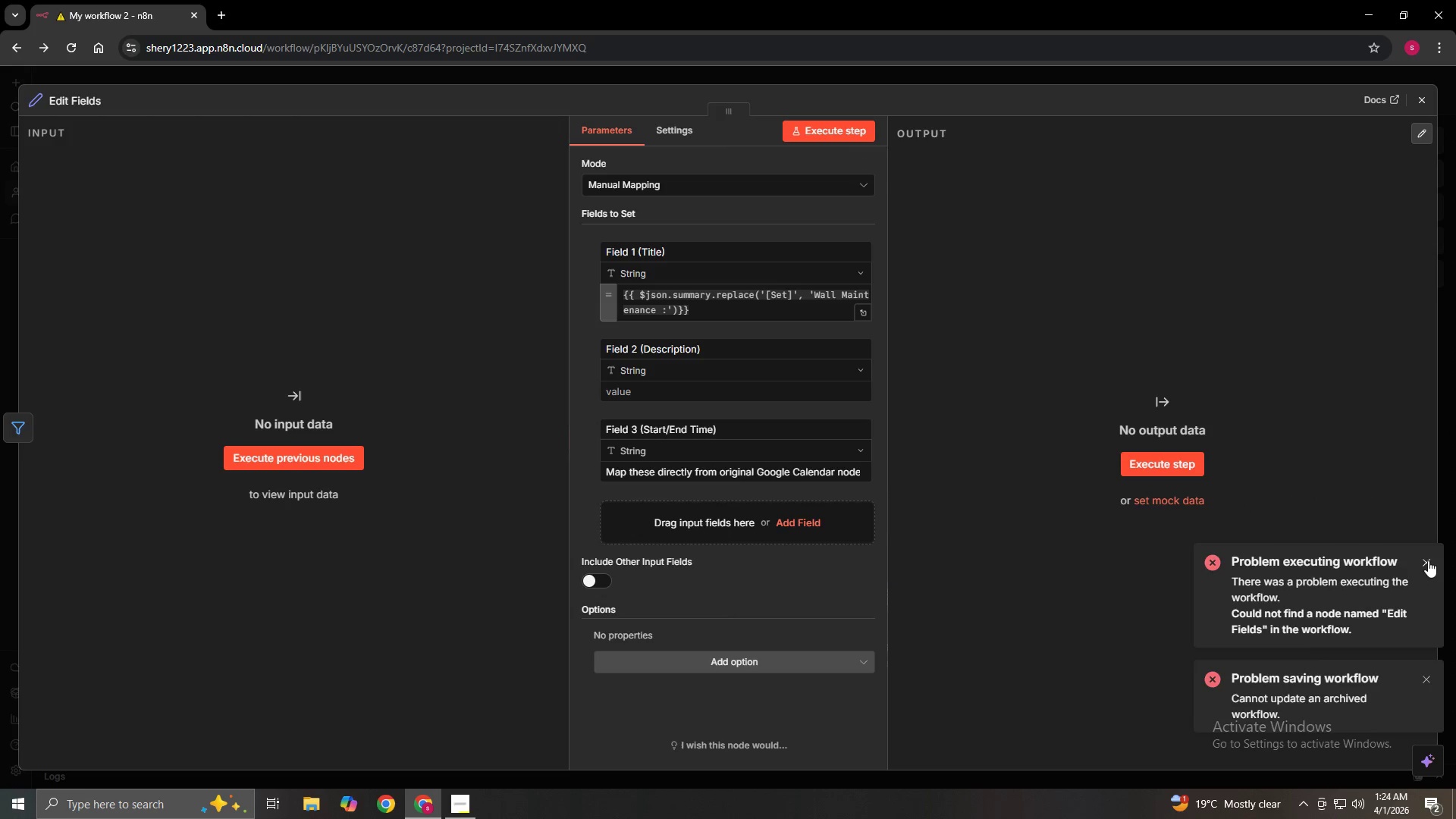 
left_click([1428, 560])
 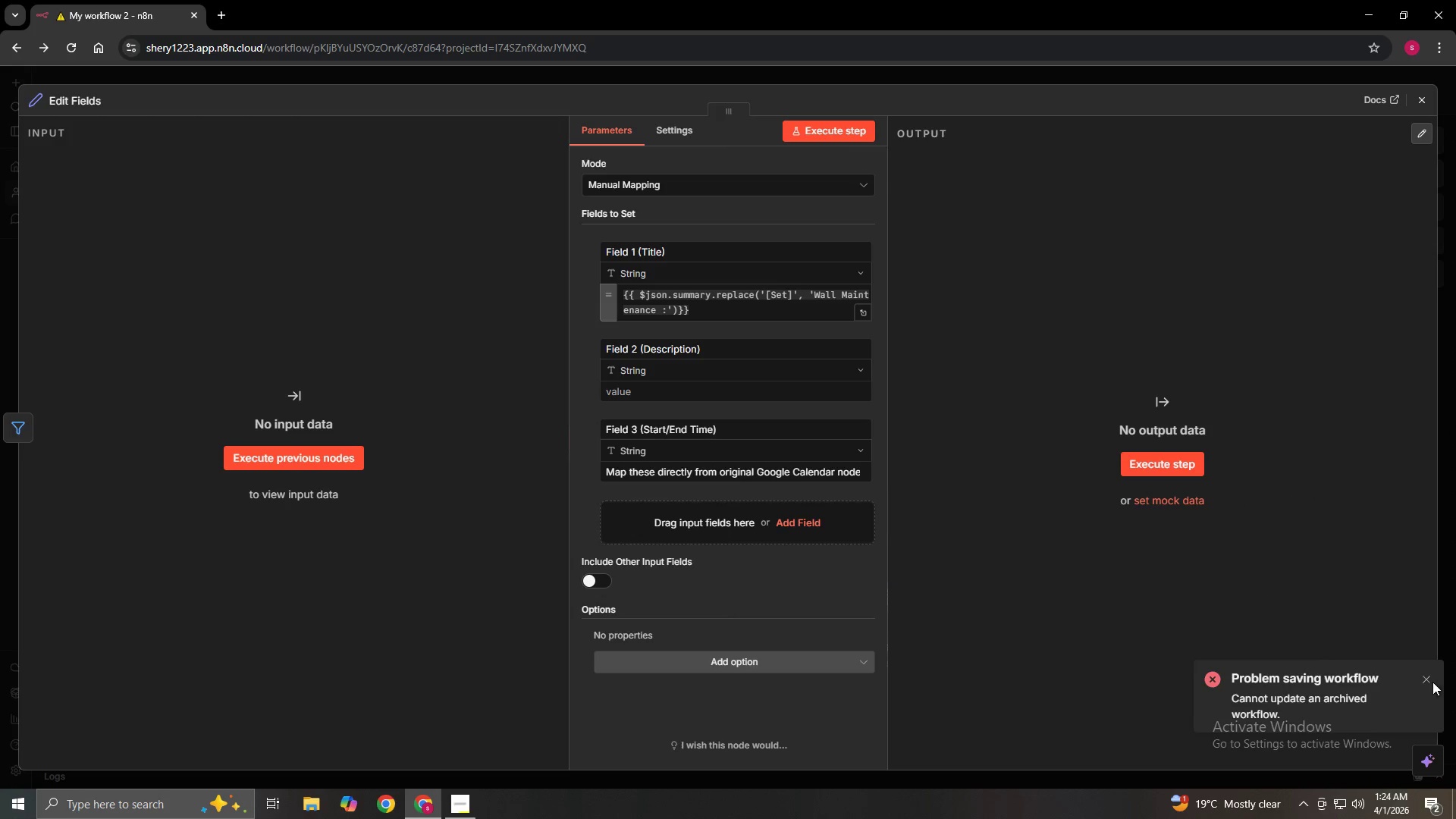 
left_click([1426, 680])
 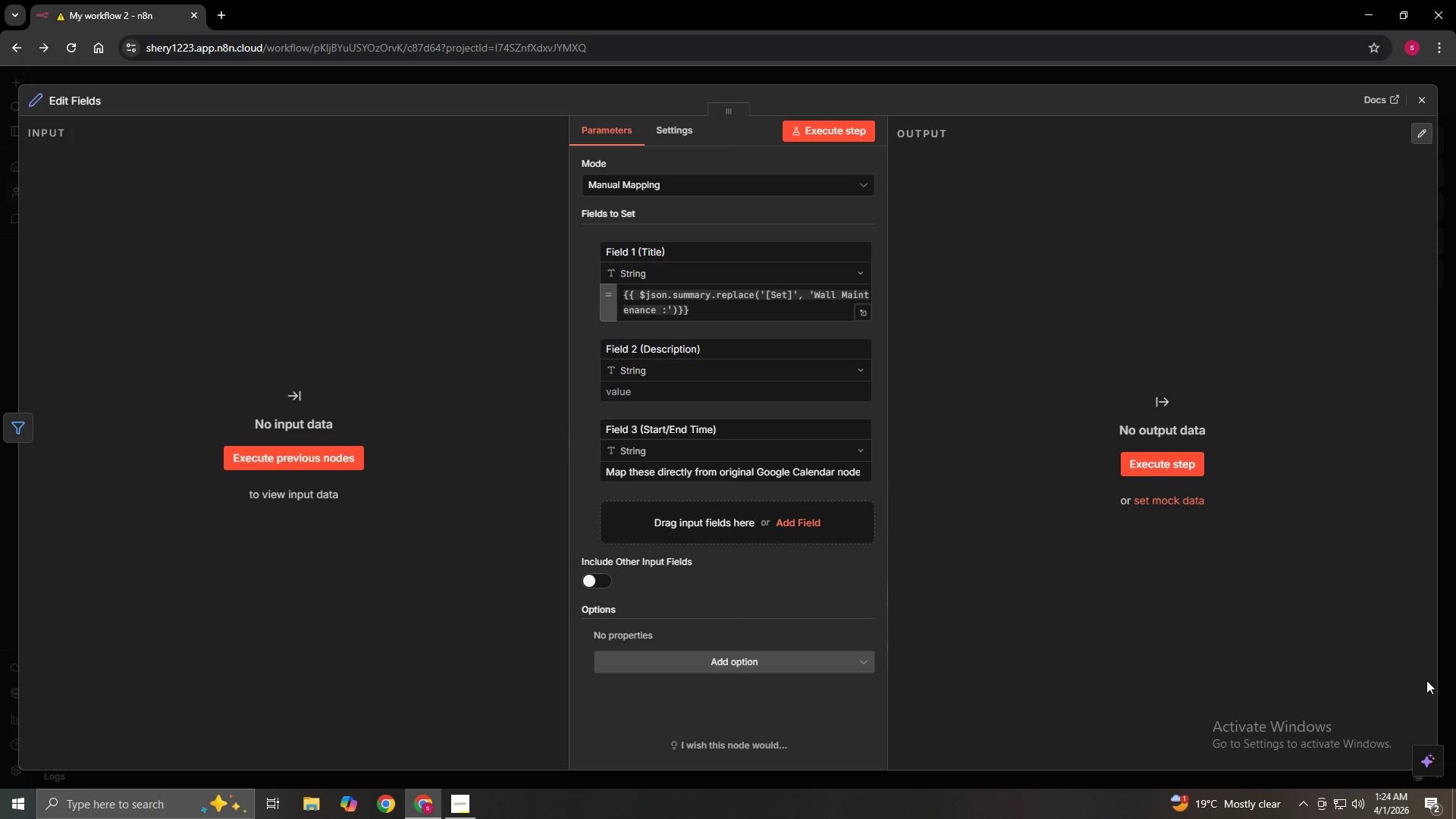 
wait(6.11)
 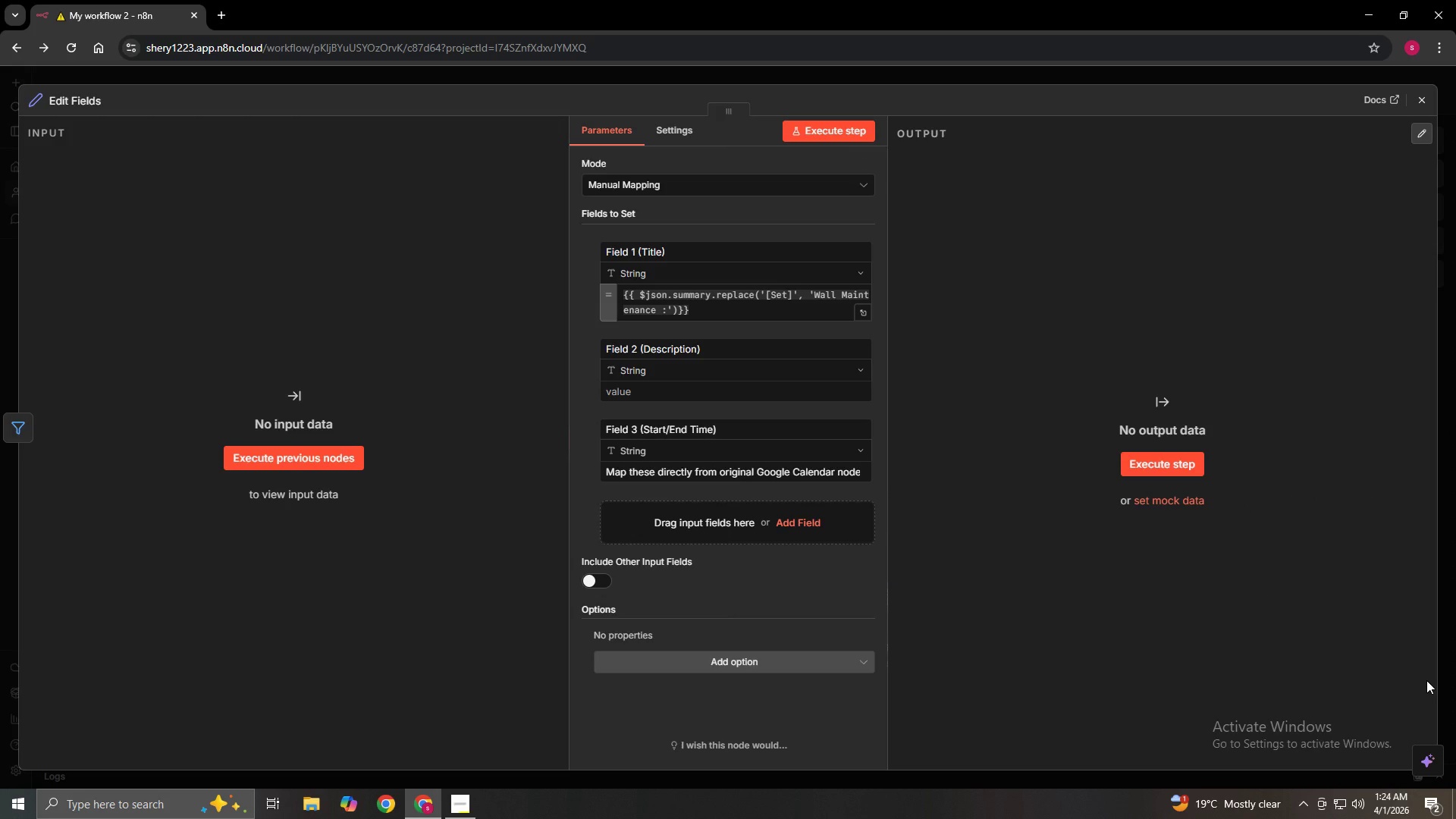 
left_click([1417, 103])
 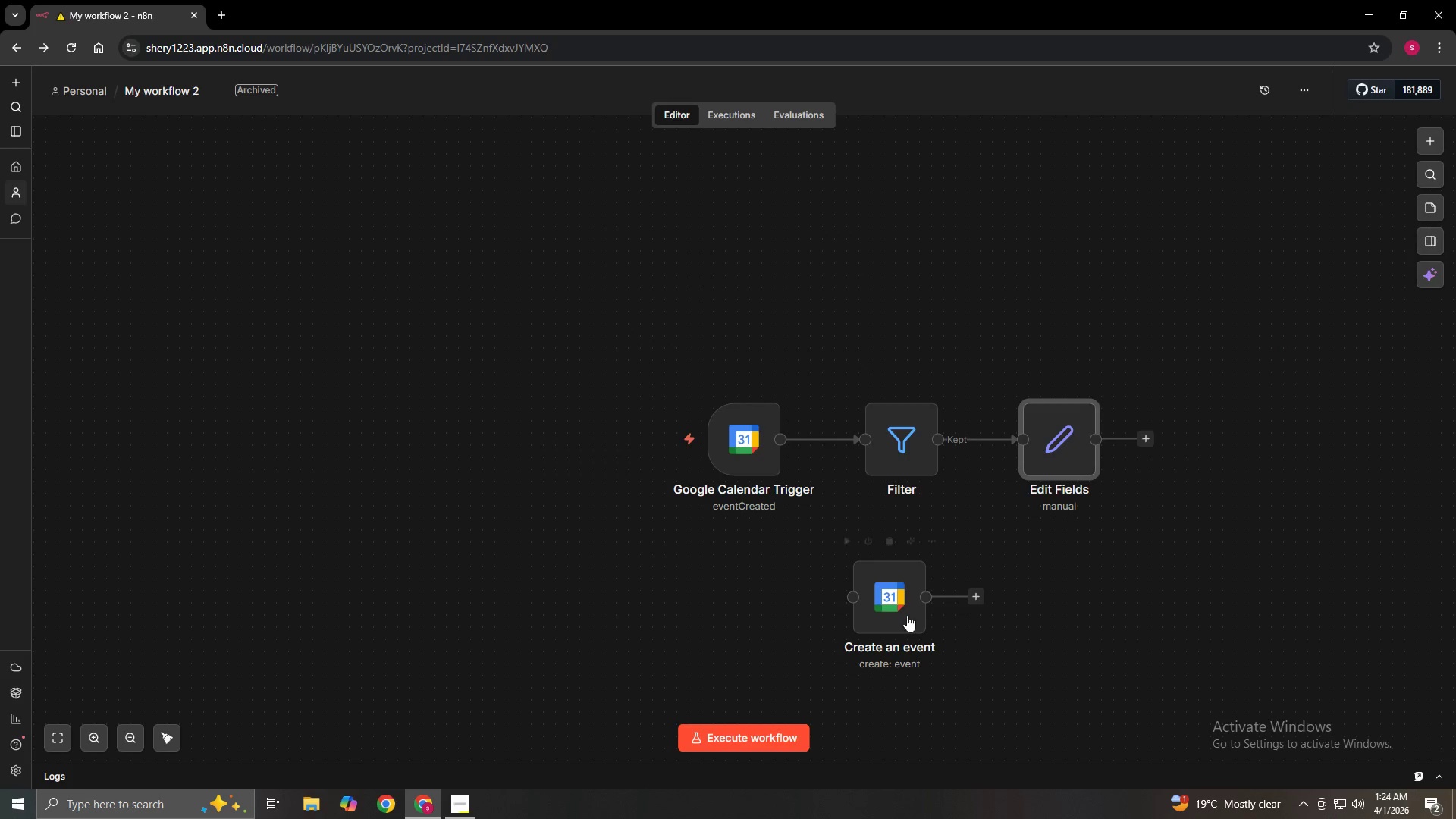 
left_click_drag(start_coordinate=[899, 612], to_coordinate=[1130, 600])
 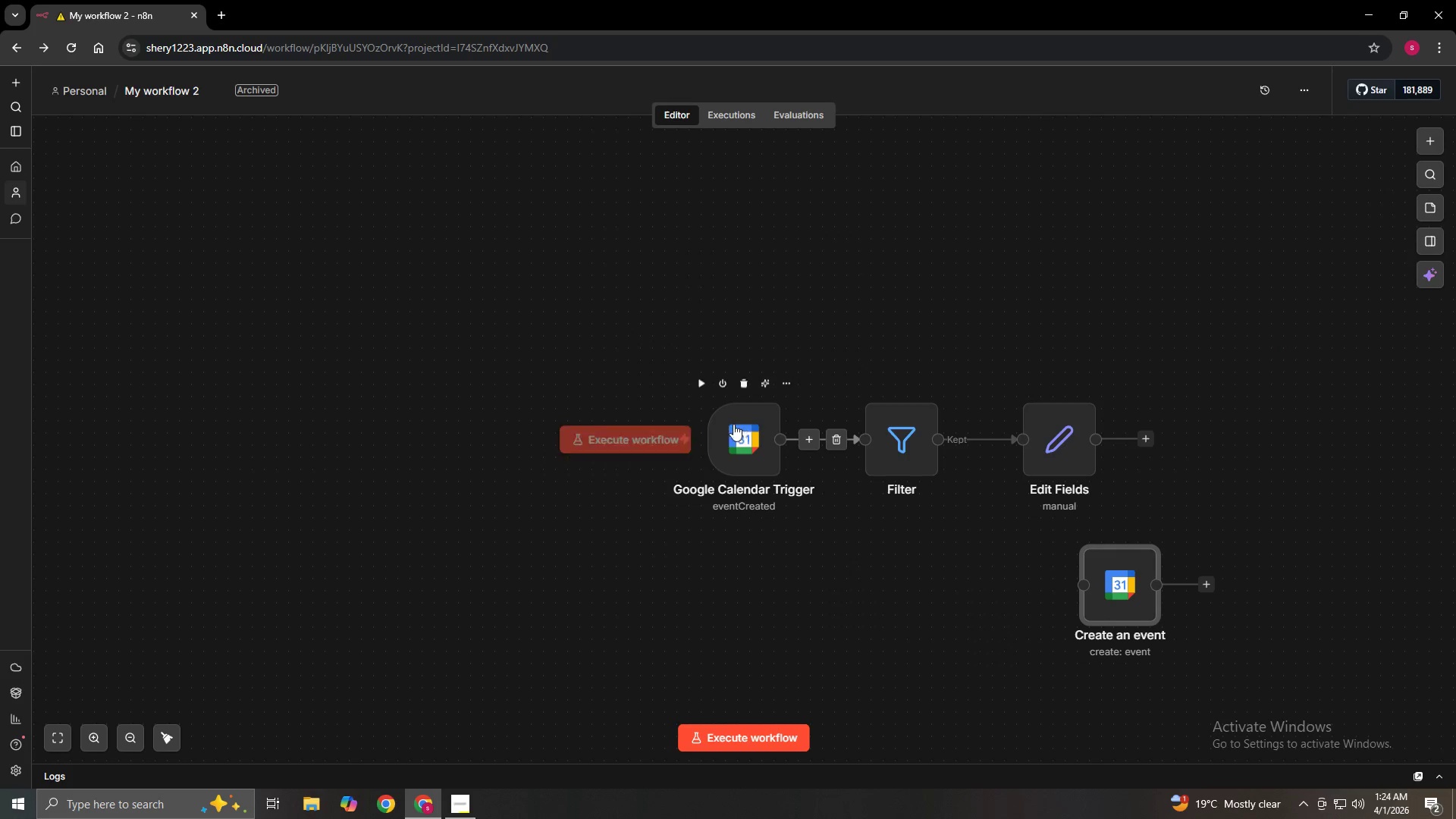 
left_click_drag(start_coordinate=[738, 425], to_coordinate=[515, 428])
 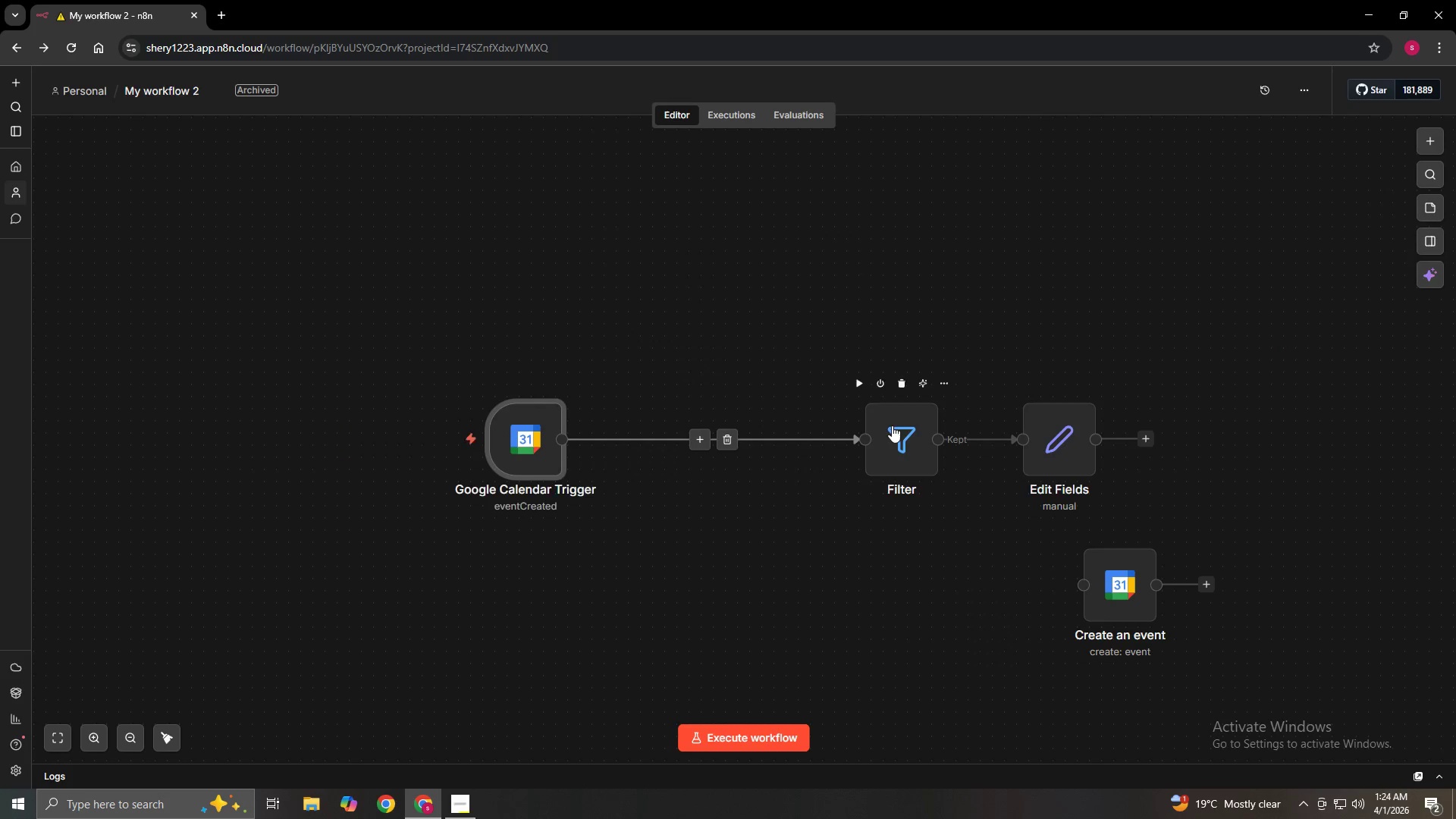 
left_click_drag(start_coordinate=[892, 425], to_coordinate=[699, 425])
 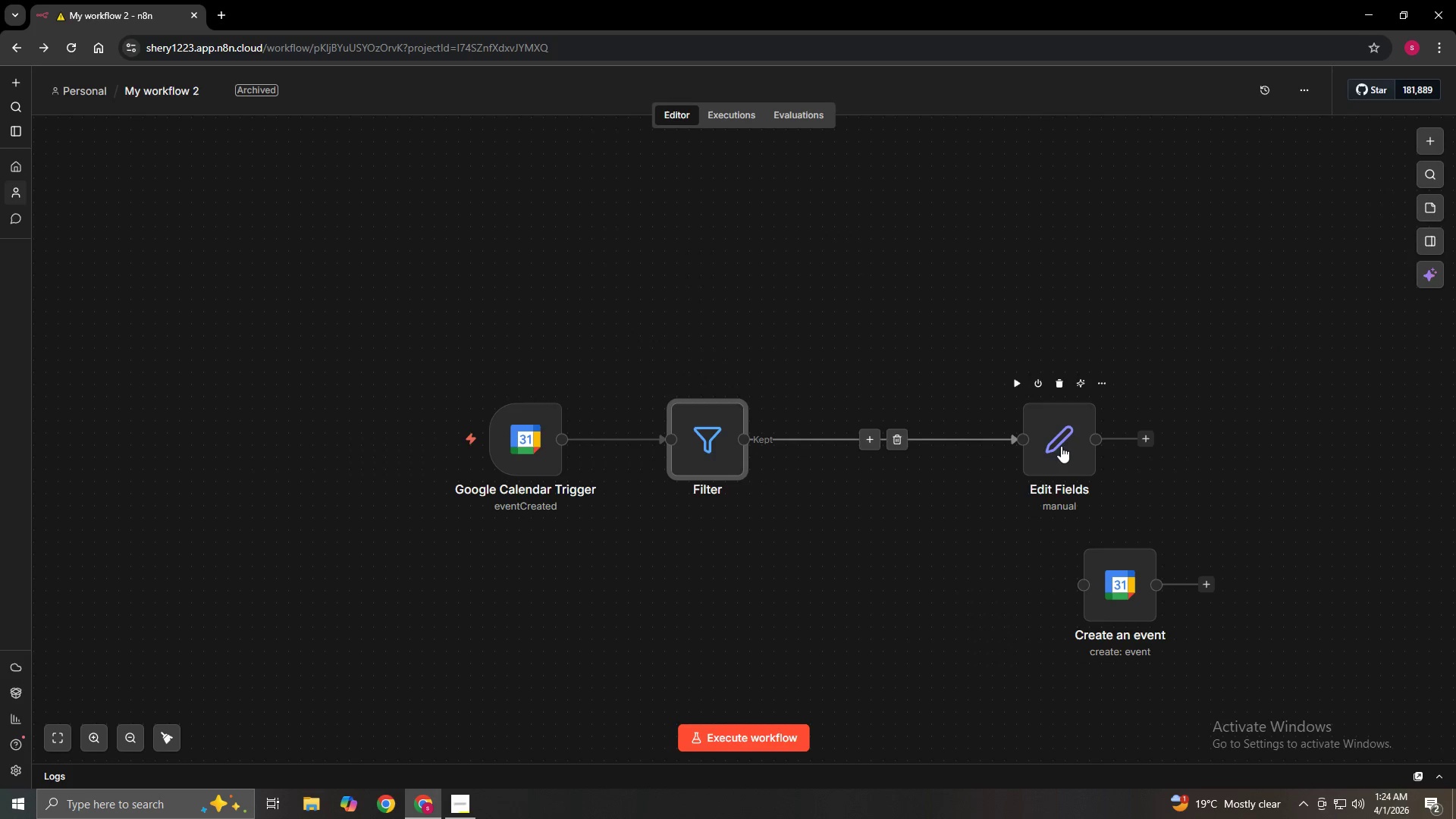 
left_click_drag(start_coordinate=[1065, 444], to_coordinate=[885, 442])
 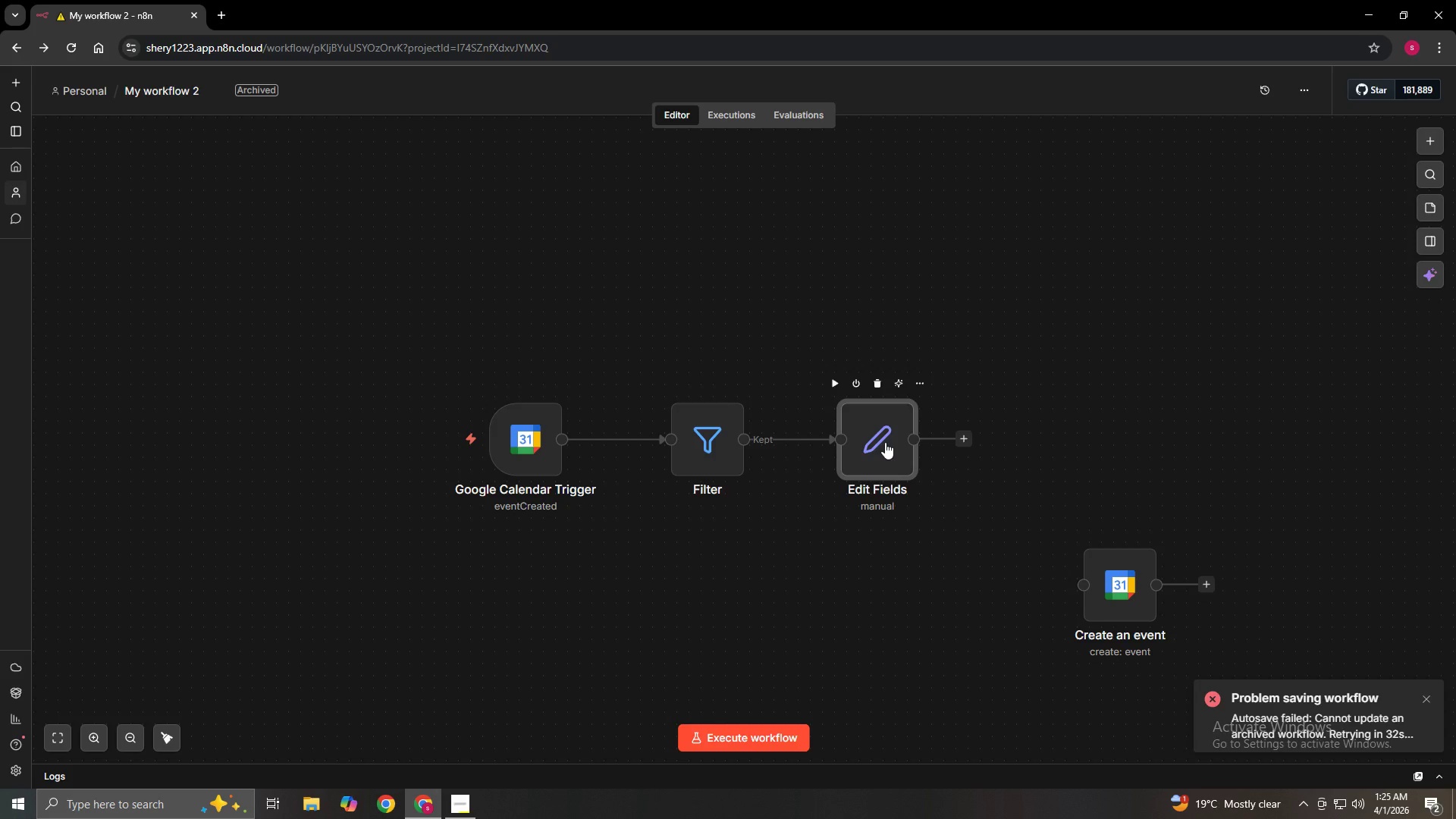 
wait(29.53)
 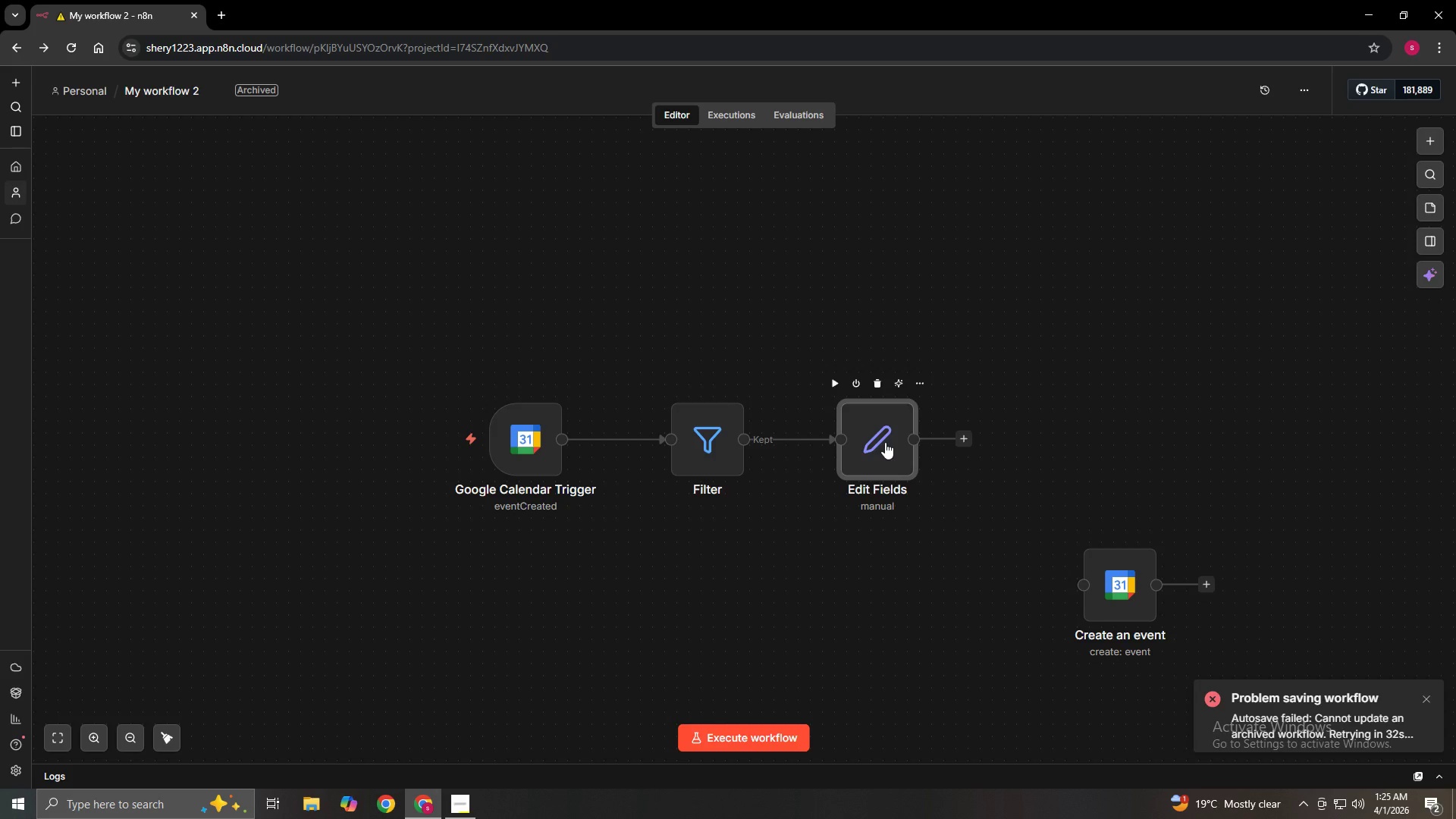 
left_click([532, 461])
 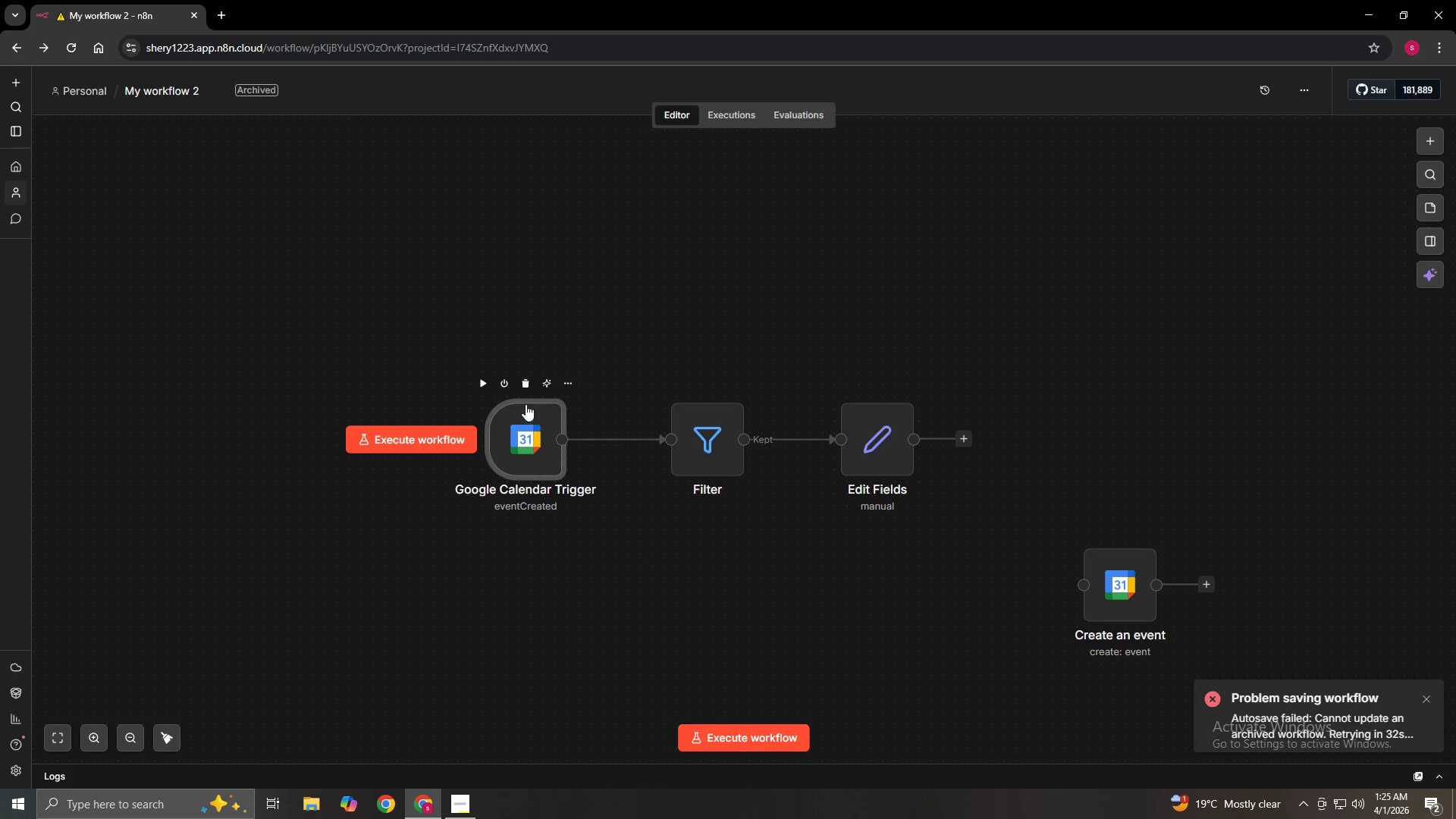 
double_click([535, 420])
 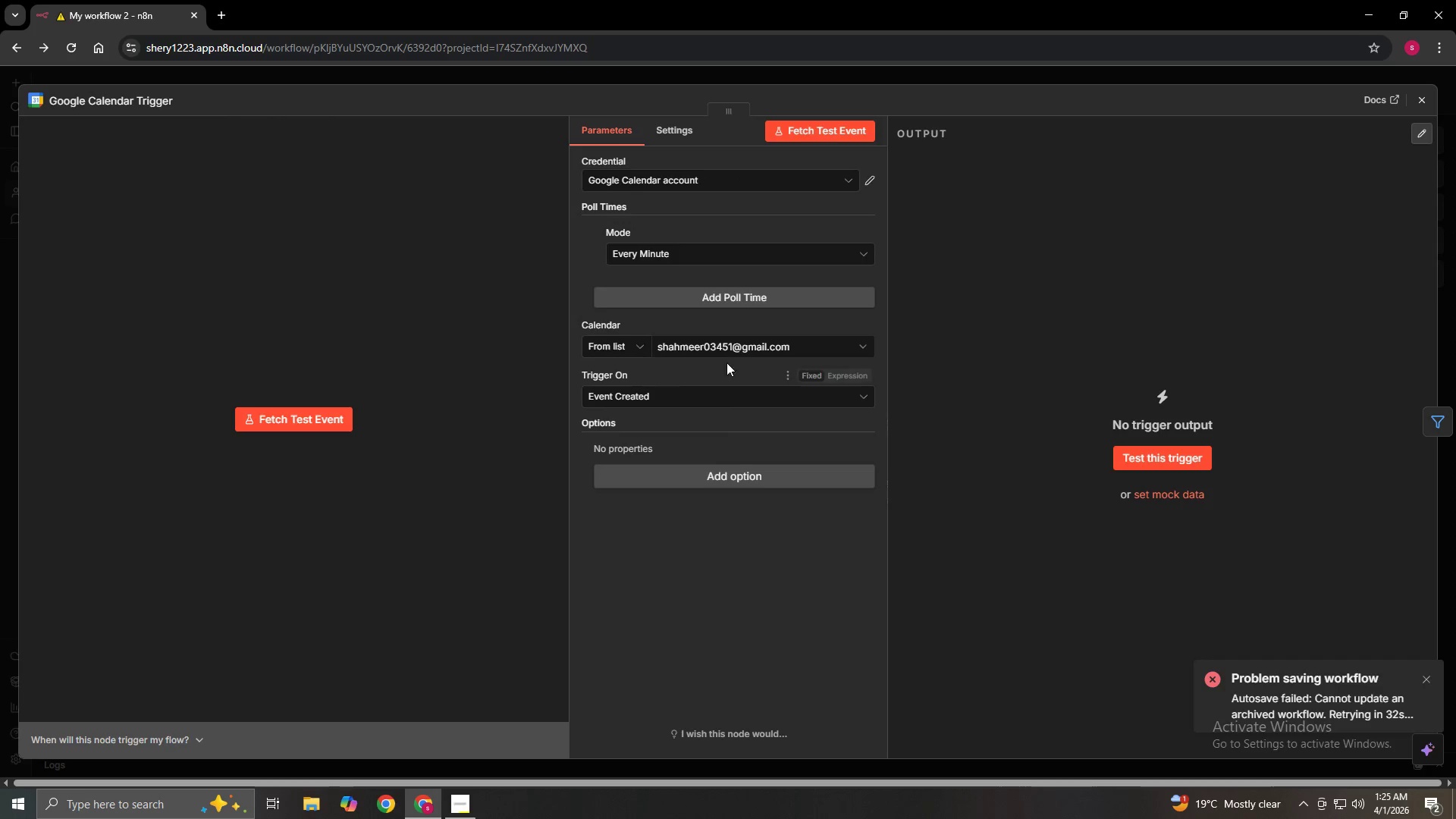 
left_click([746, 348])
 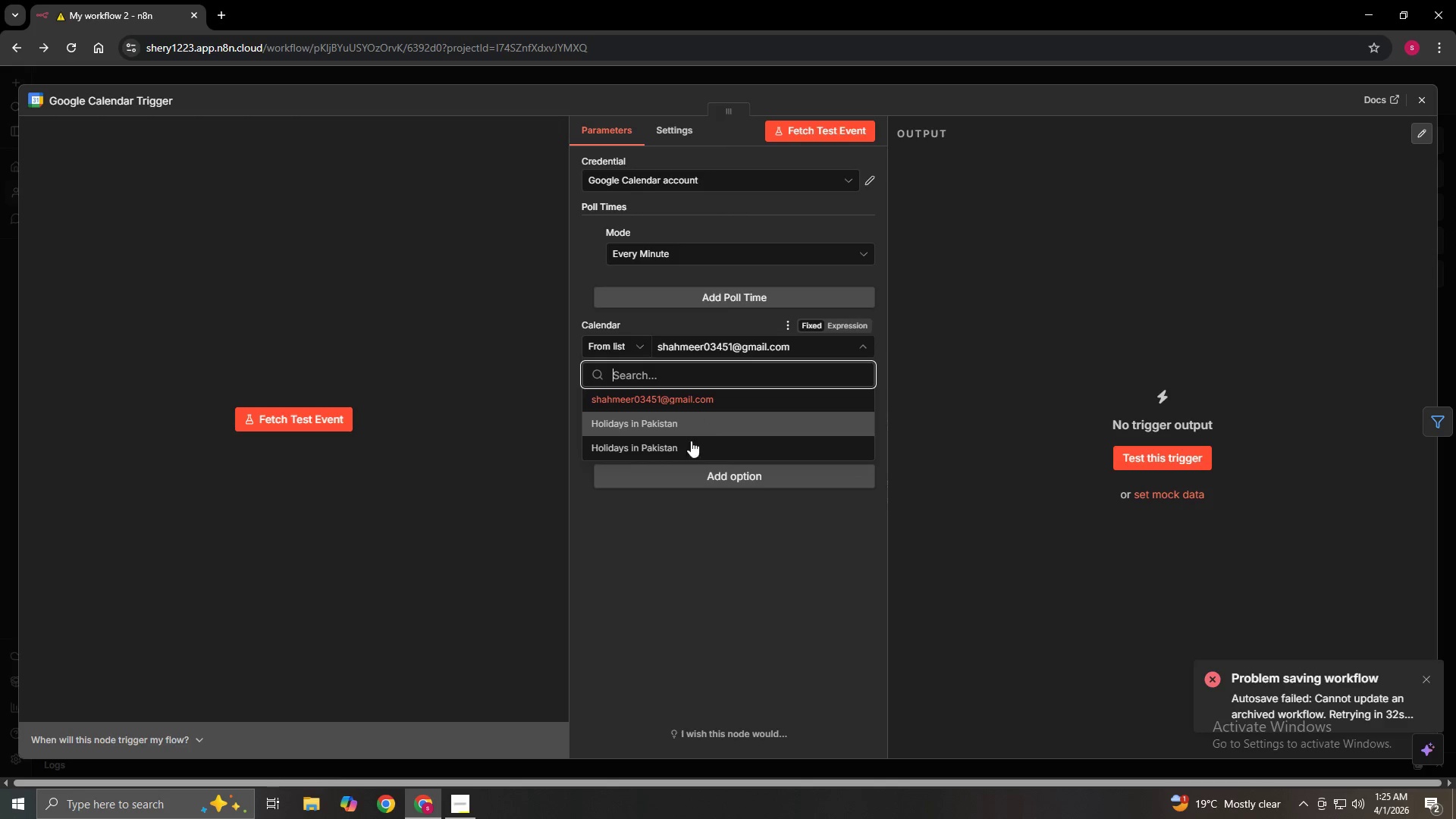 
left_click([687, 447])
 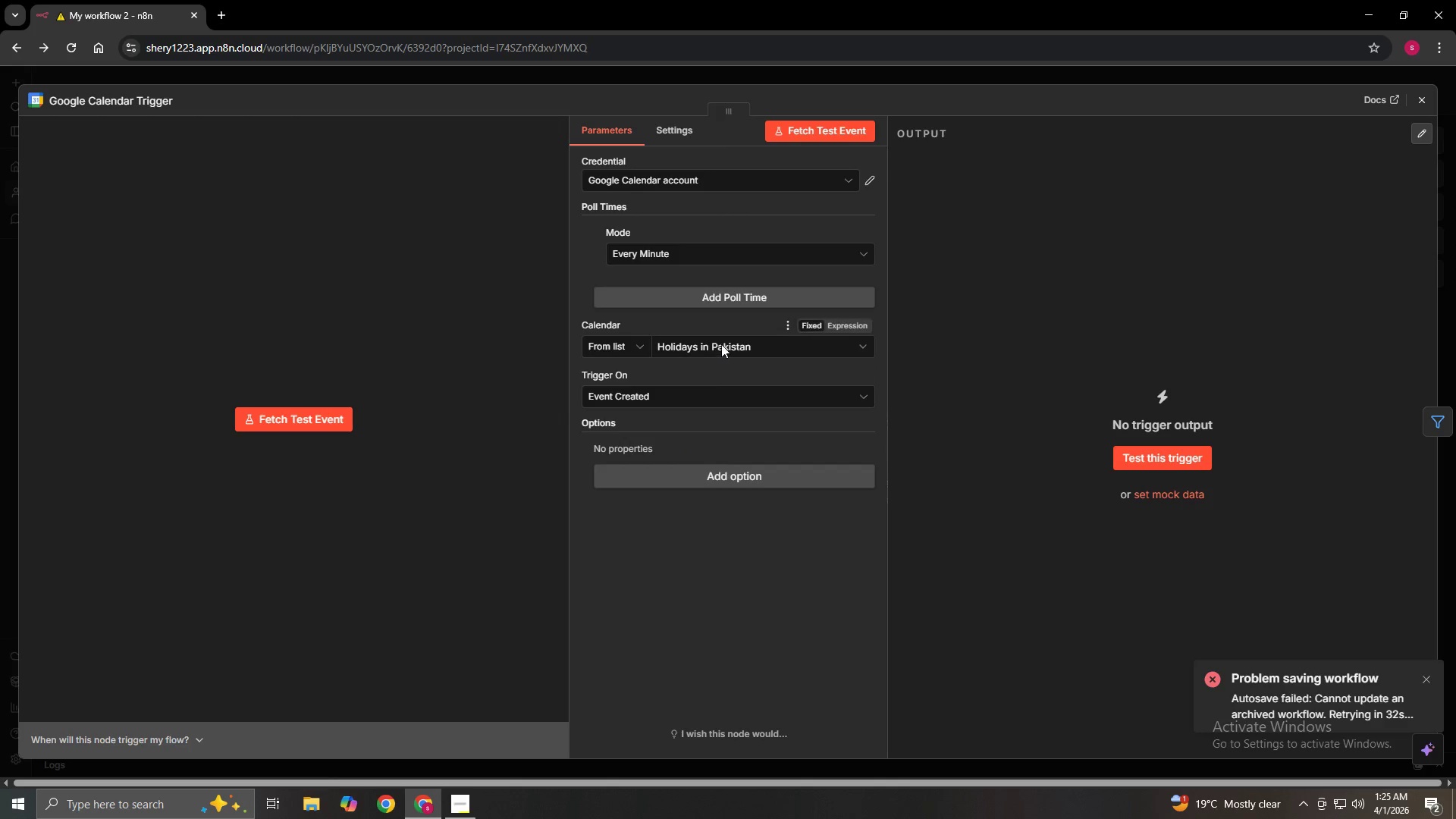 
double_click([721, 344])
 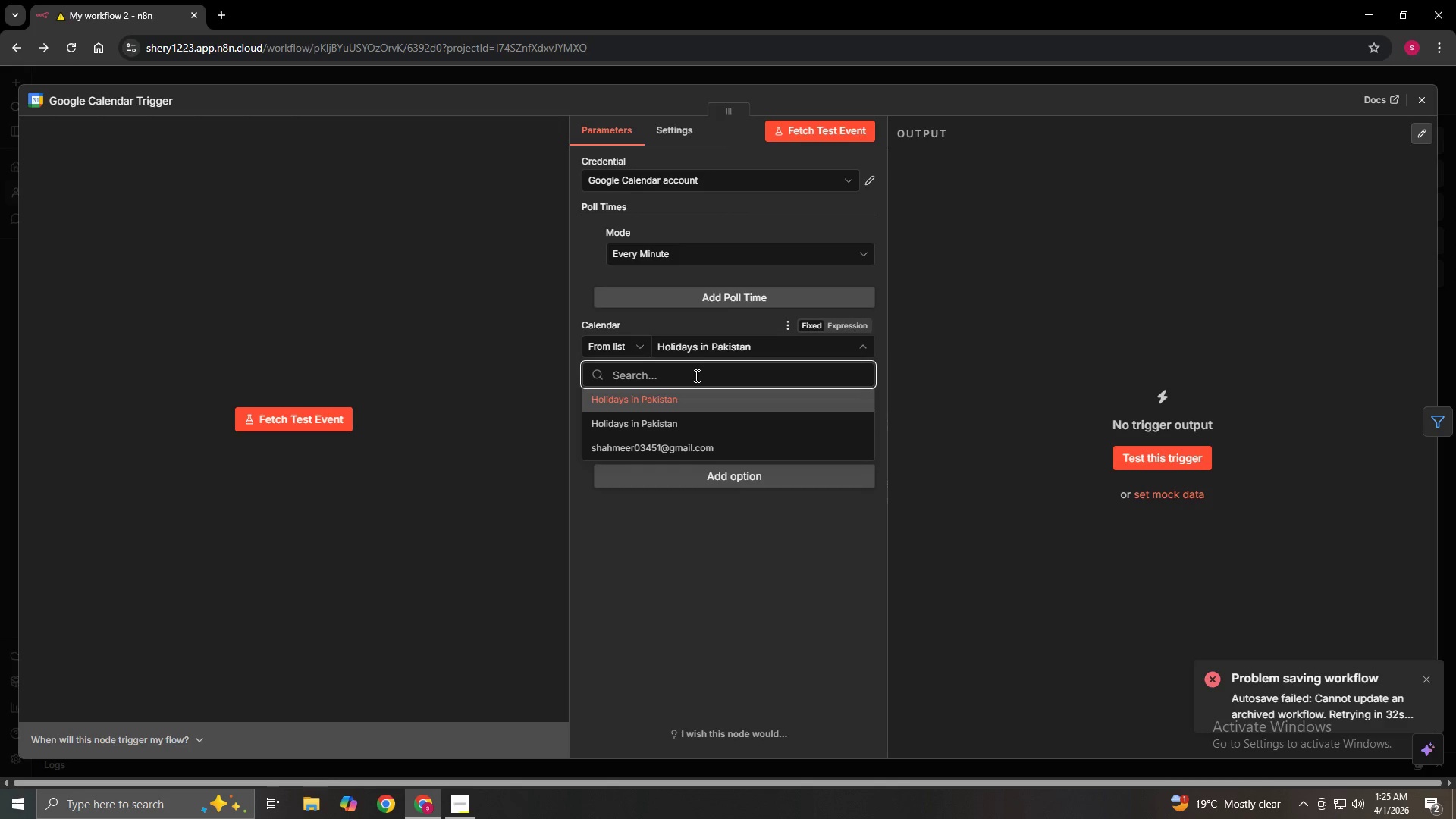 
left_click([695, 375])
 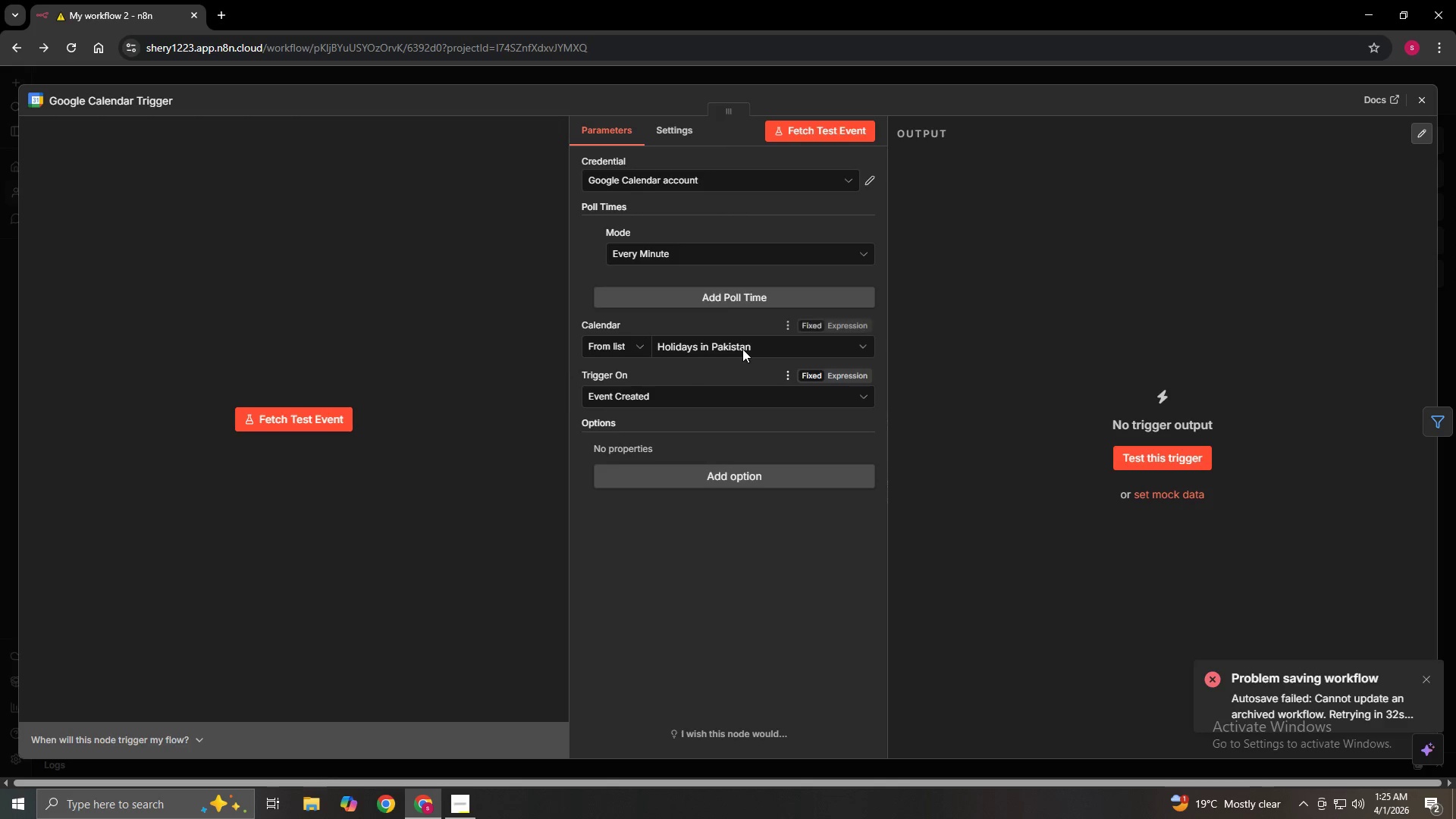 
double_click([742, 349])
 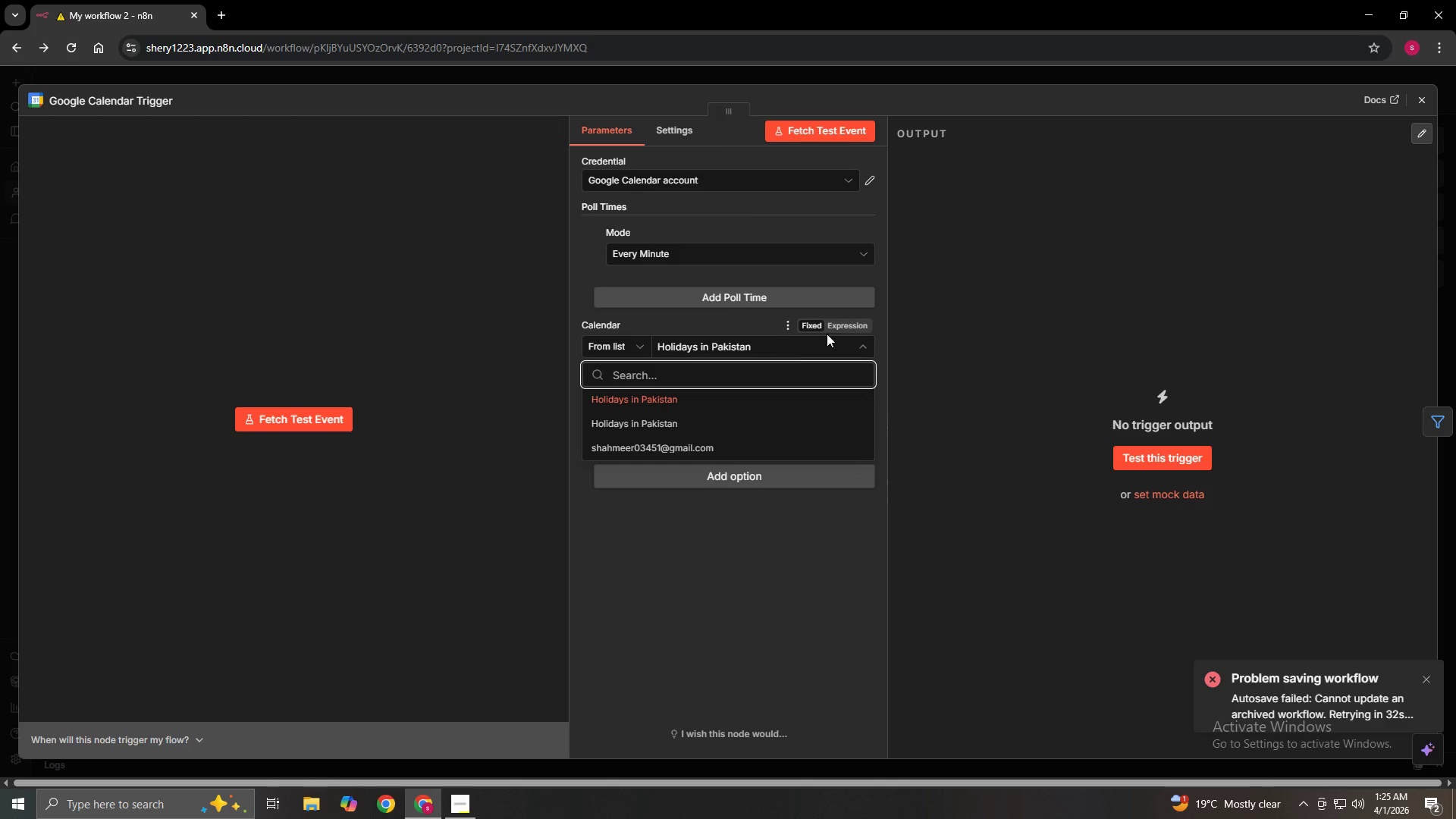 
left_click([843, 328])
 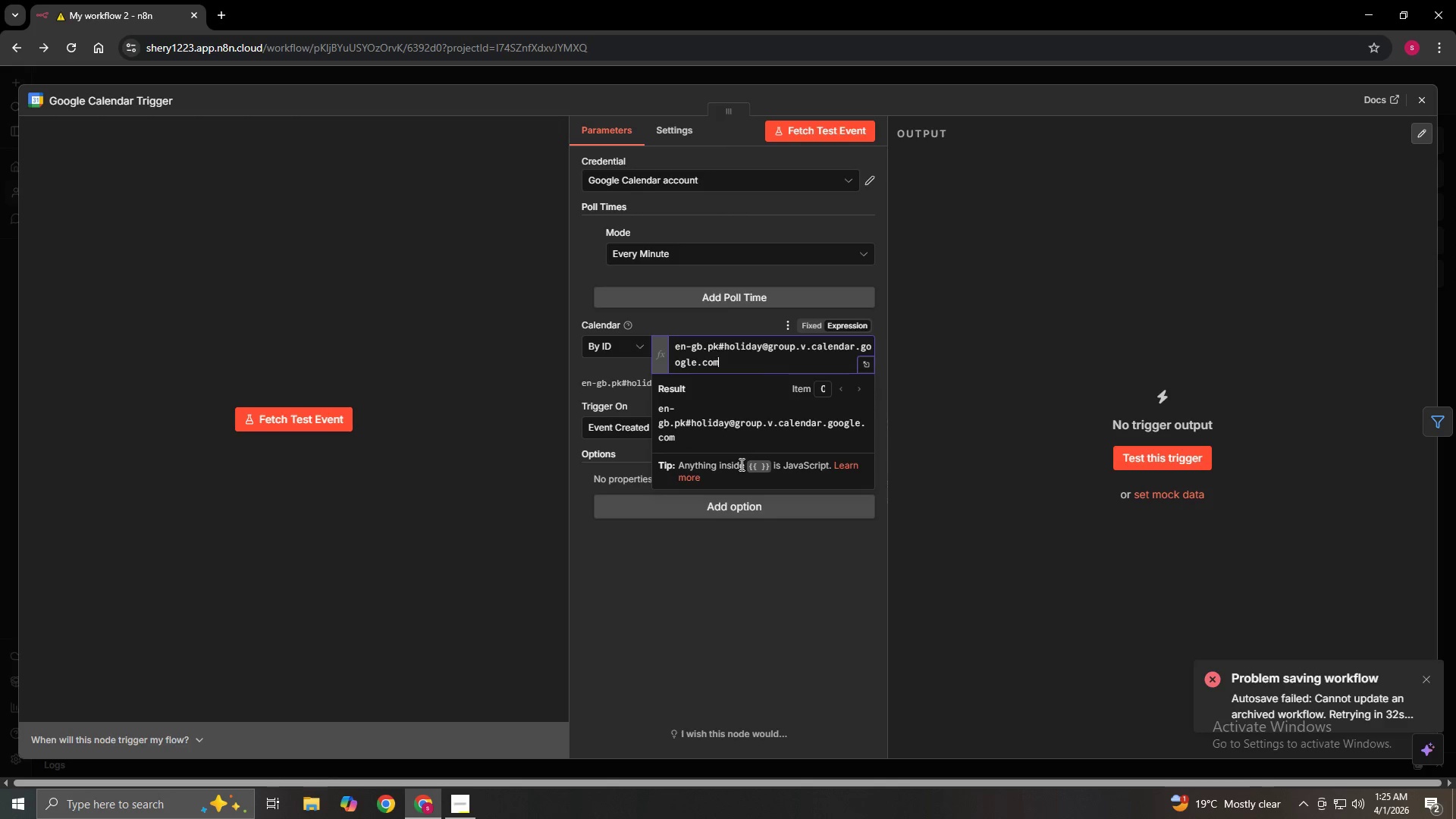 
left_click([746, 533])
 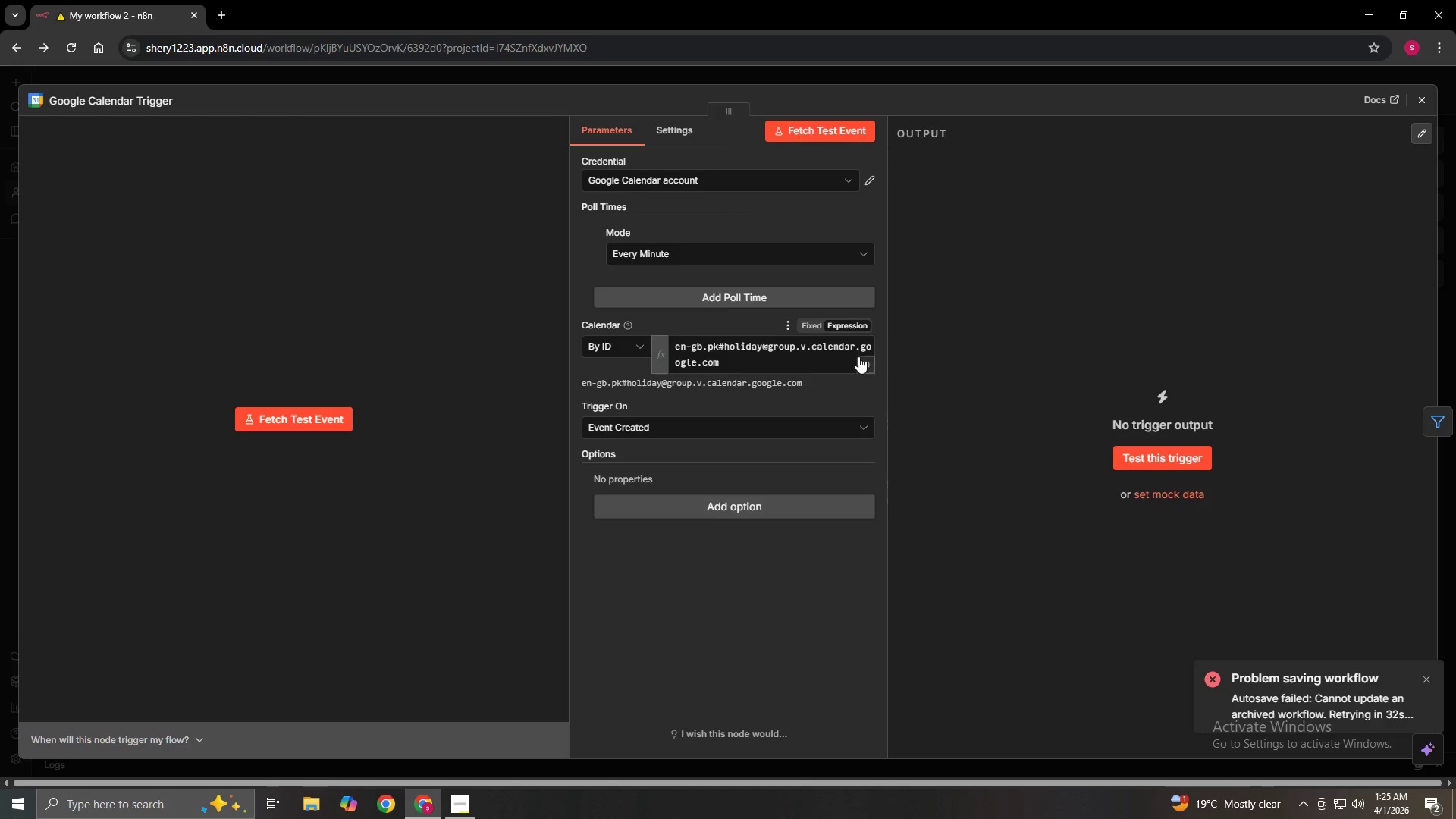 
left_click([843, 390])
 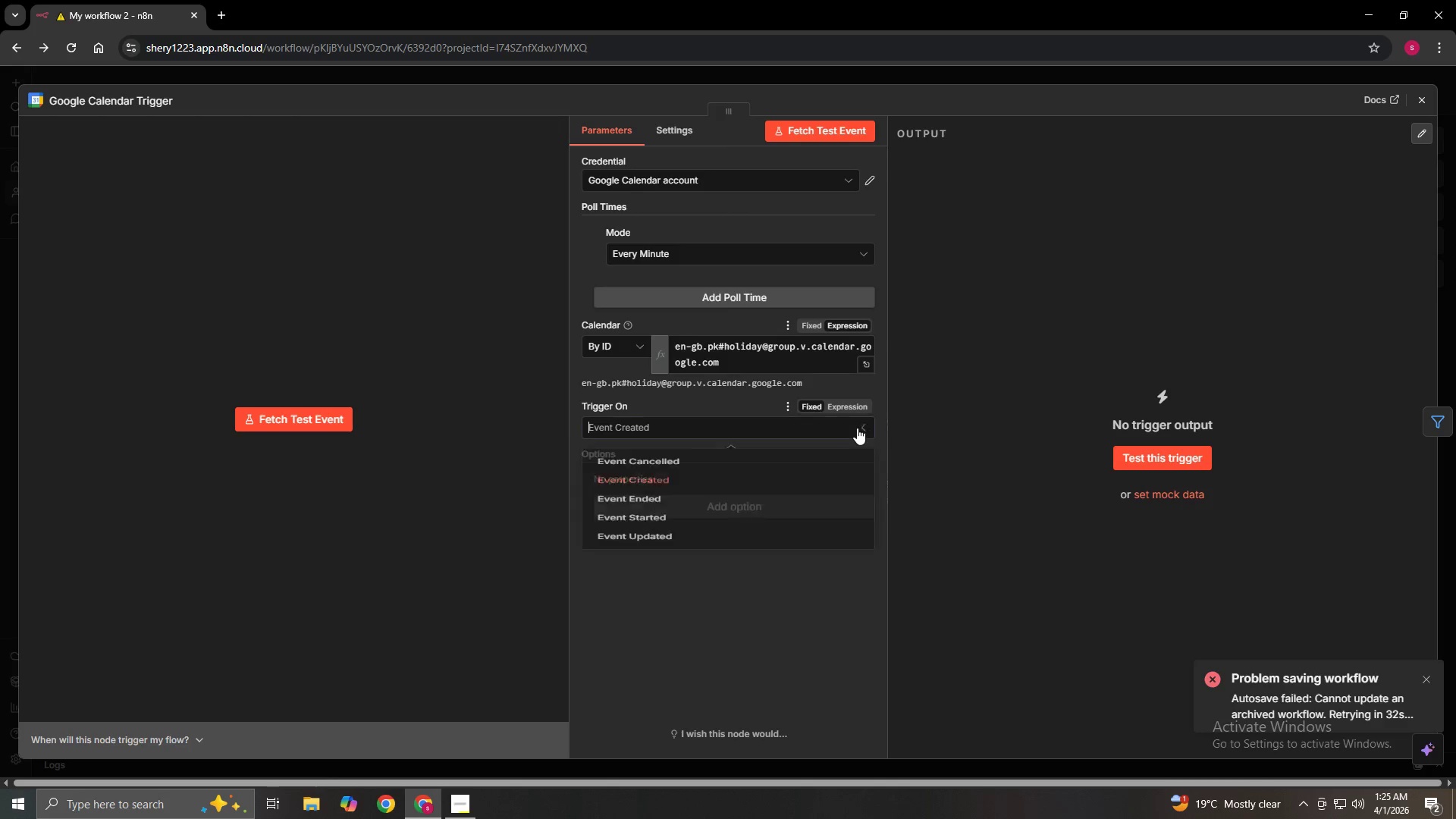 
double_click([857, 428])
 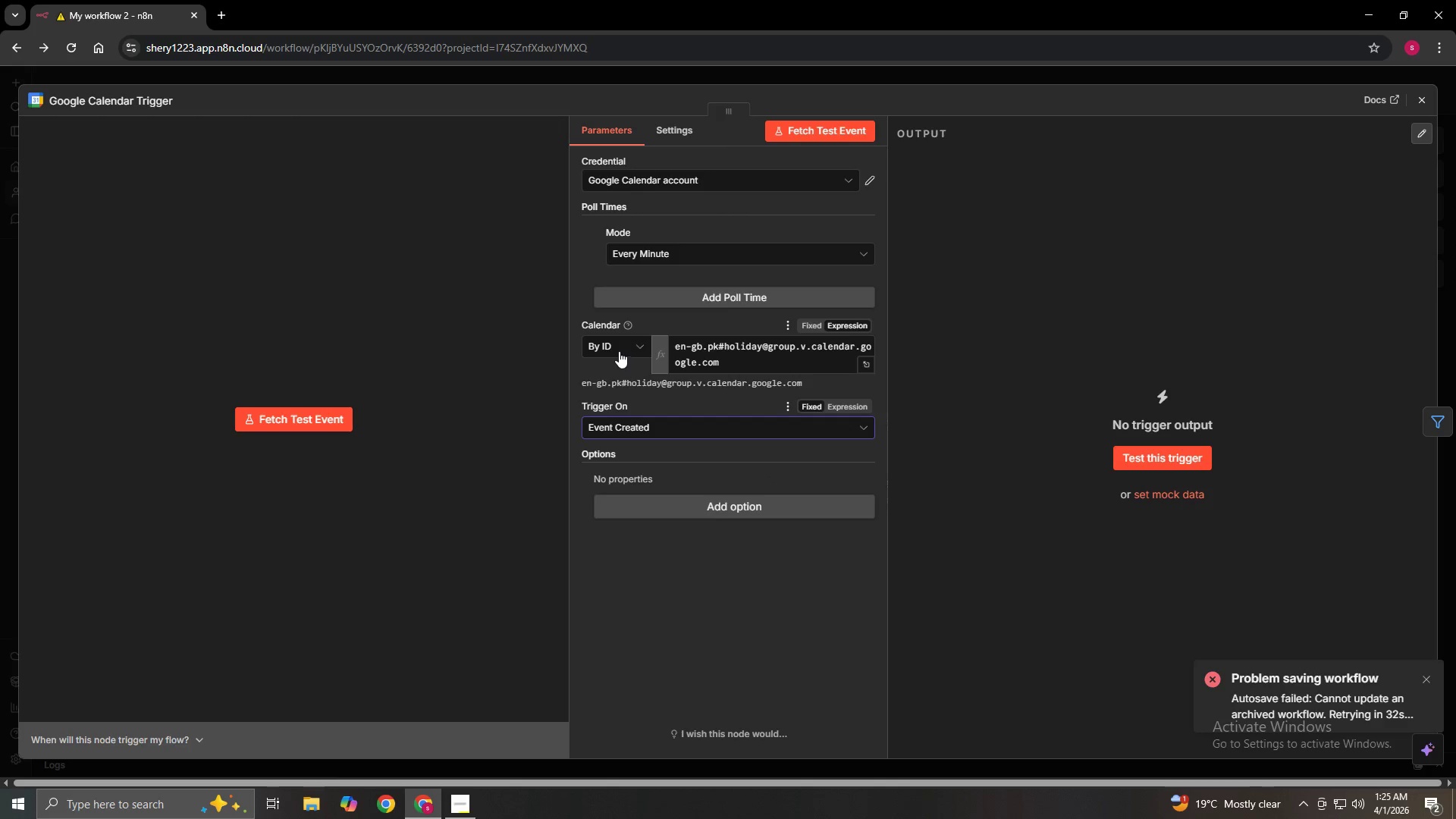 
left_click([629, 346])
 